 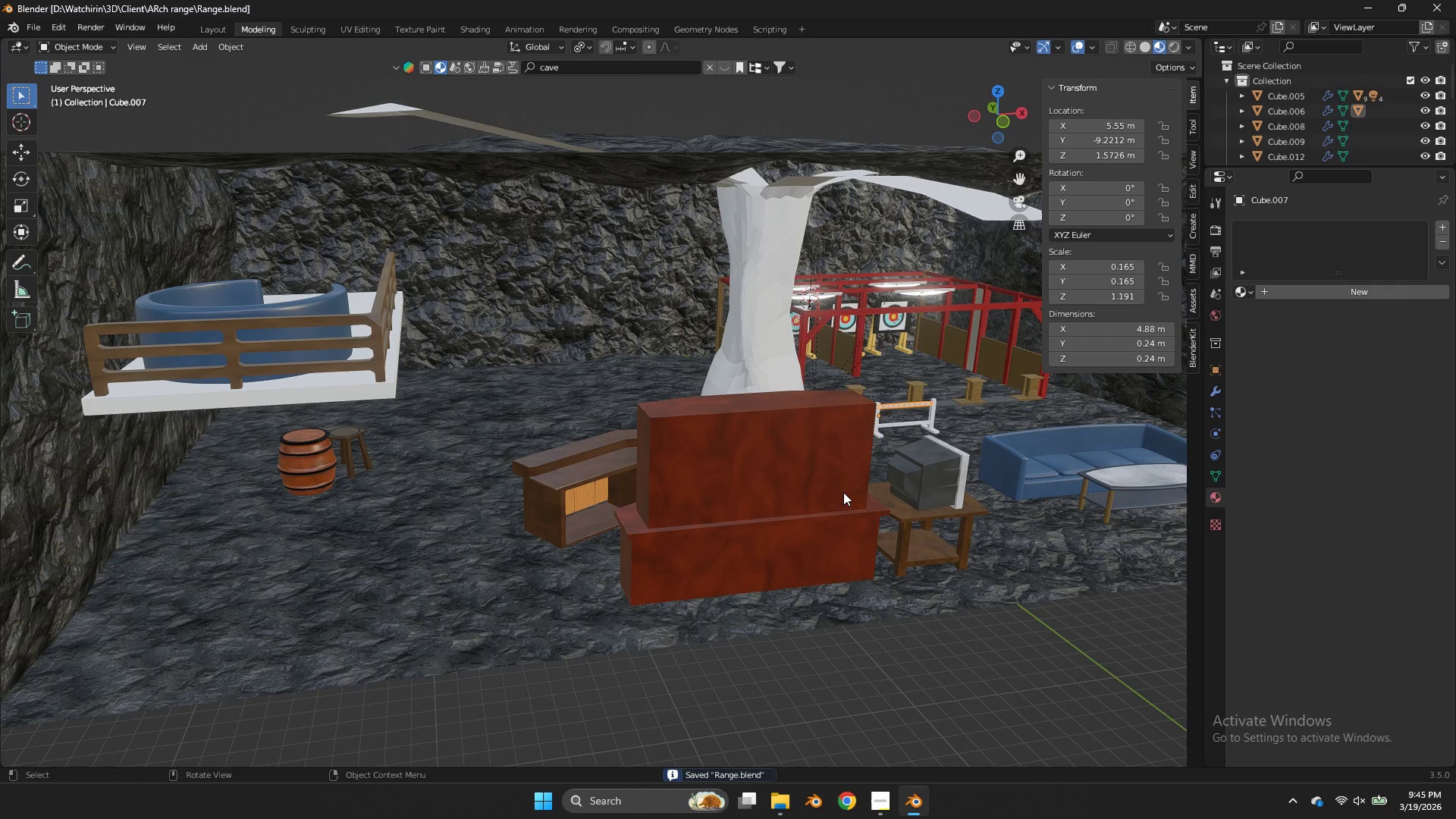 
left_click([655, 260])
 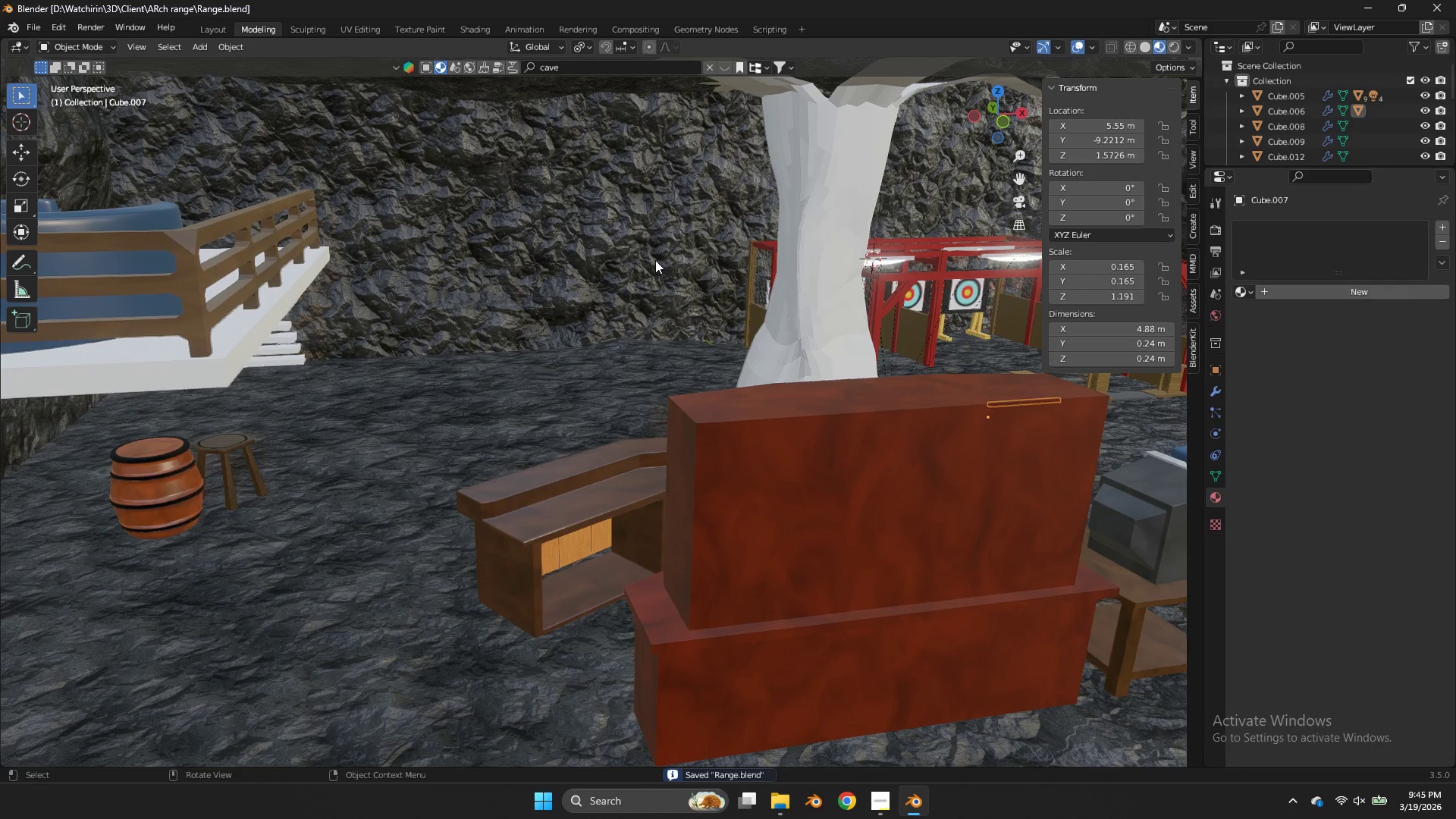 
scroll: coordinate [655, 260], scroll_direction: down, amount: 4.0
 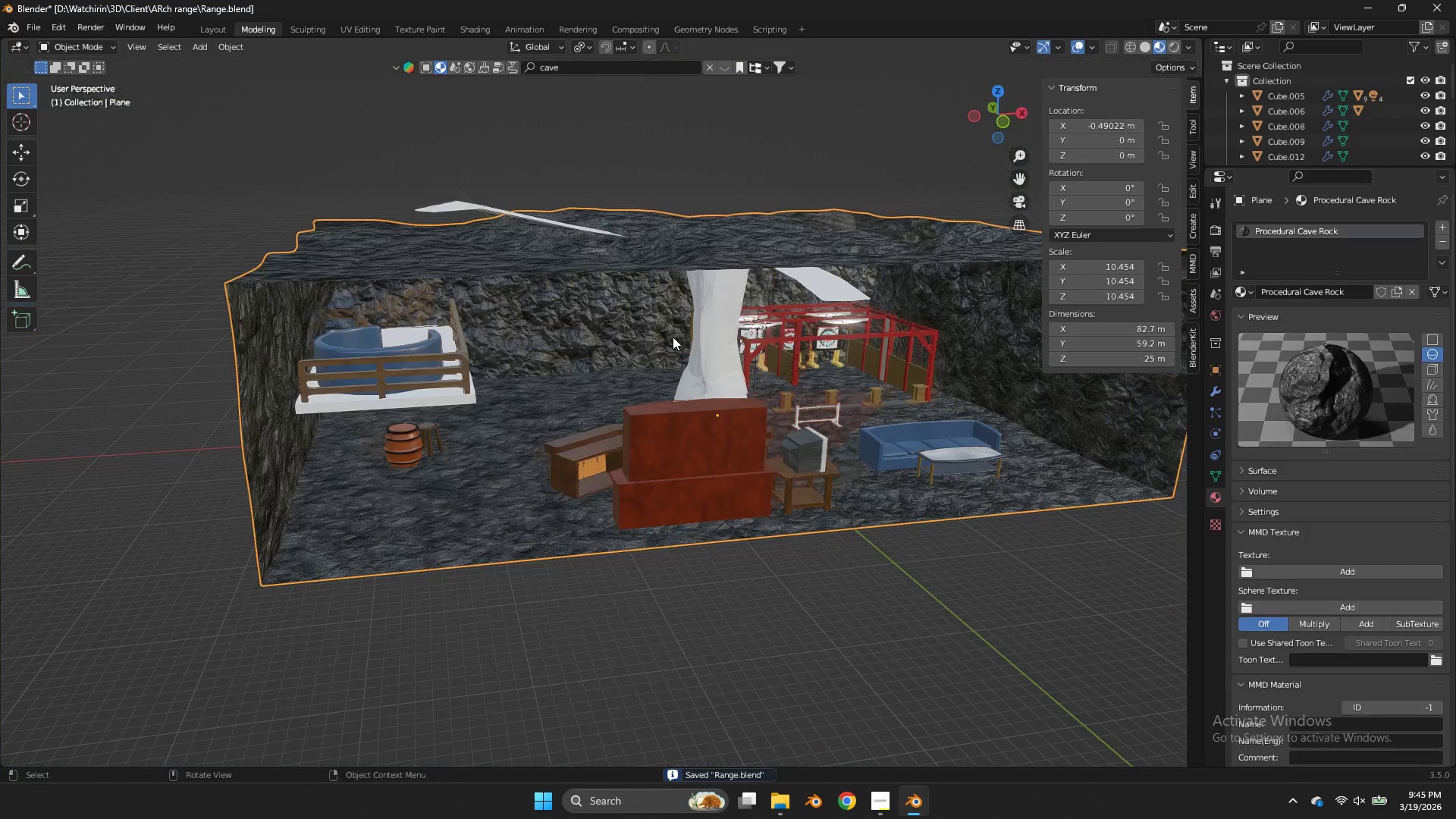 
key(Z)
 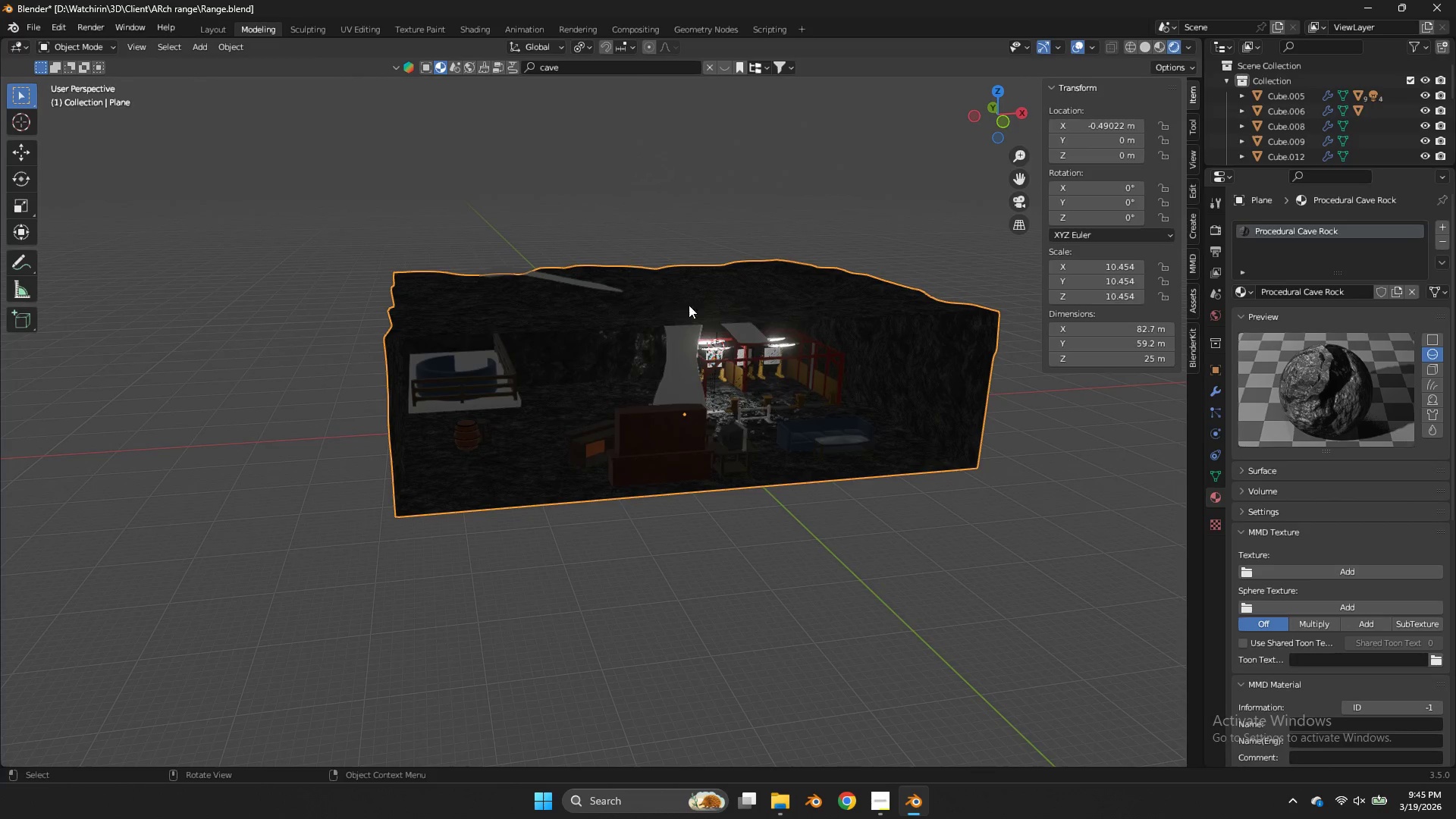 
scroll: coordinate [673, 337], scroll_direction: down, amount: 2.0
 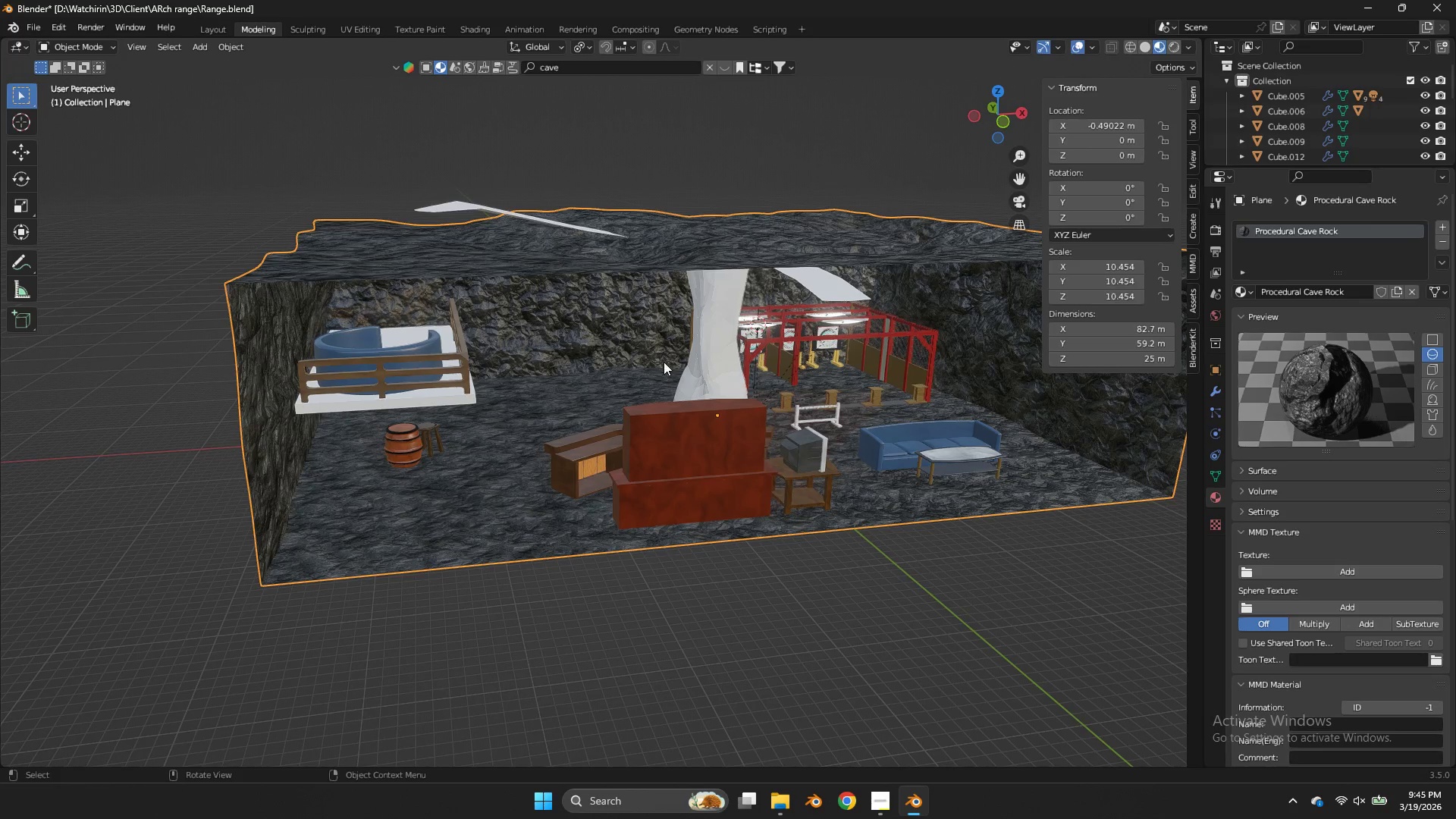 
scroll: coordinate [731, 315], scroll_direction: up, amount: 4.0
 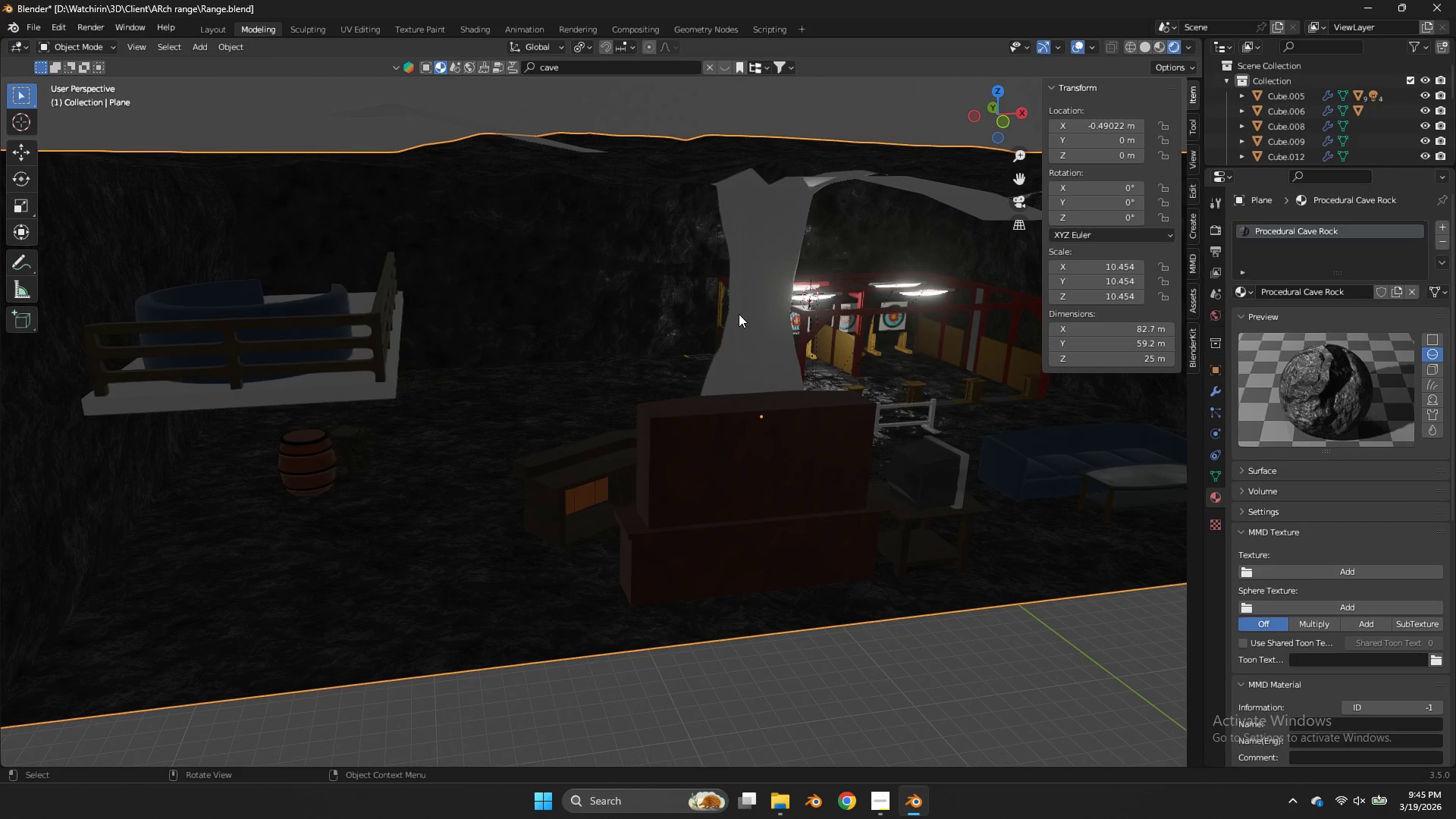 
key(Z)
 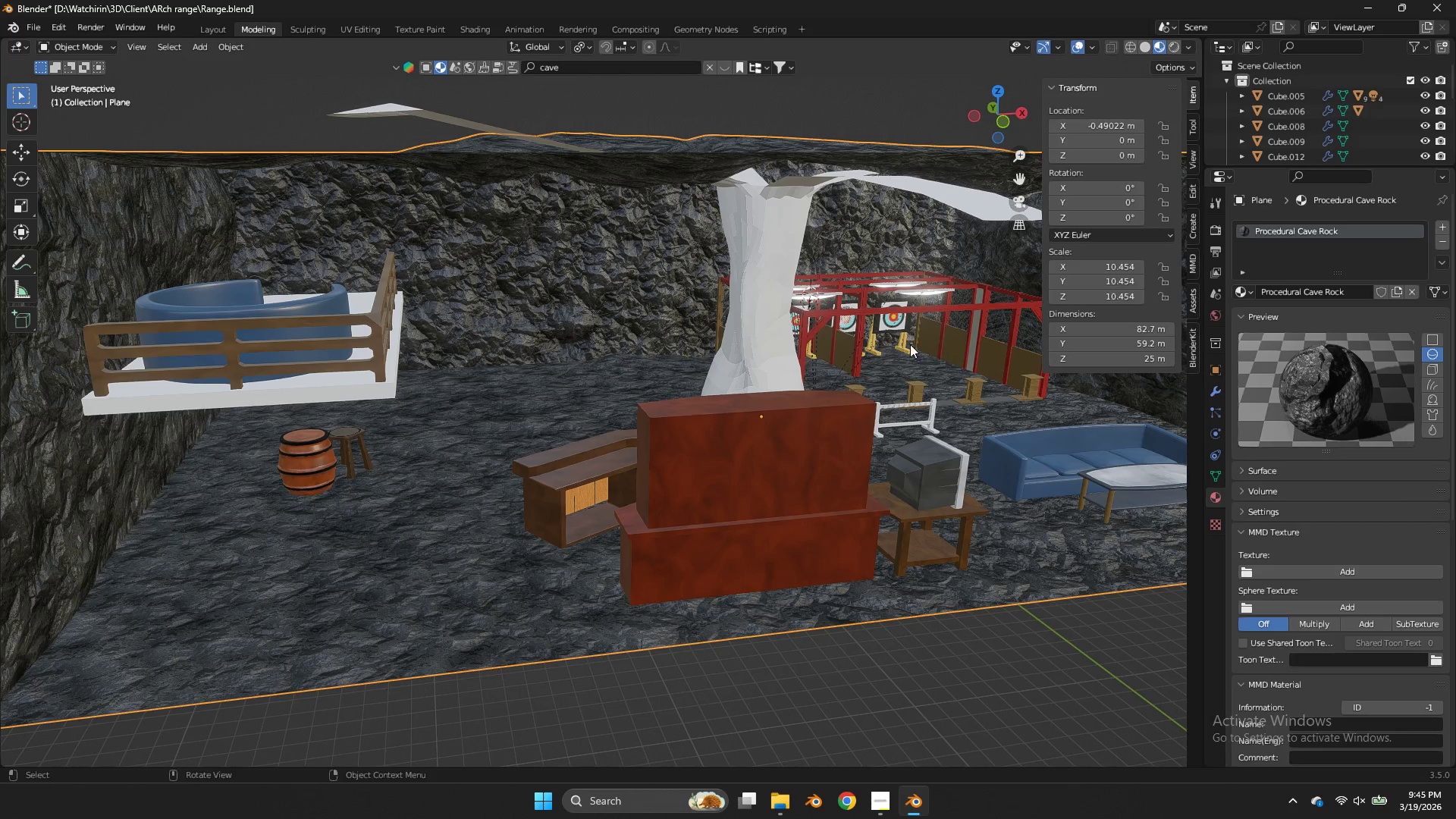 
left_click([648, 304])
 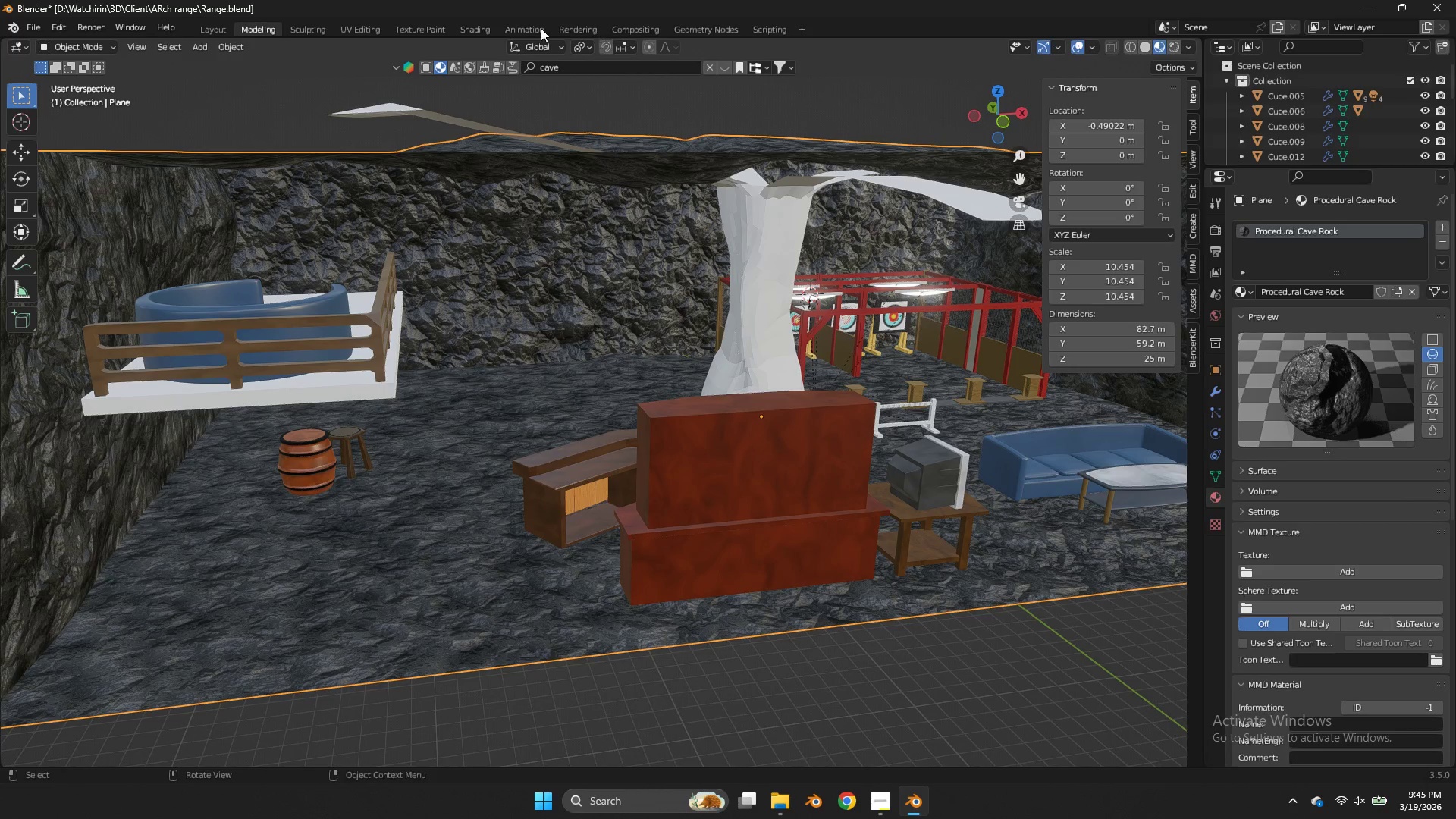 
left_click([533, 28])
 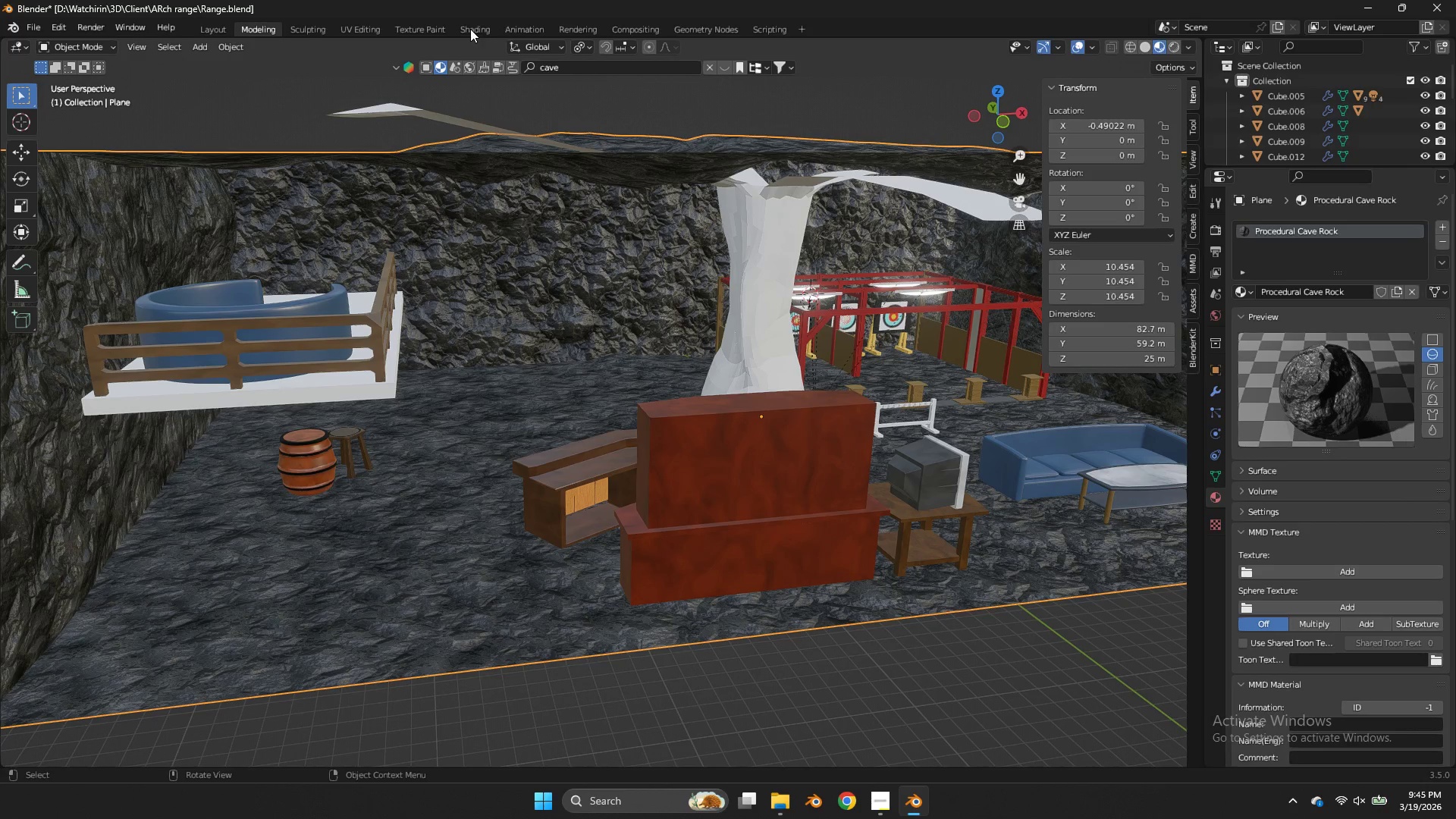 
left_click([470, 29])
 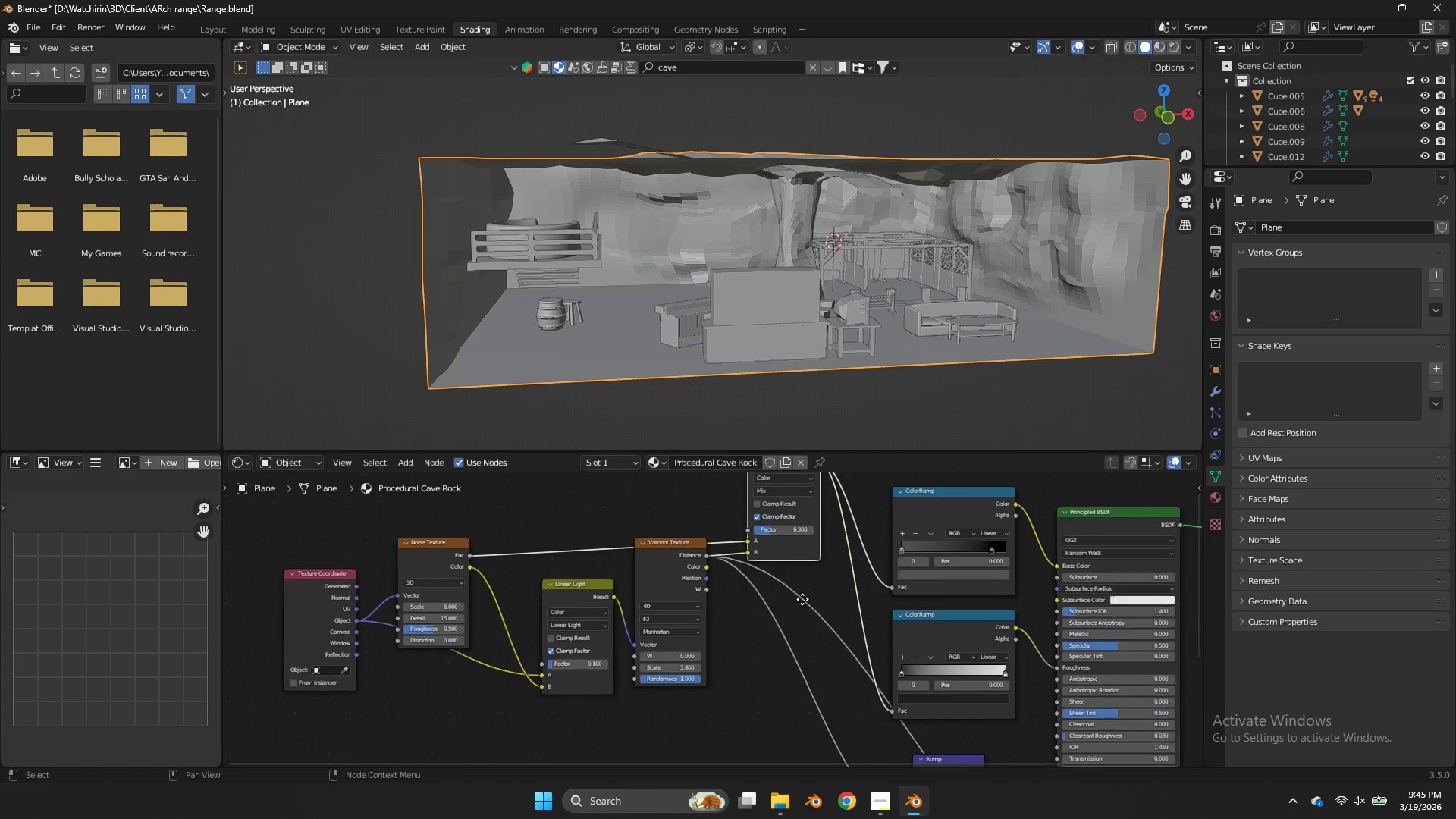 
type(zz)
 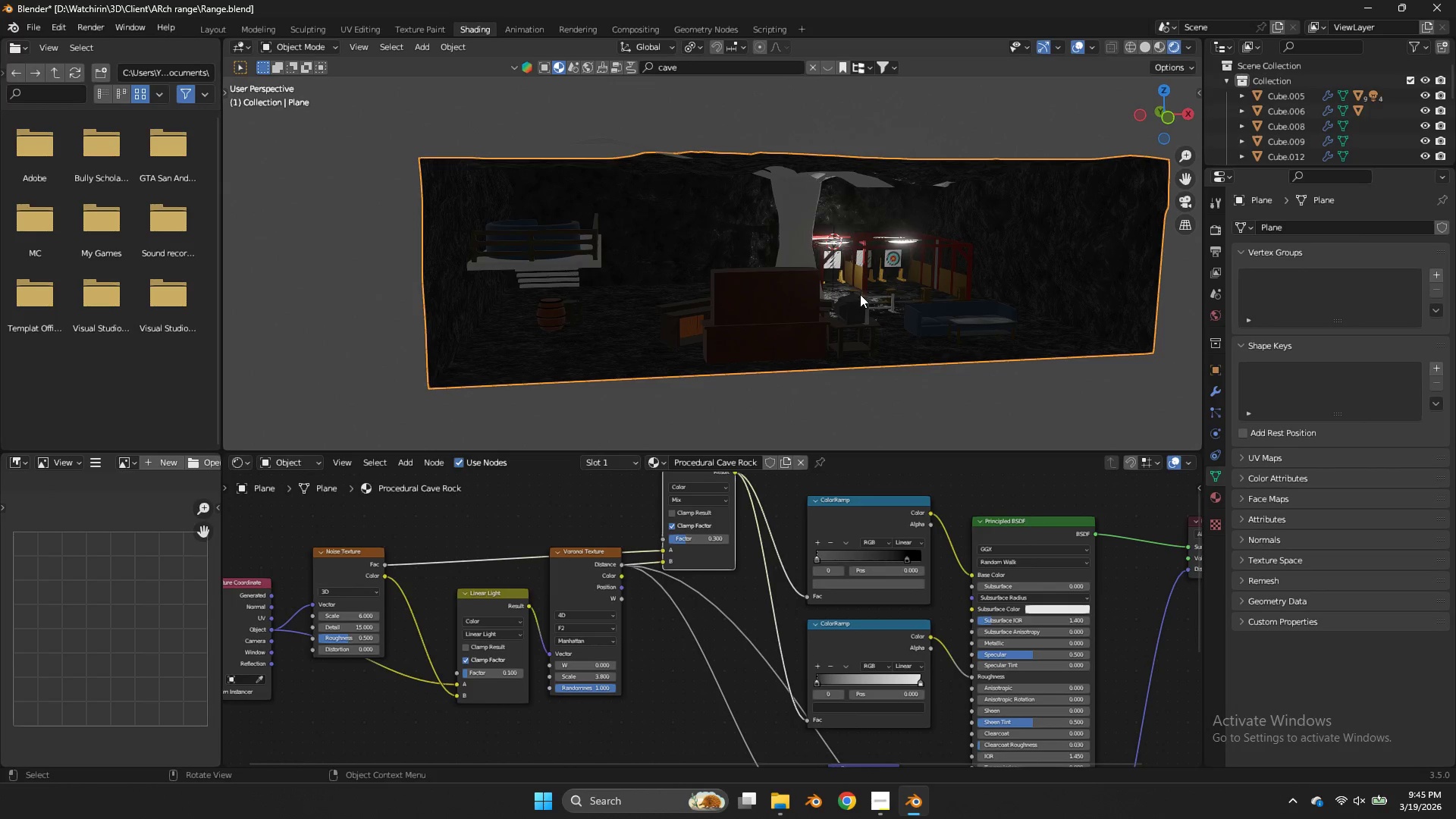 
scroll: coordinate [831, 326], scroll_direction: up, amount: 3.0
 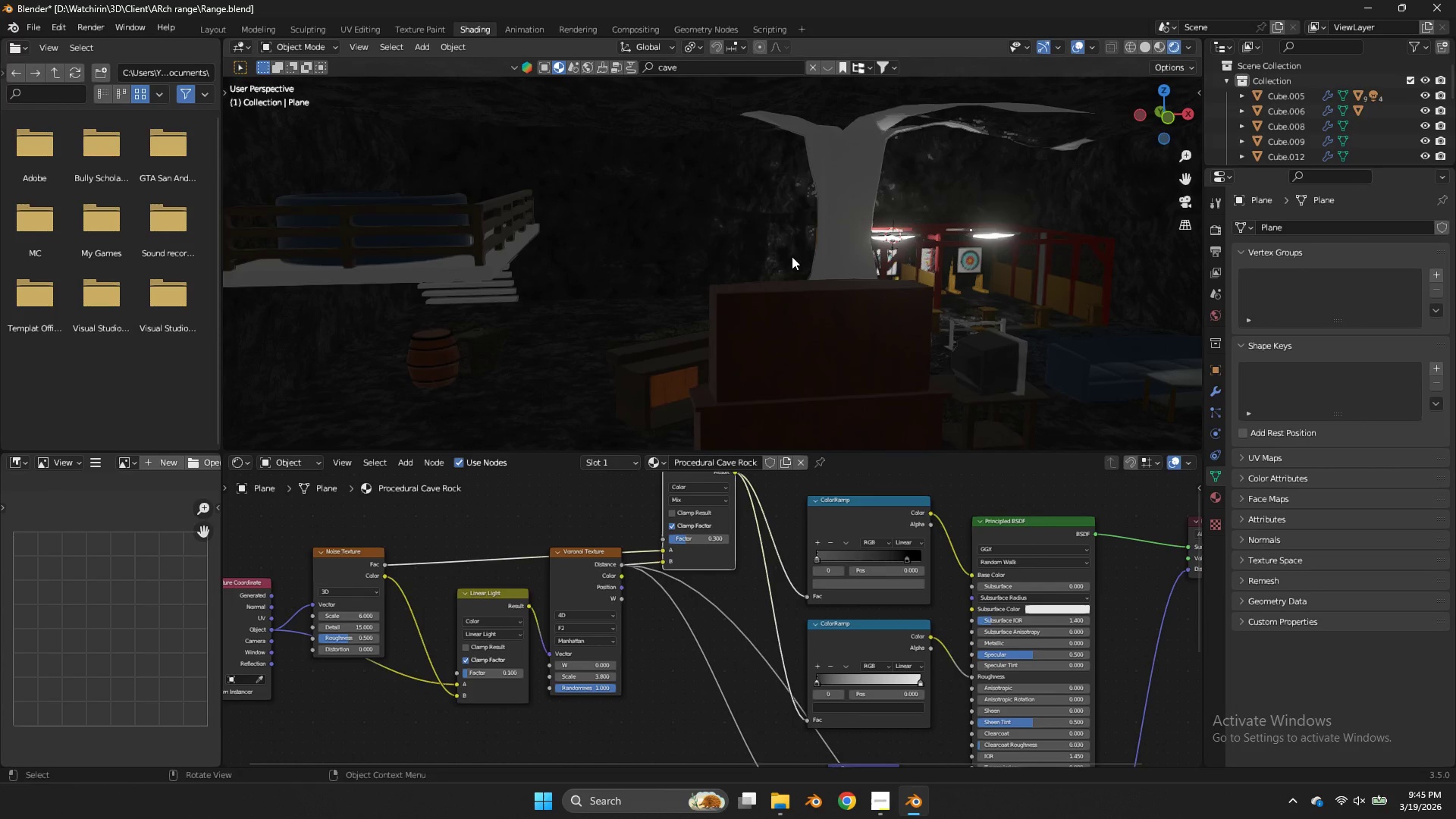 
key(Z)
 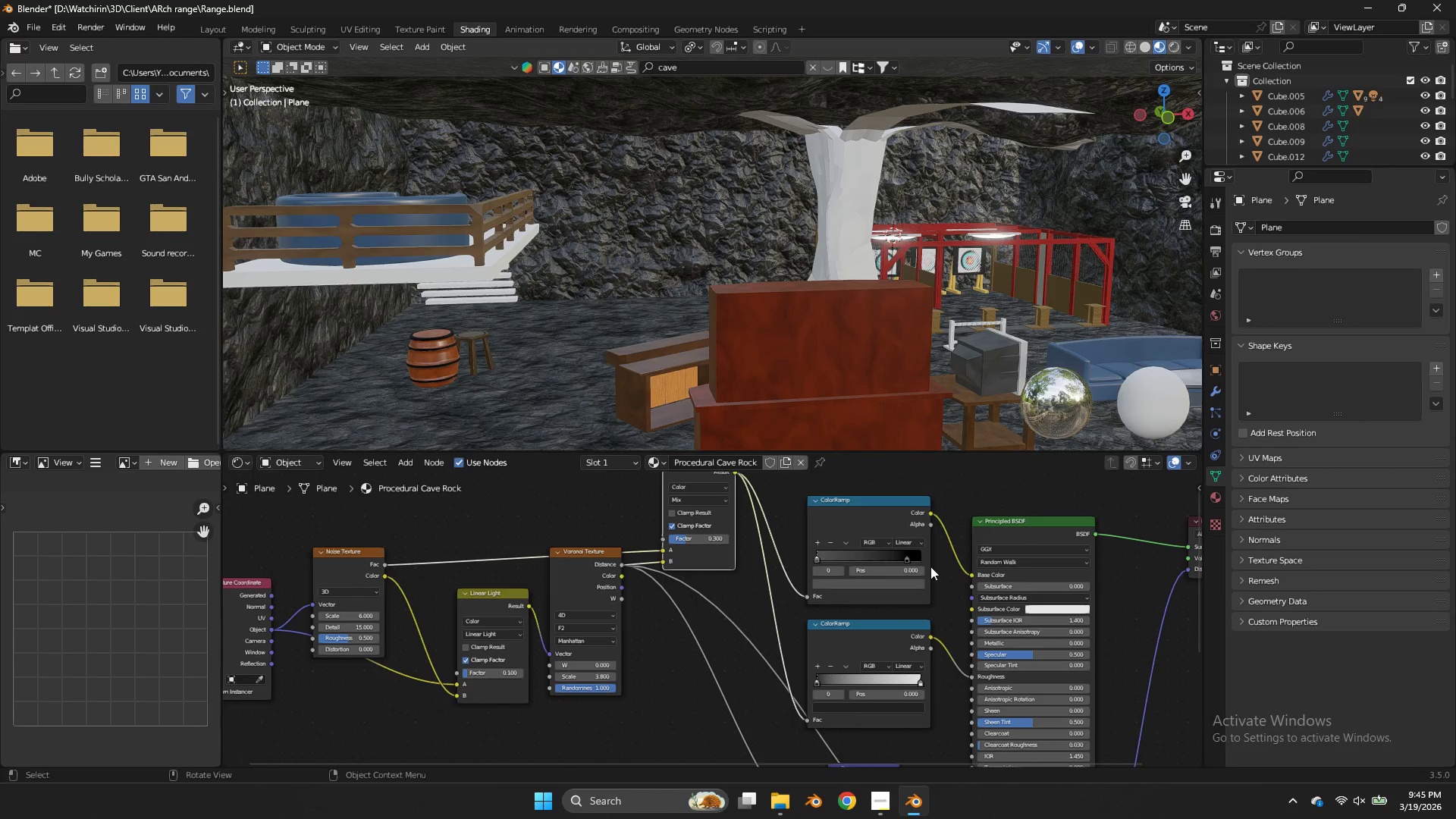 
left_click([906, 559])
 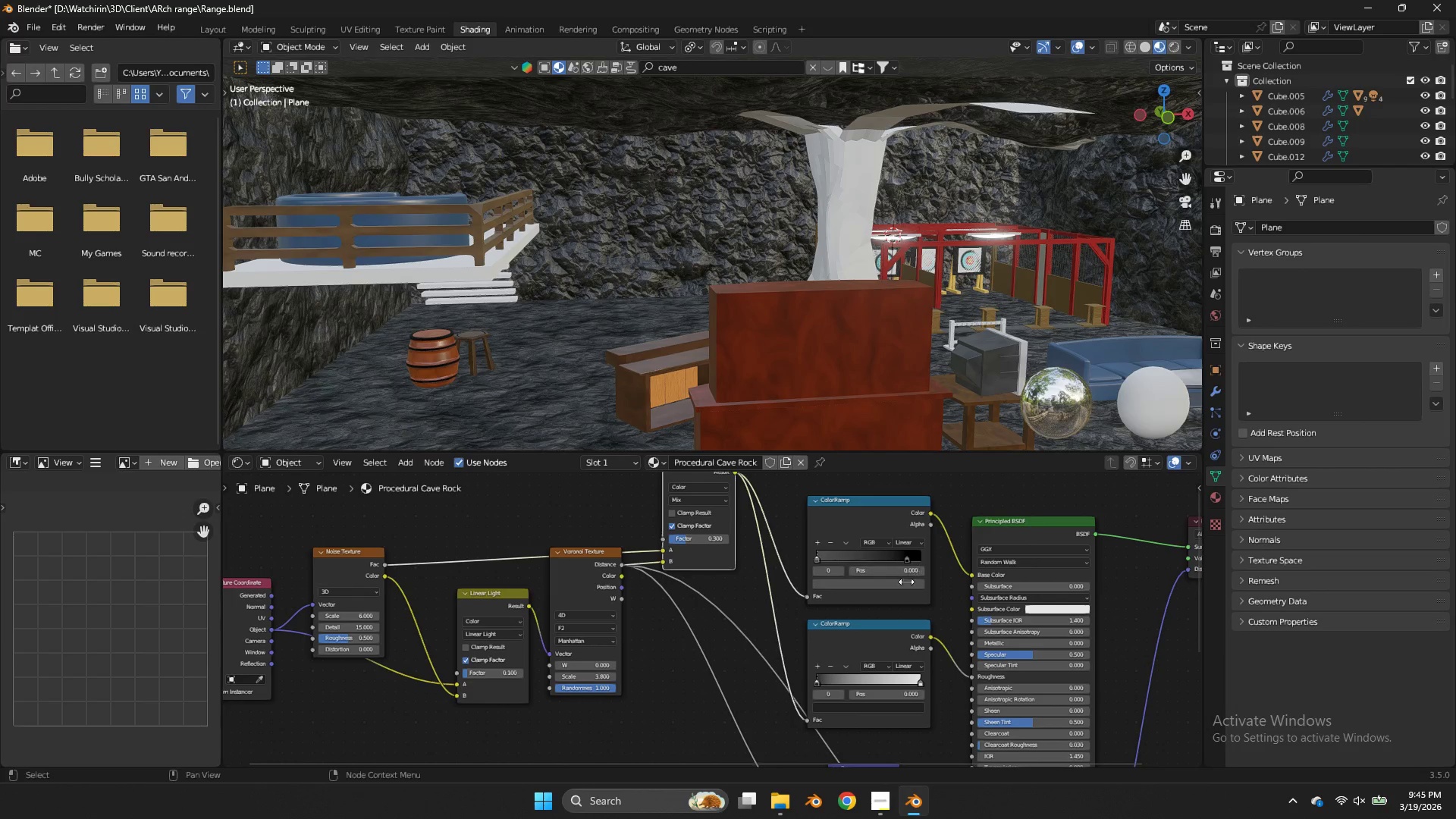 
left_click([906, 585])
 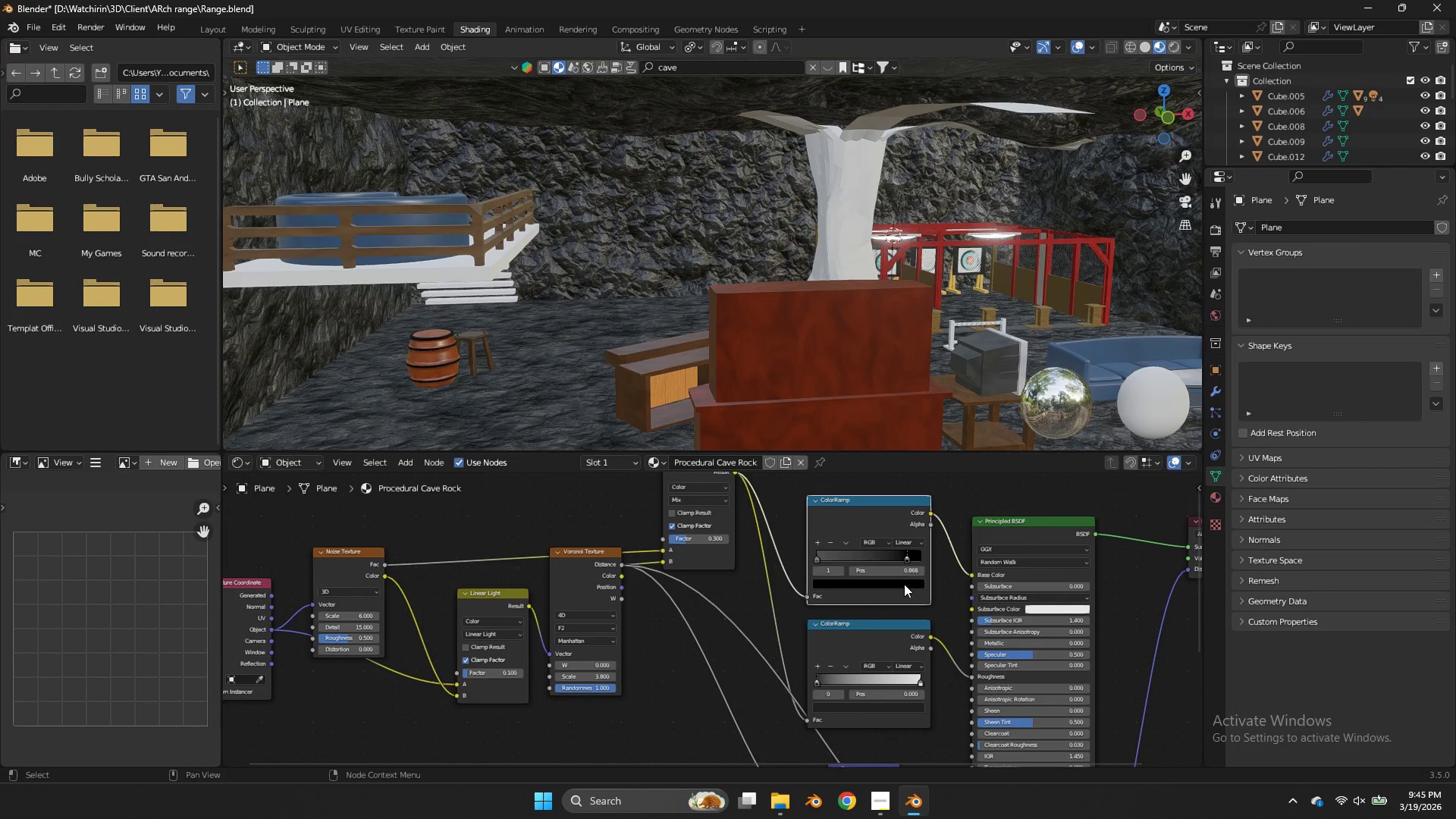 
left_click([901, 582])
 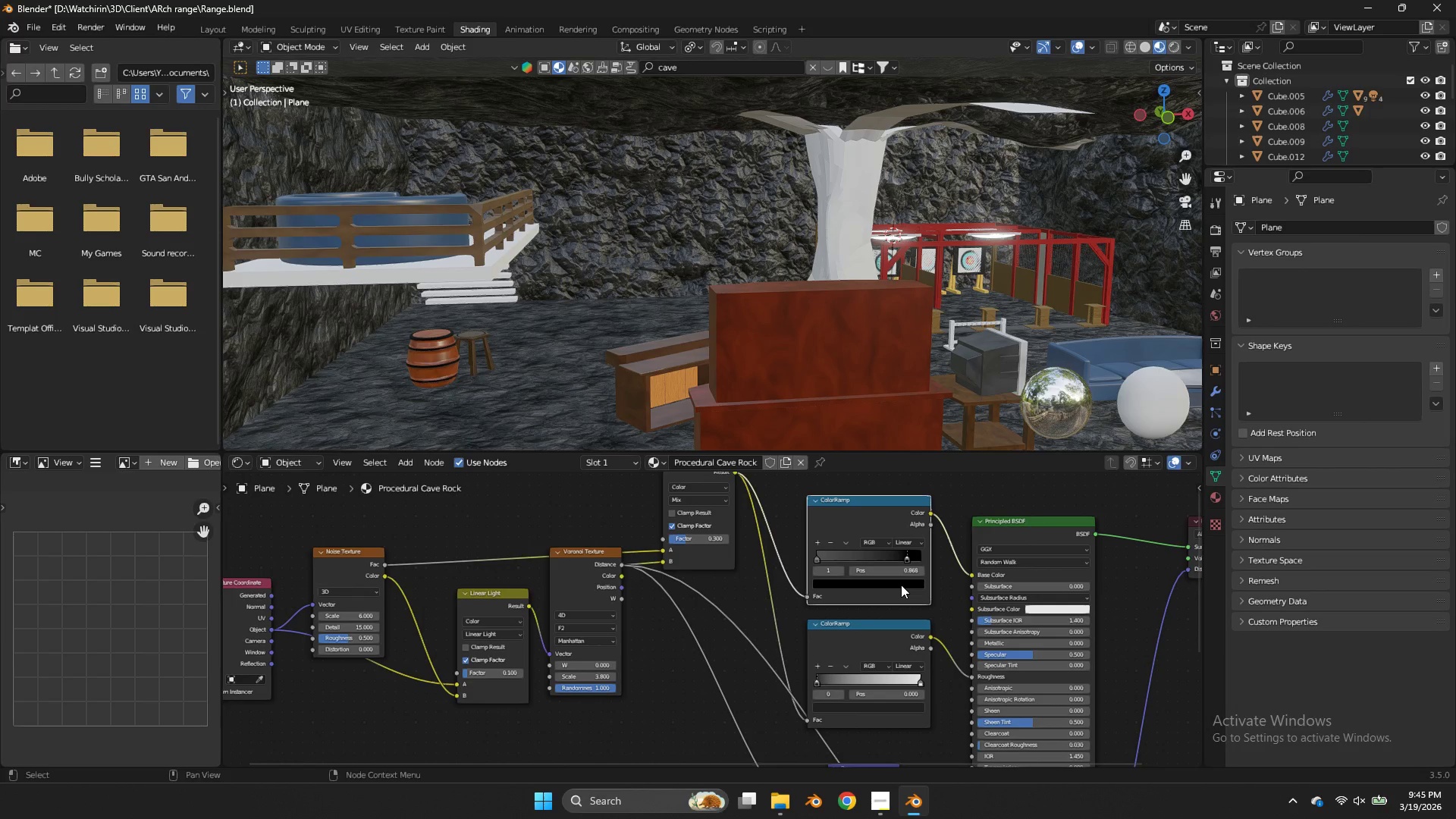 
left_click([901, 585])
 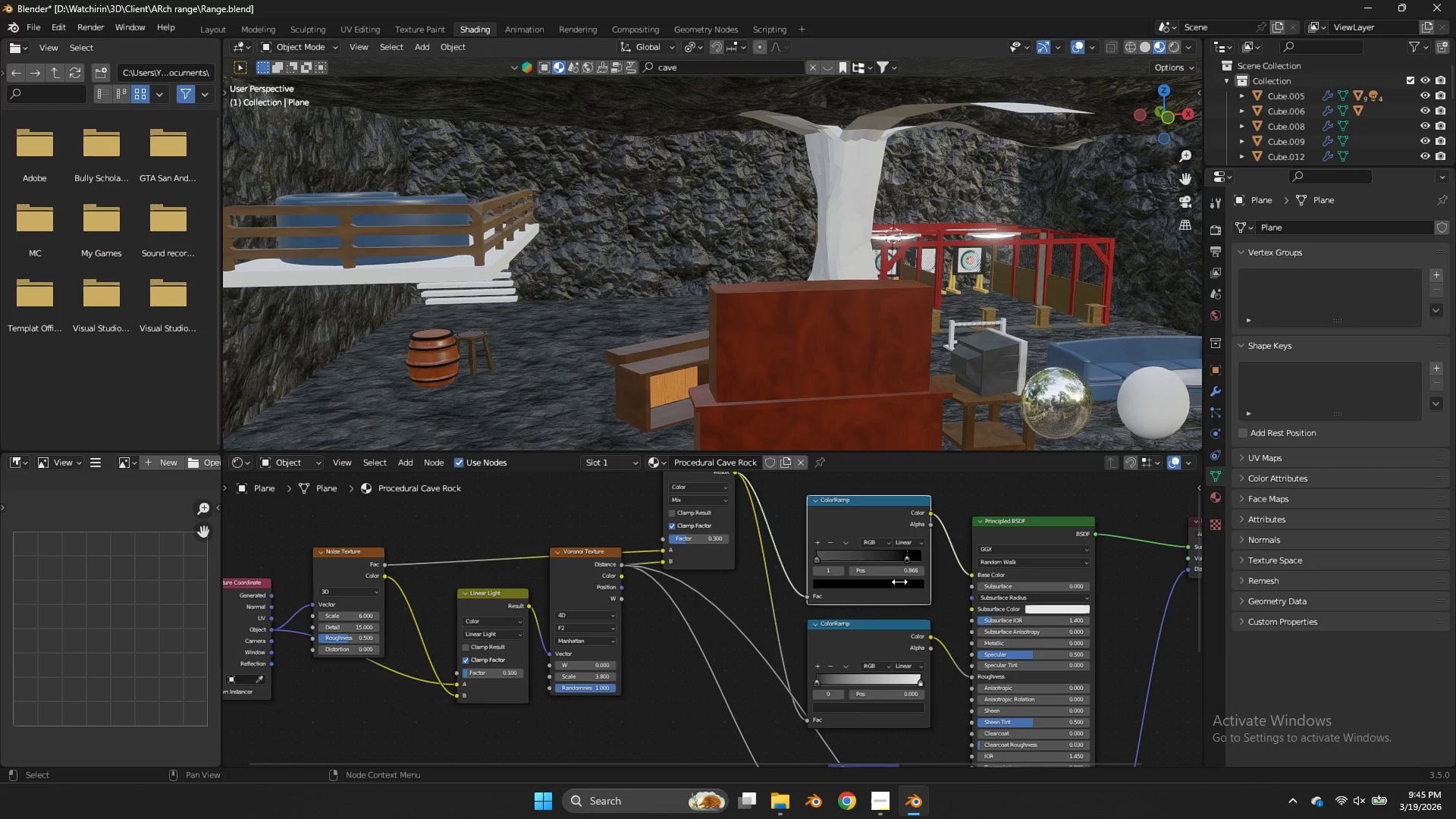 
left_click([900, 586])
 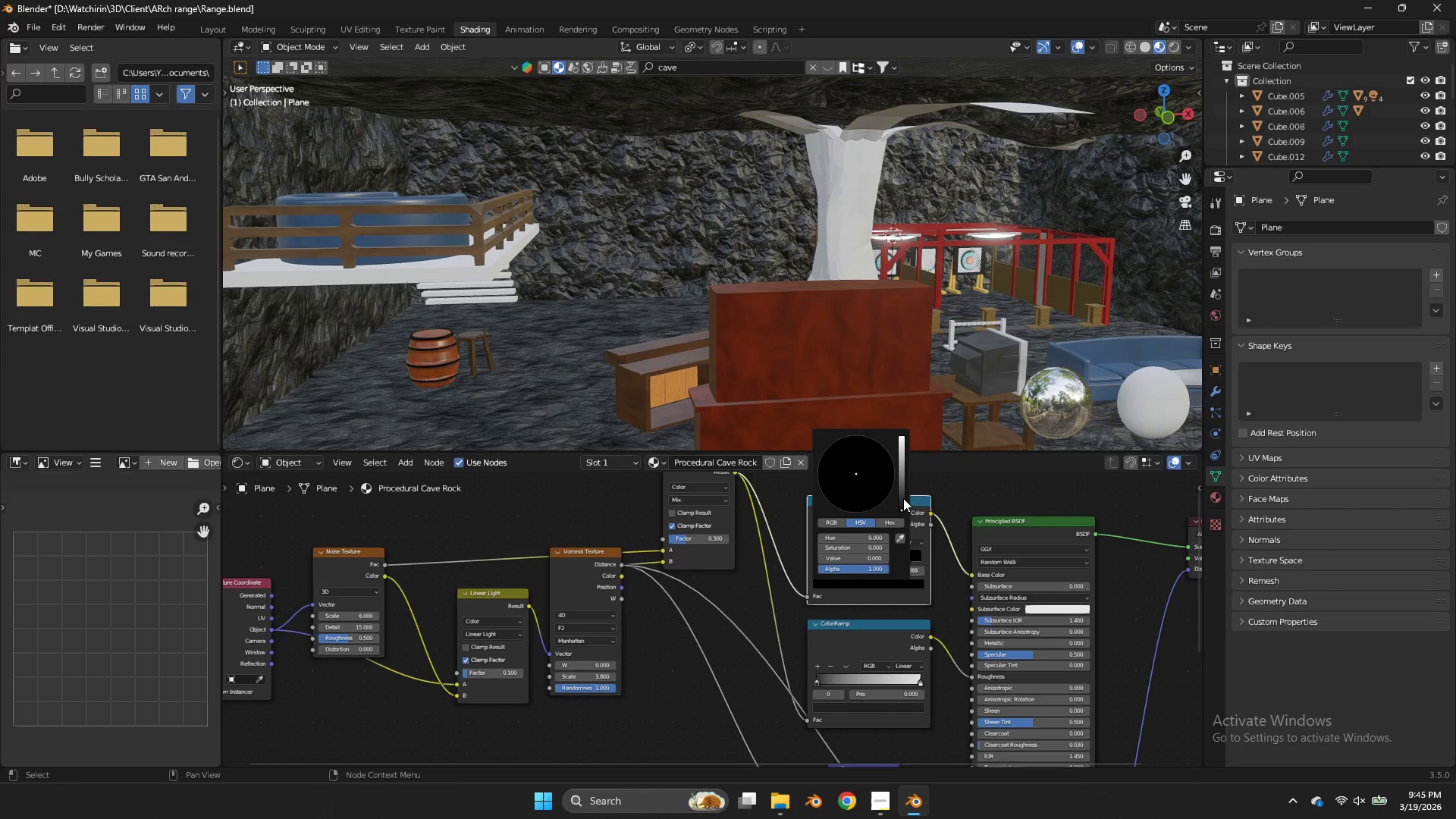 
left_click_drag(start_coordinate=[902, 494], to_coordinate=[909, 490])
 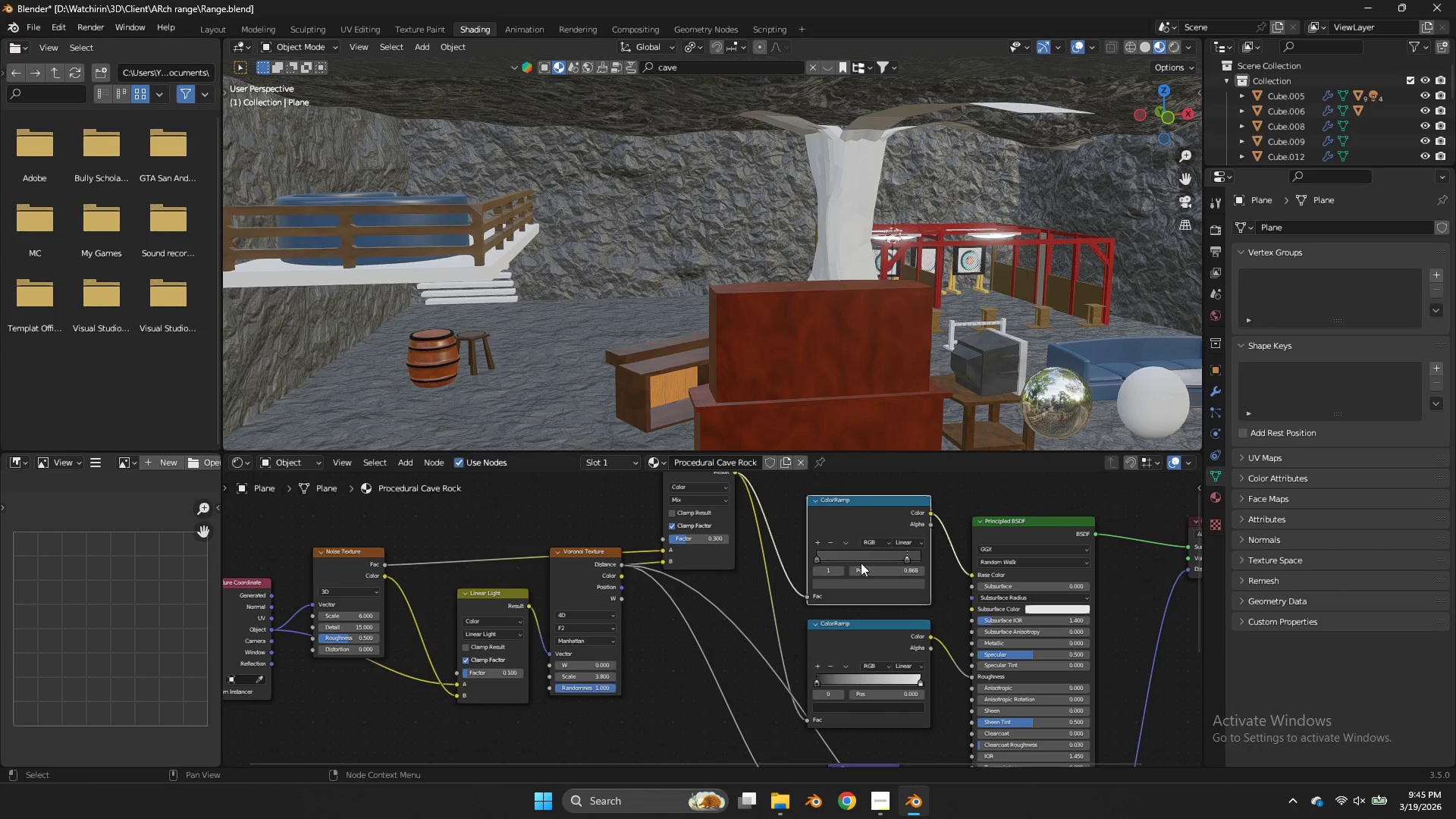 
left_click([818, 555])
 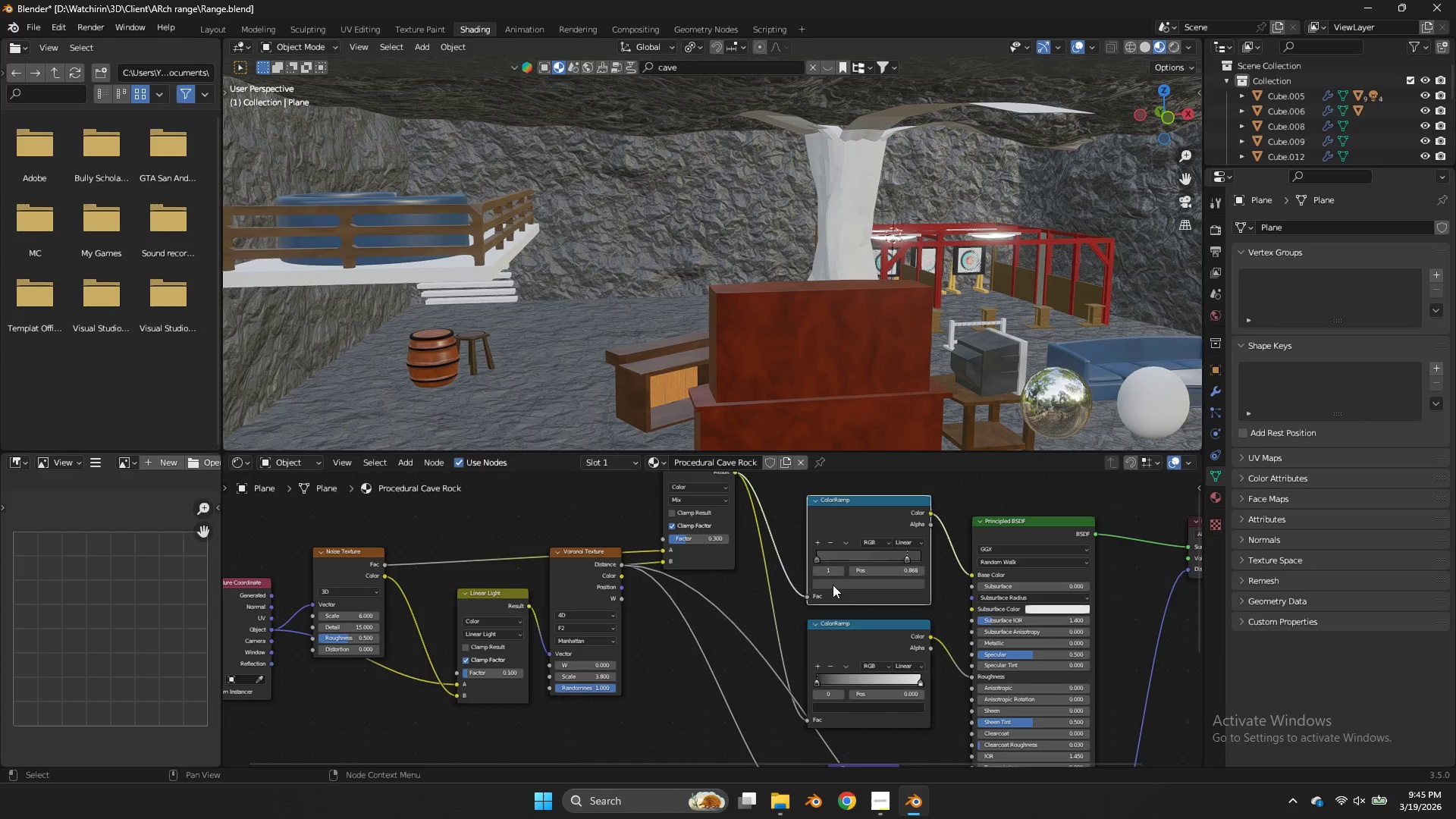 
left_click([833, 586])
 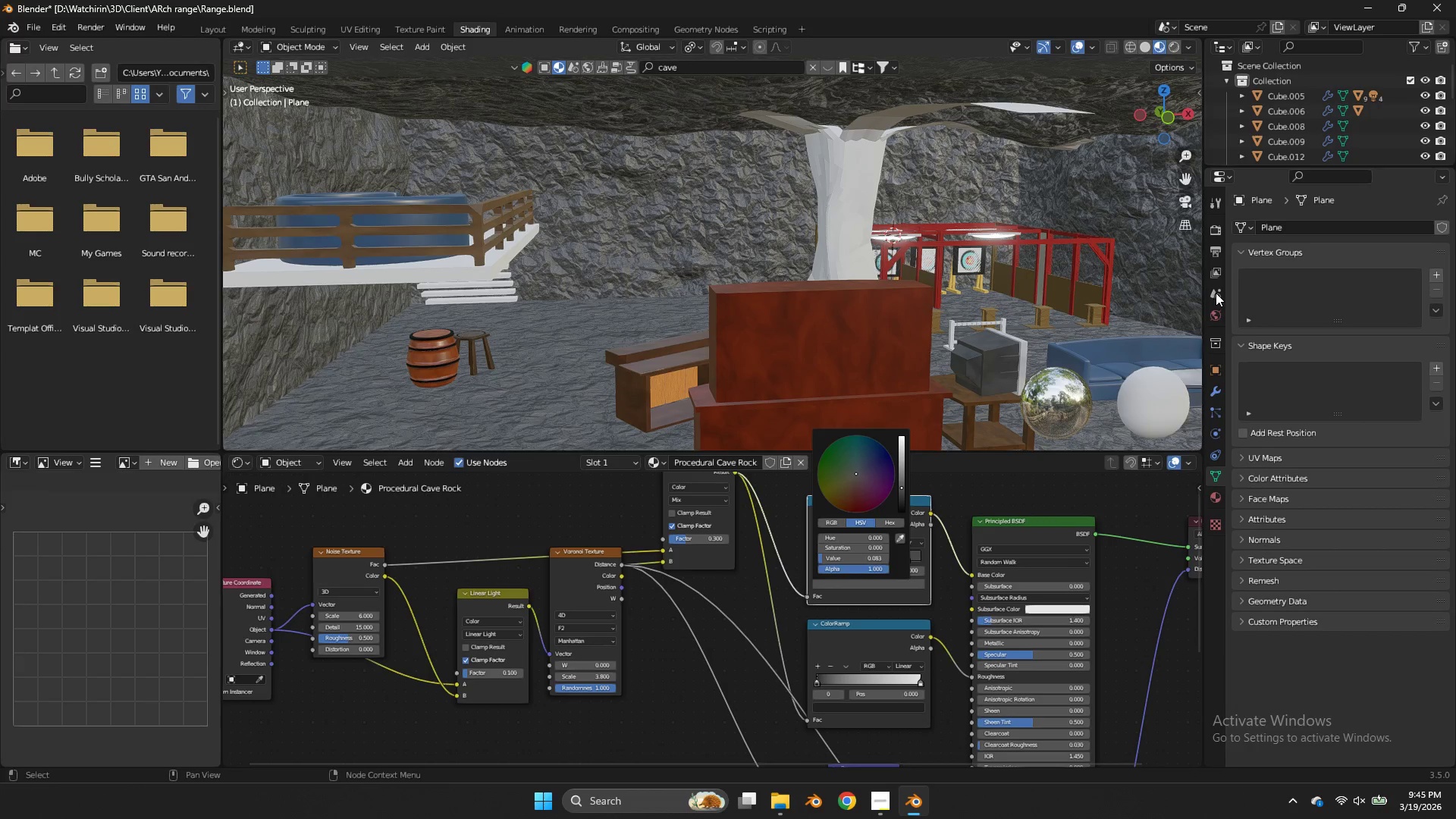 
double_click([1213, 271])
 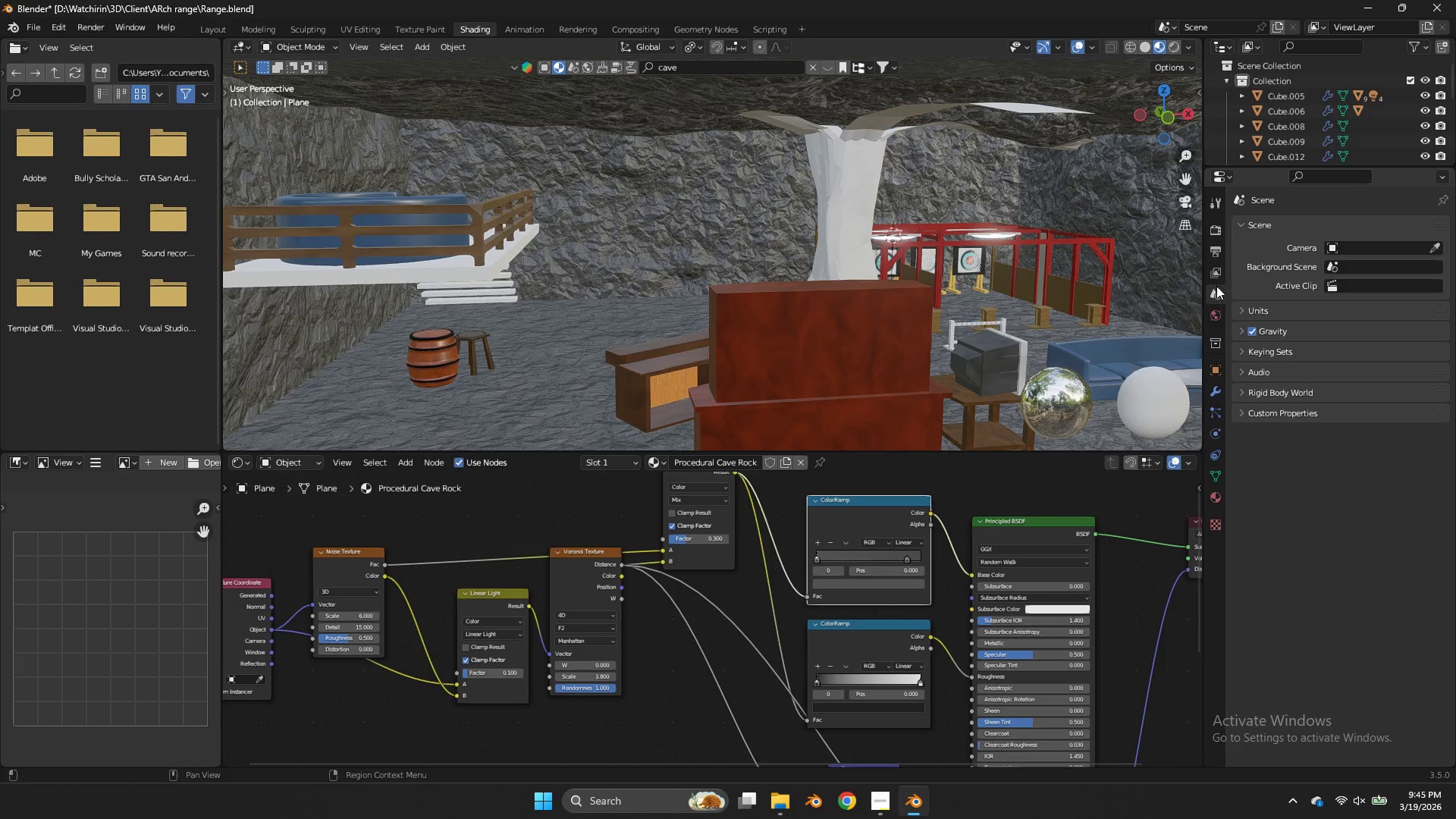 
left_click([1217, 290])
 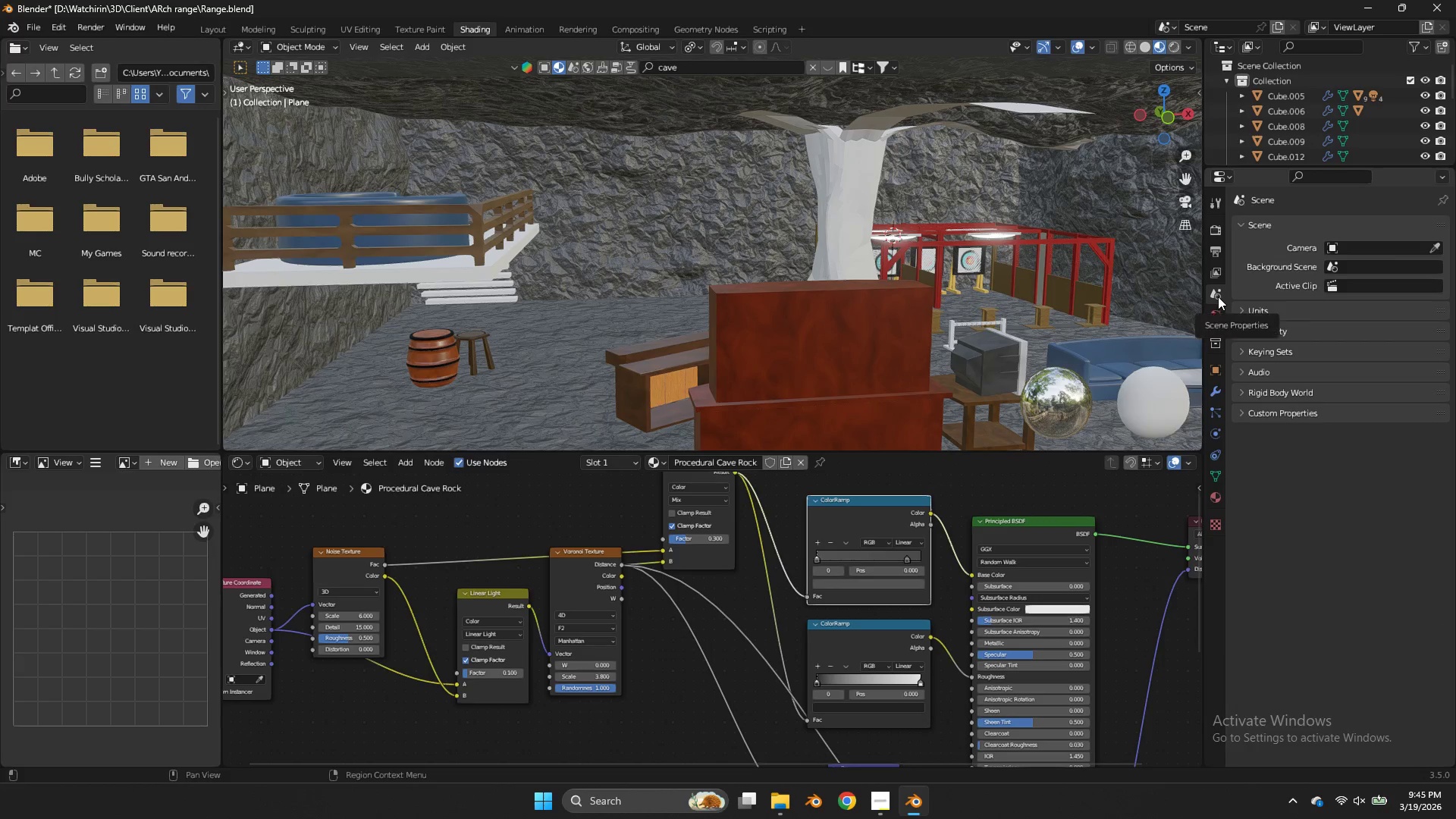 
double_click([1216, 275])
 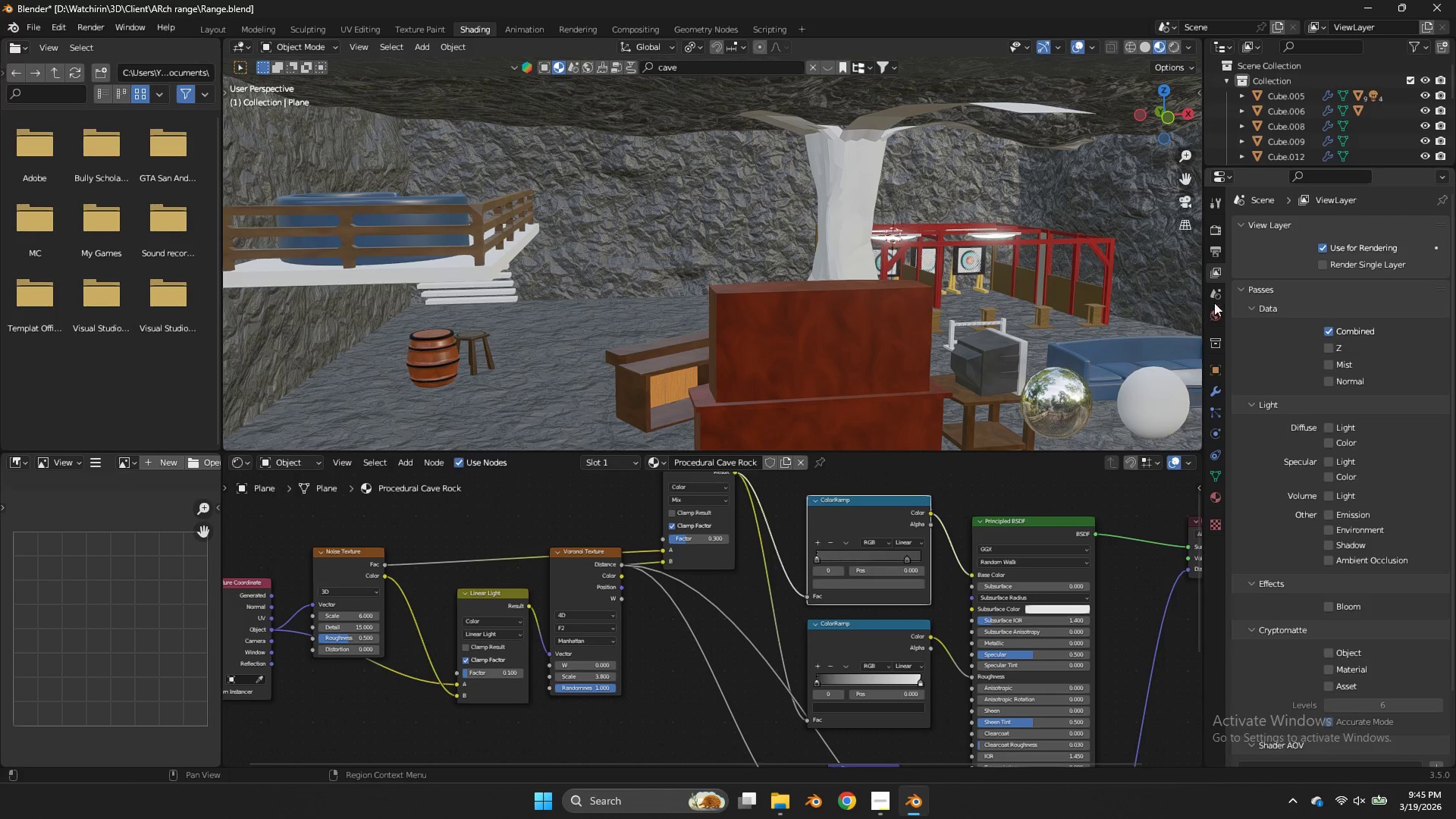 
left_click([1214, 312])
 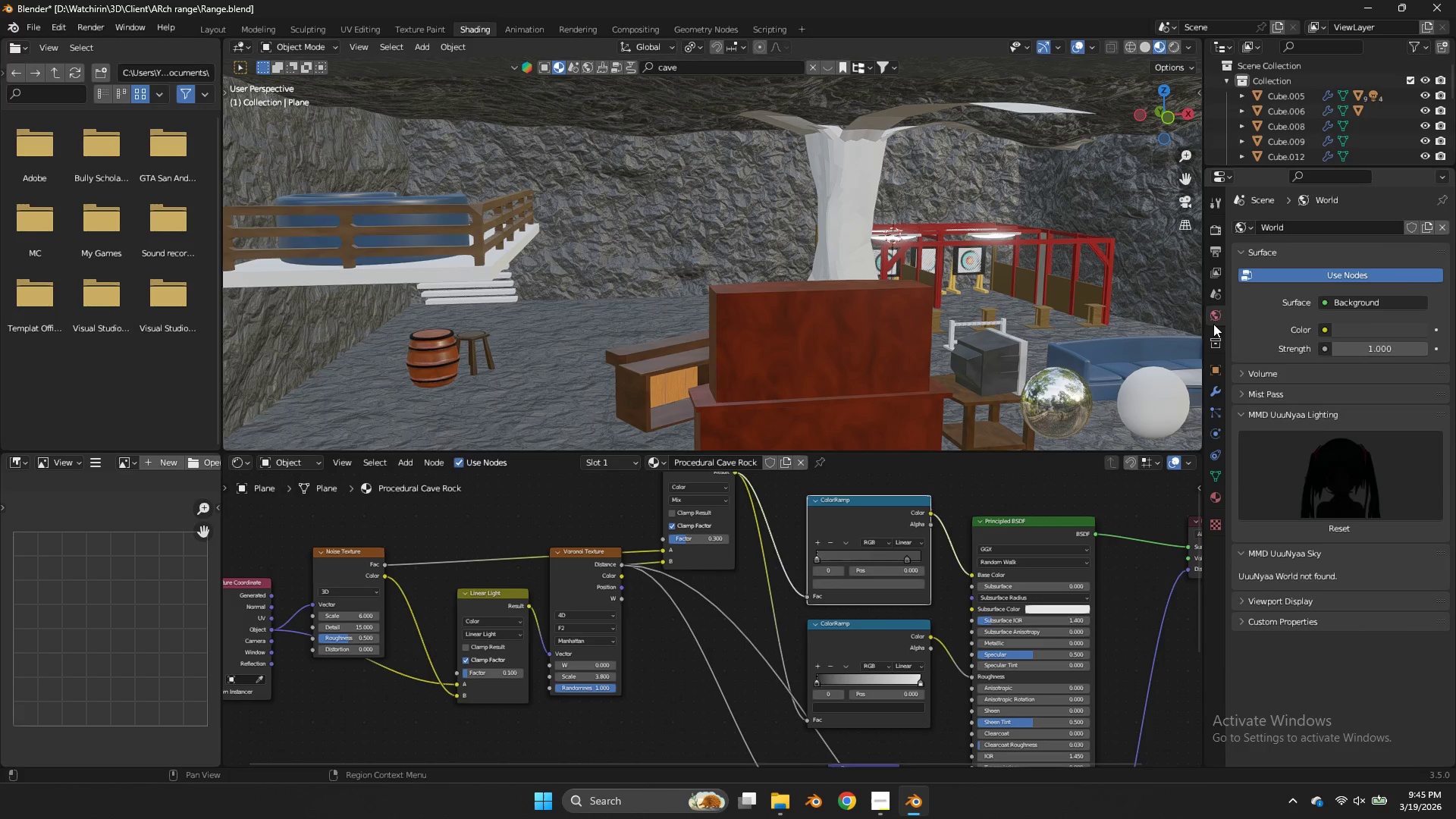 
left_click([1213, 335])
 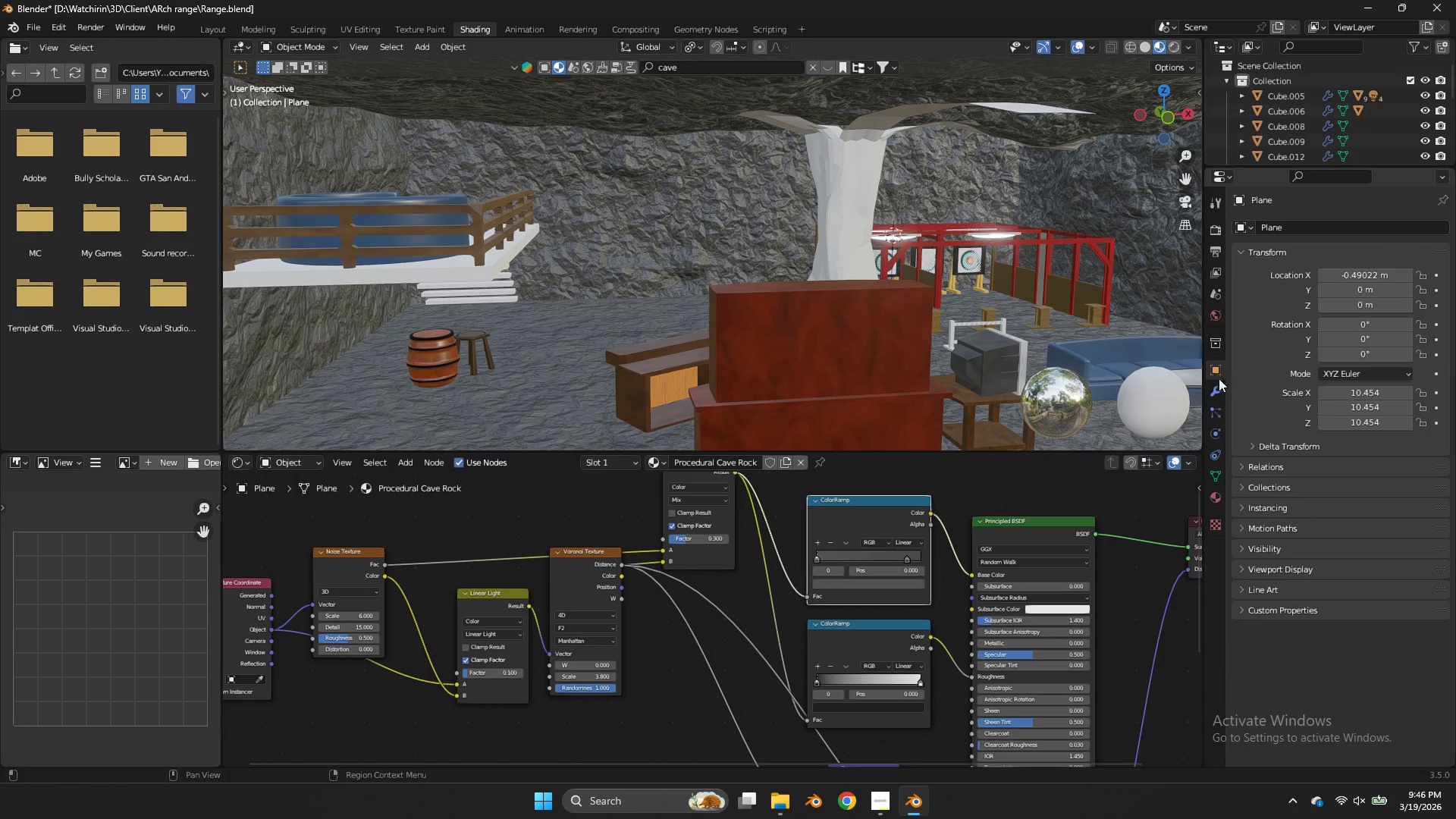 
double_click([1219, 390])
 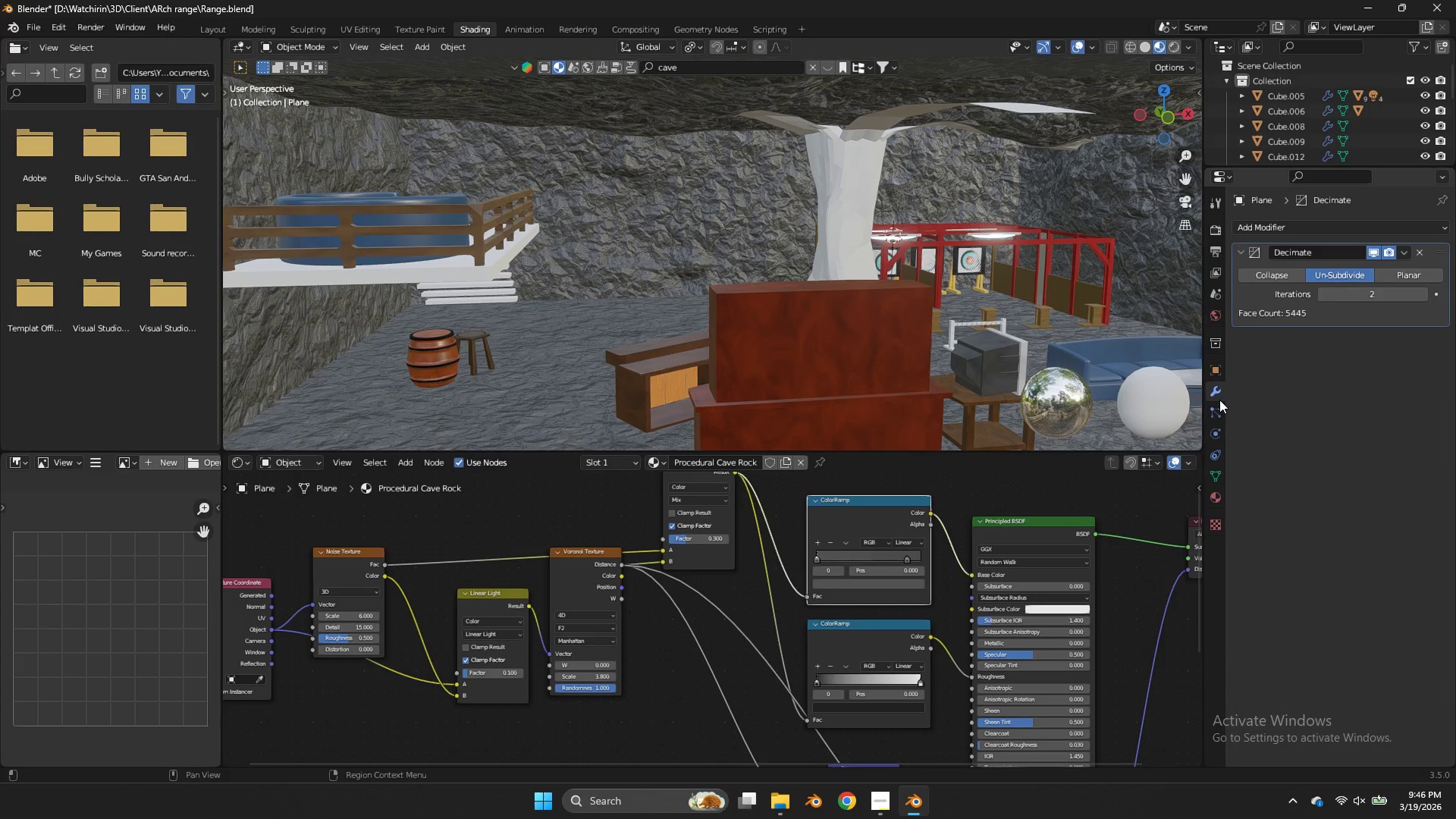 
triple_click([1219, 411])
 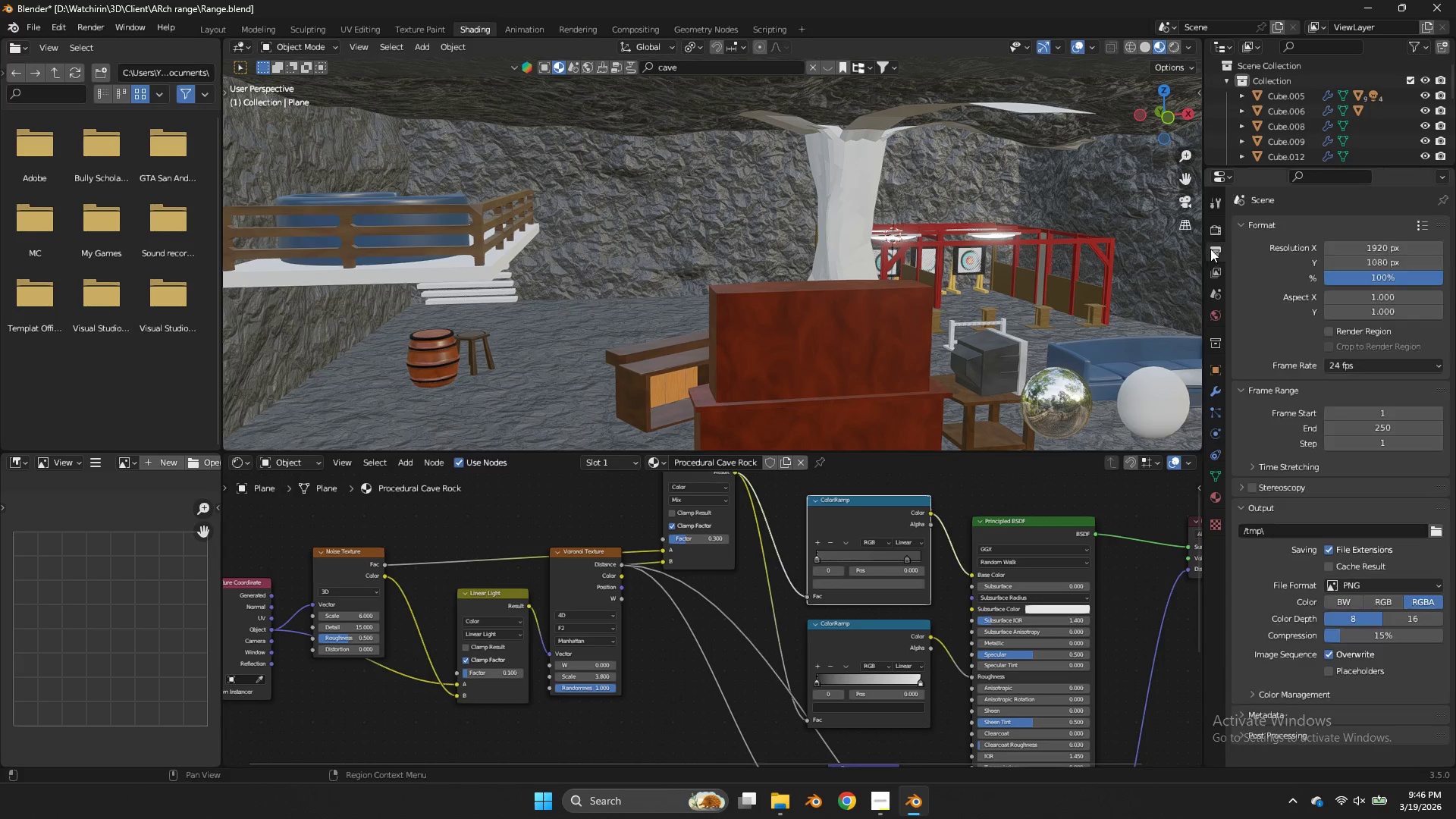 
double_click([1210, 234])
 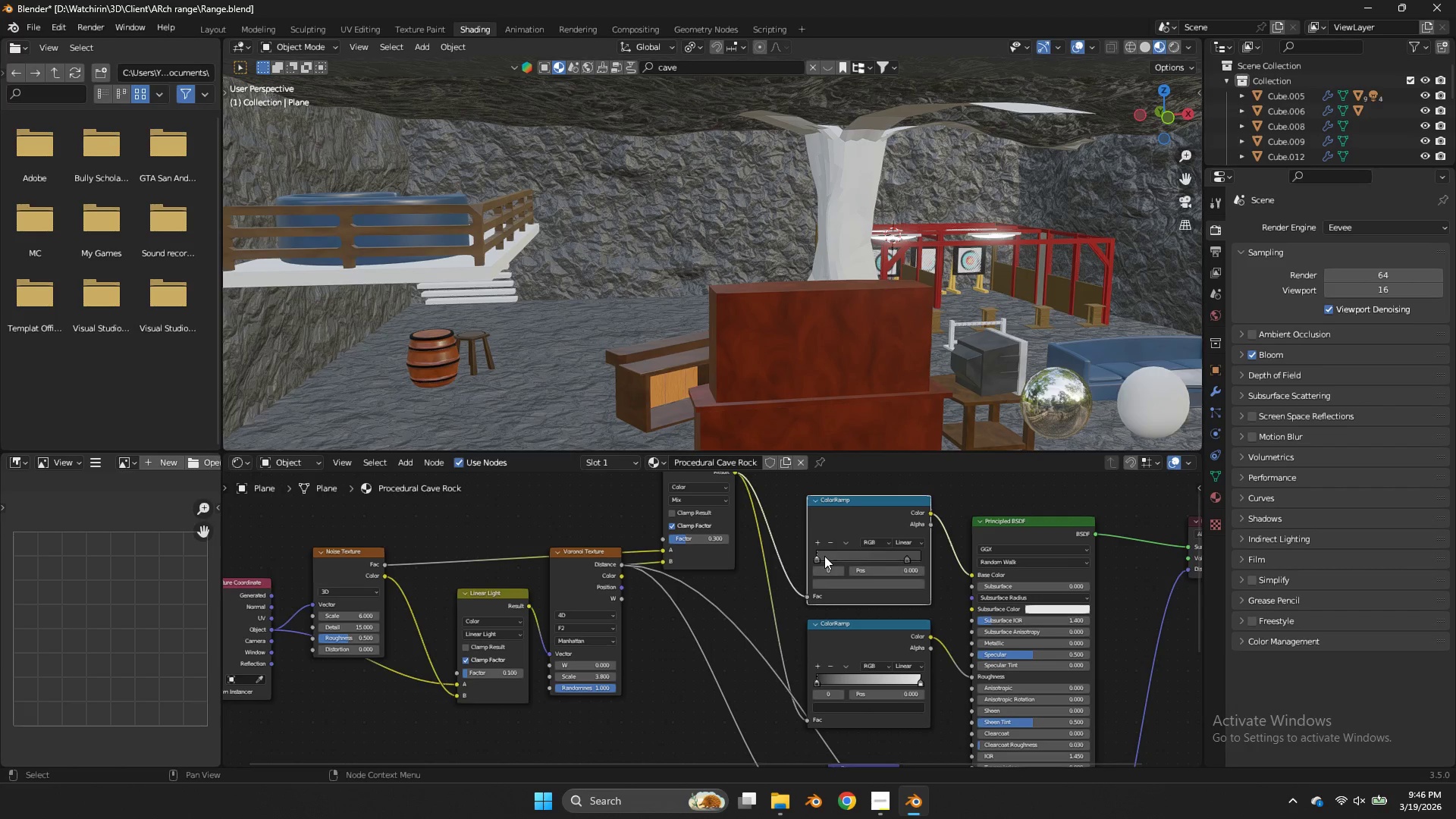 
double_click([842, 579])
 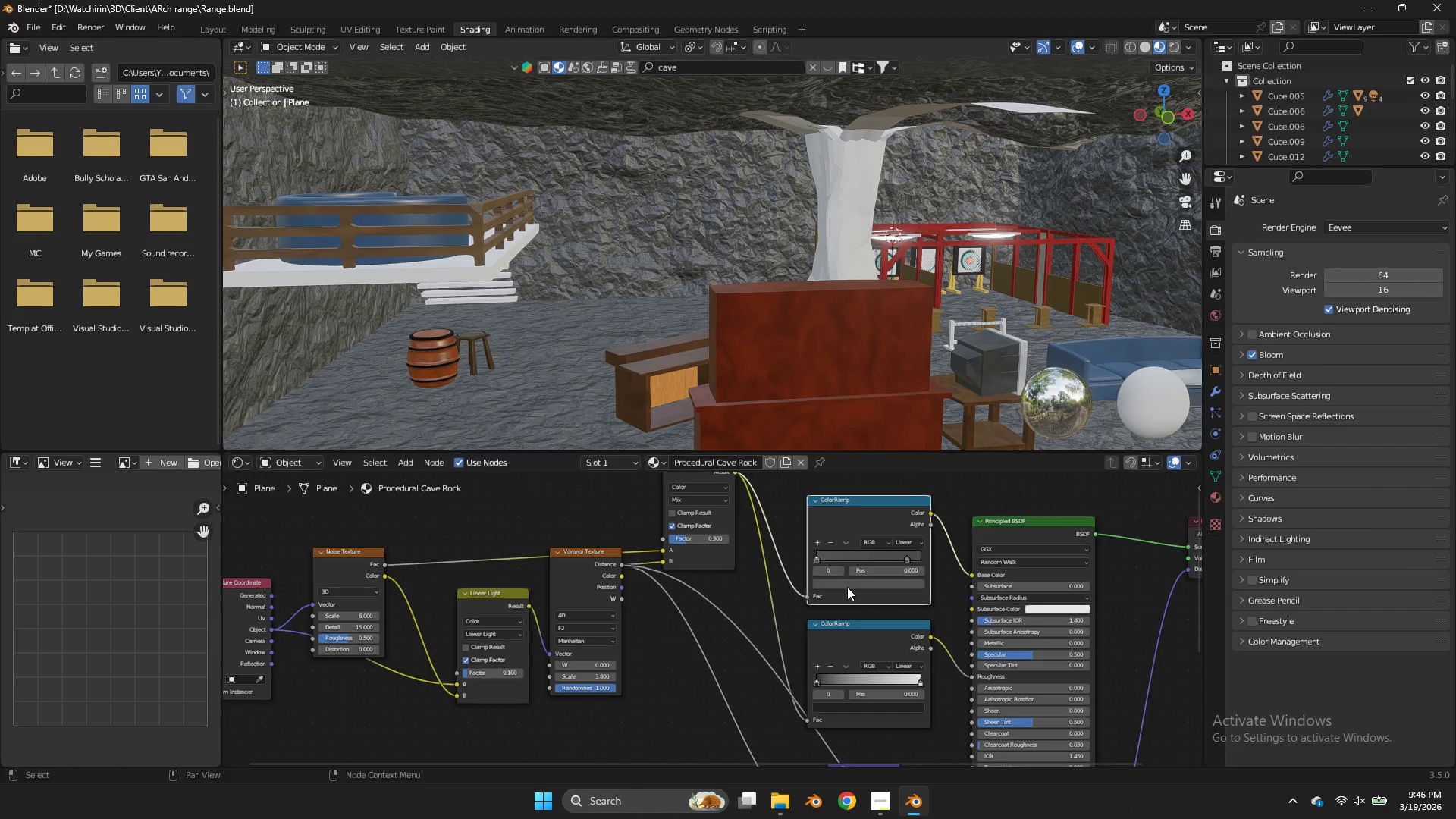 
left_click([847, 587])
 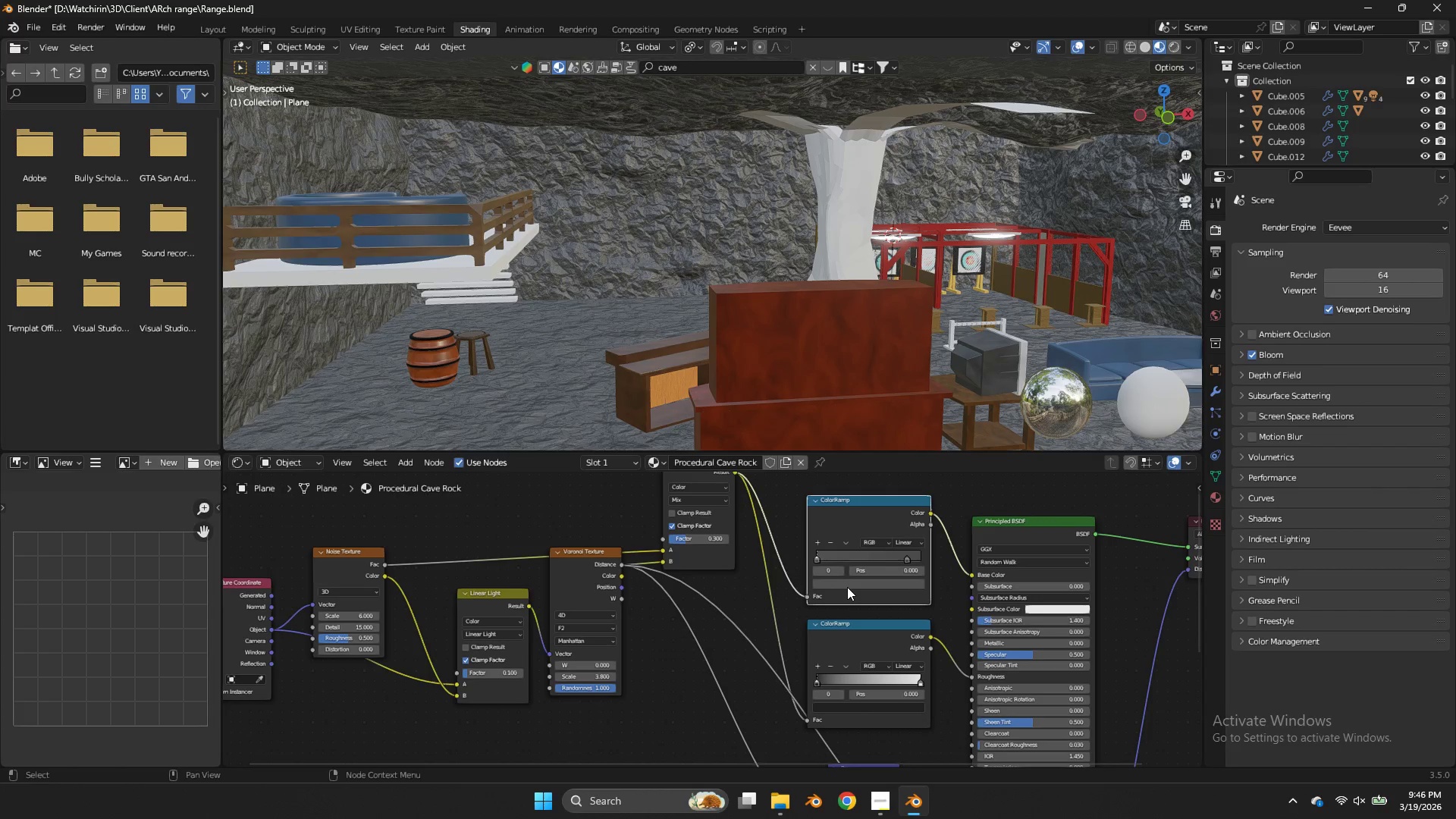 
left_click([847, 587])
 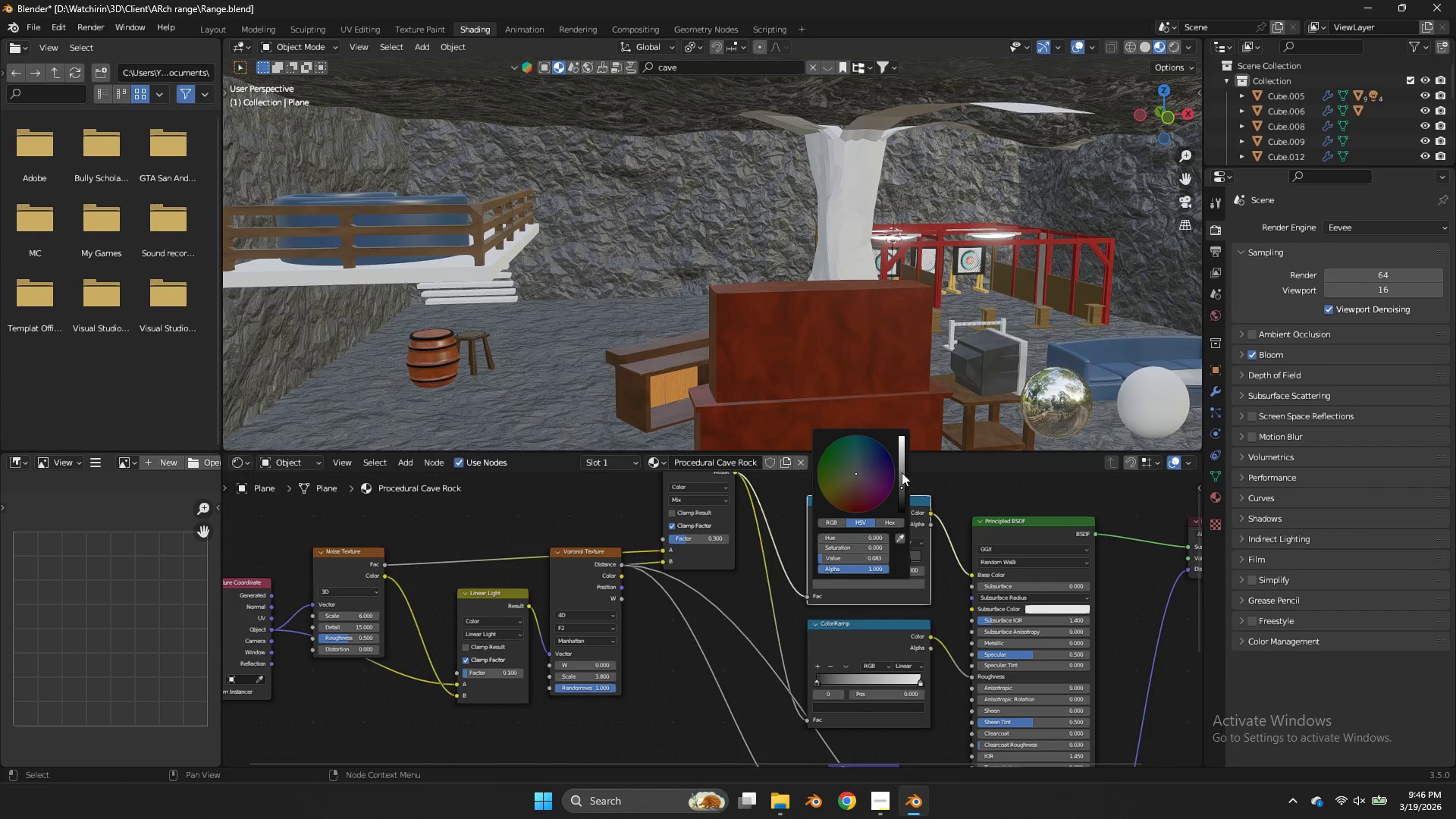 
left_click_drag(start_coordinate=[903, 489], to_coordinate=[905, 315])
 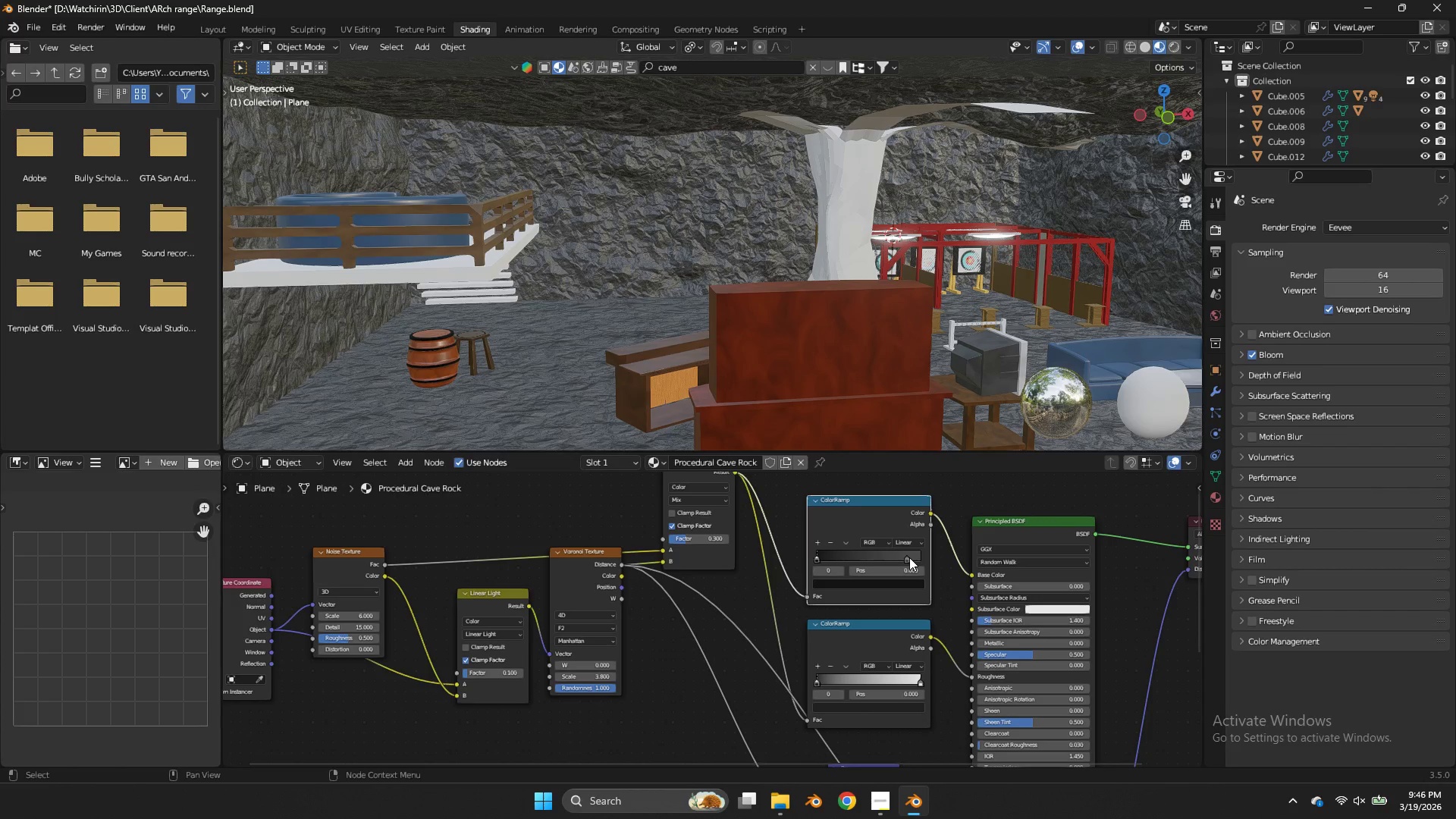 
left_click([904, 556])
 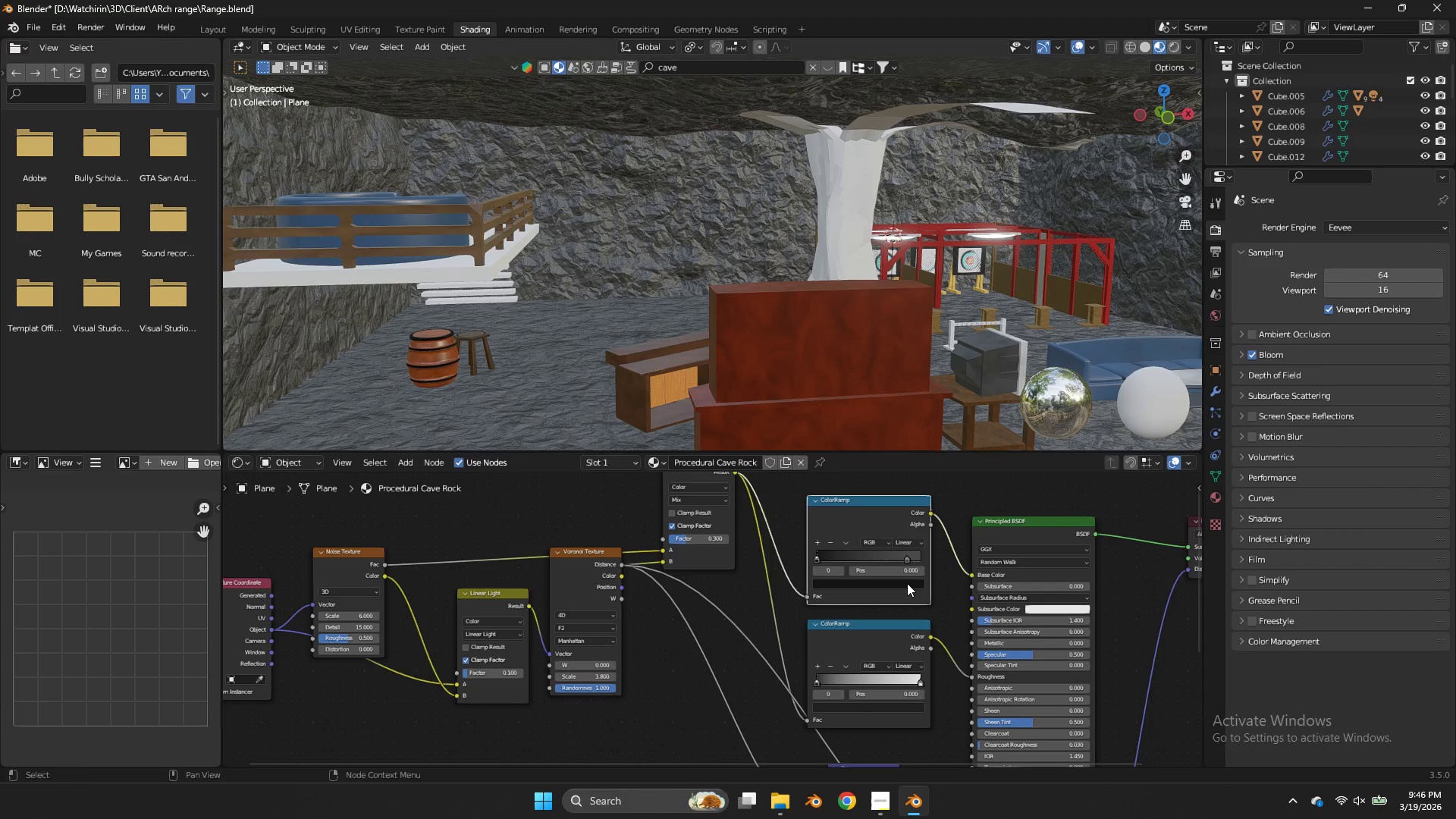 
left_click([907, 583])
 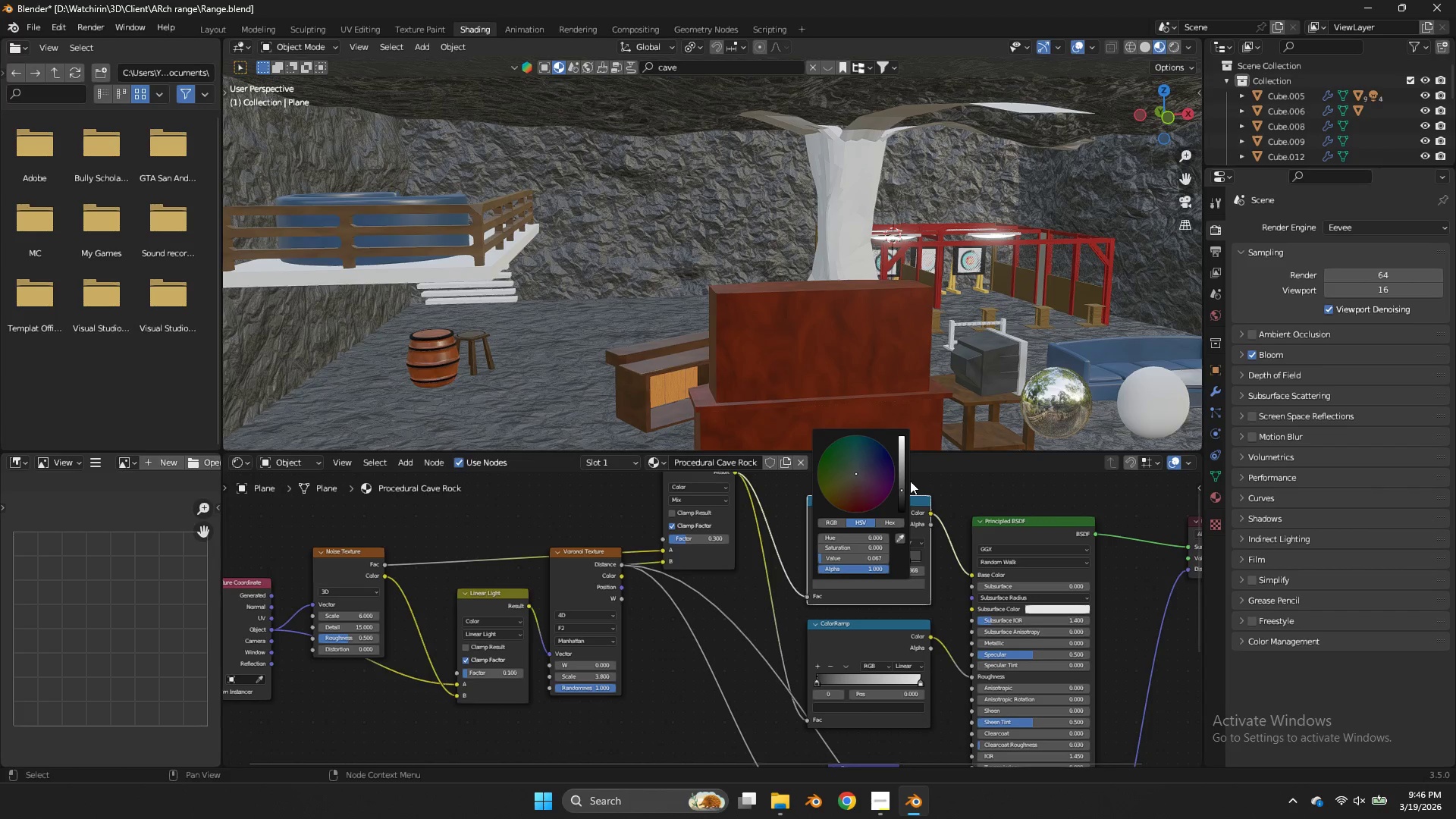 
left_click_drag(start_coordinate=[900, 484], to_coordinate=[904, 306])
 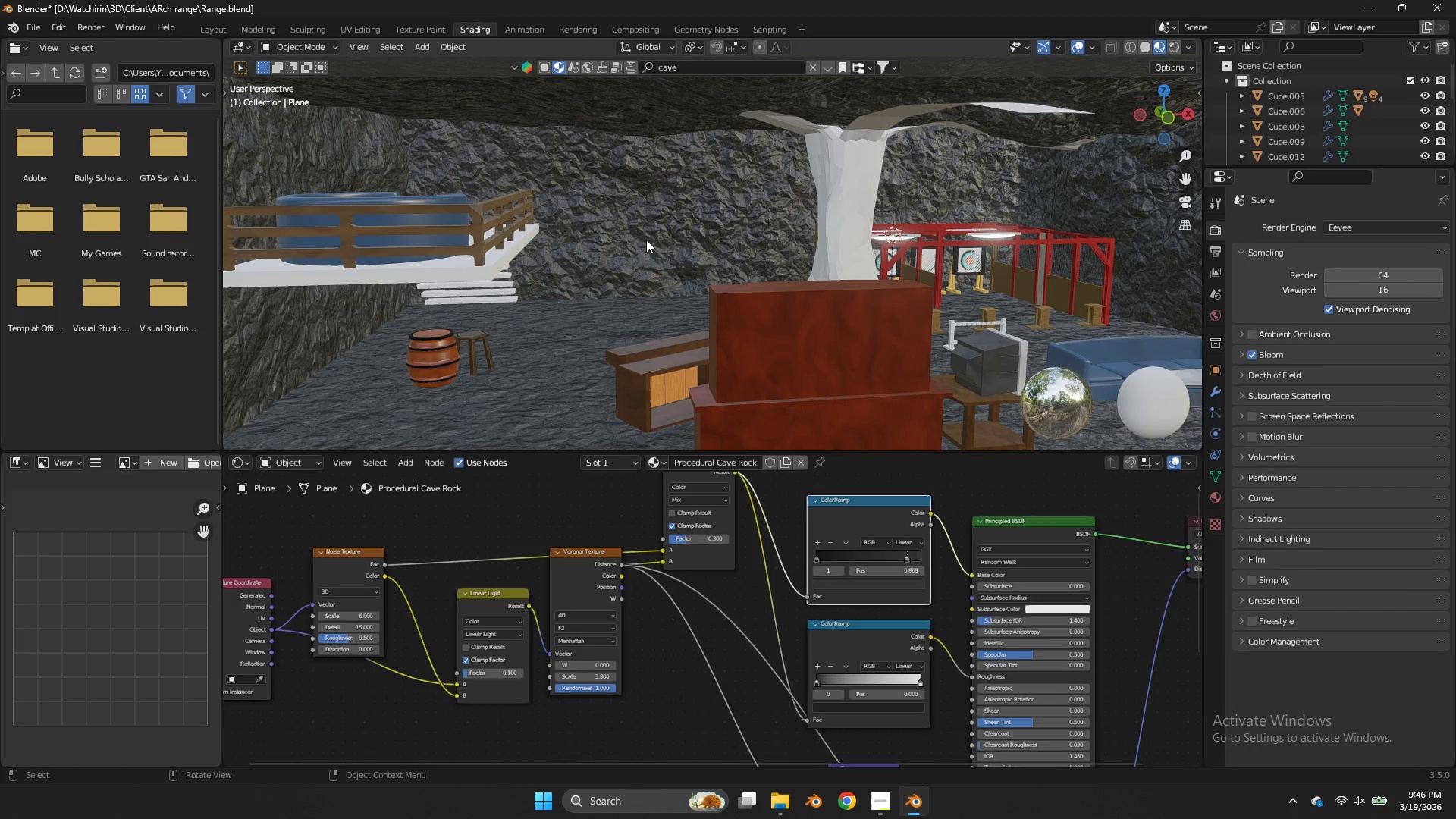 
scroll: coordinate [658, 243], scroll_direction: down, amount: 1.0
 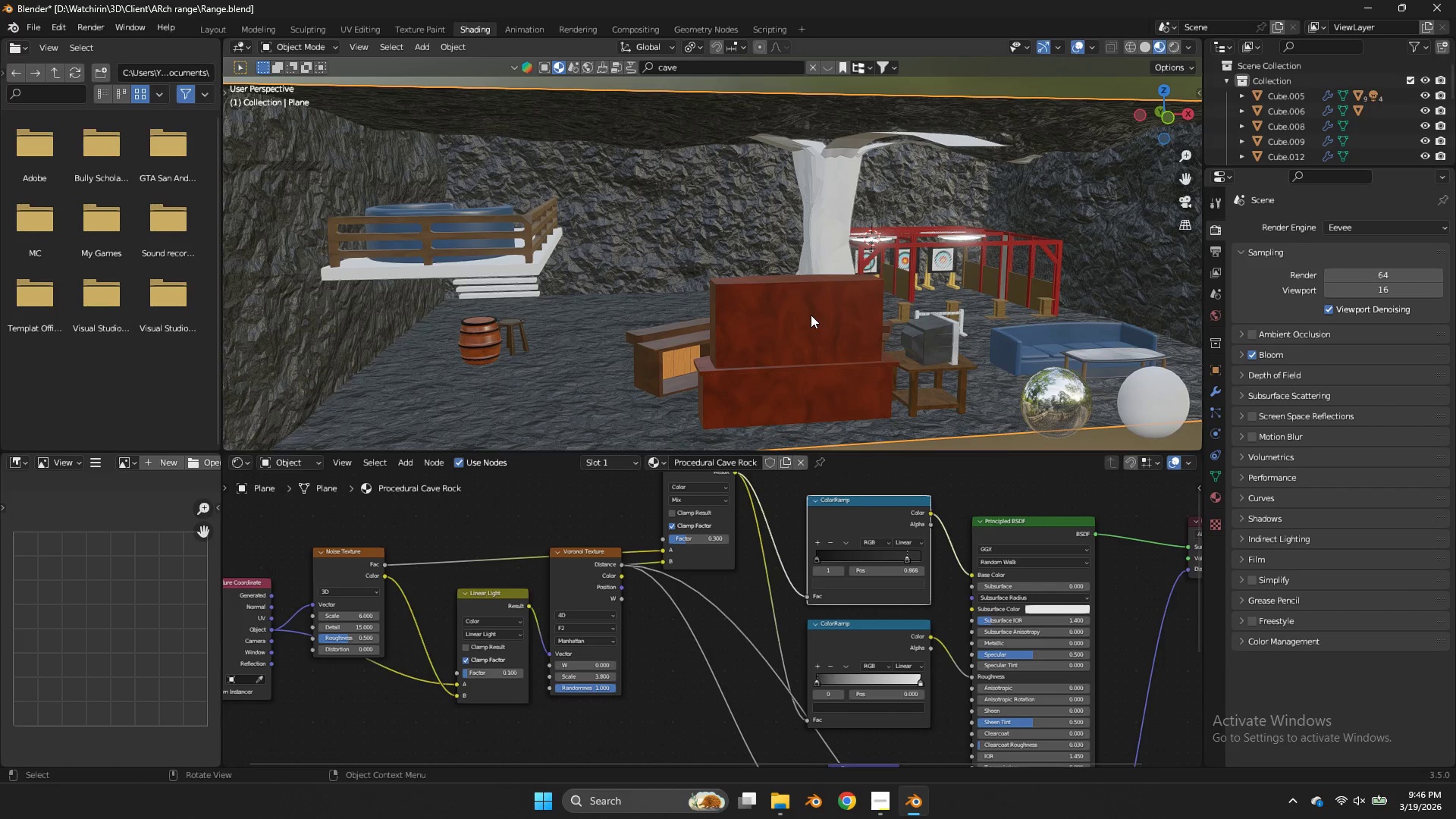 
left_click([845, 192])
 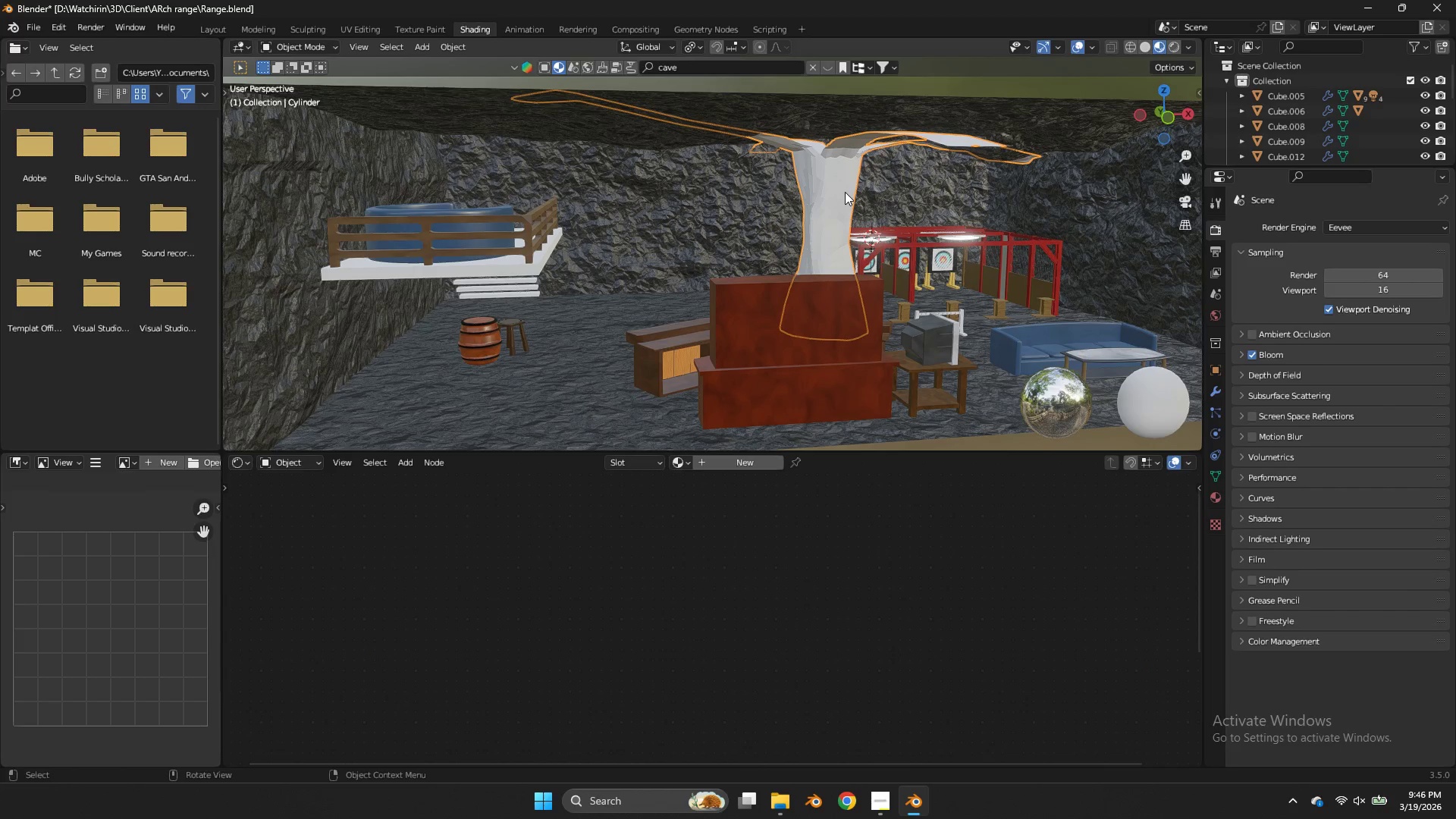 
hold_key(key=ControlLeft, duration=2.36)
 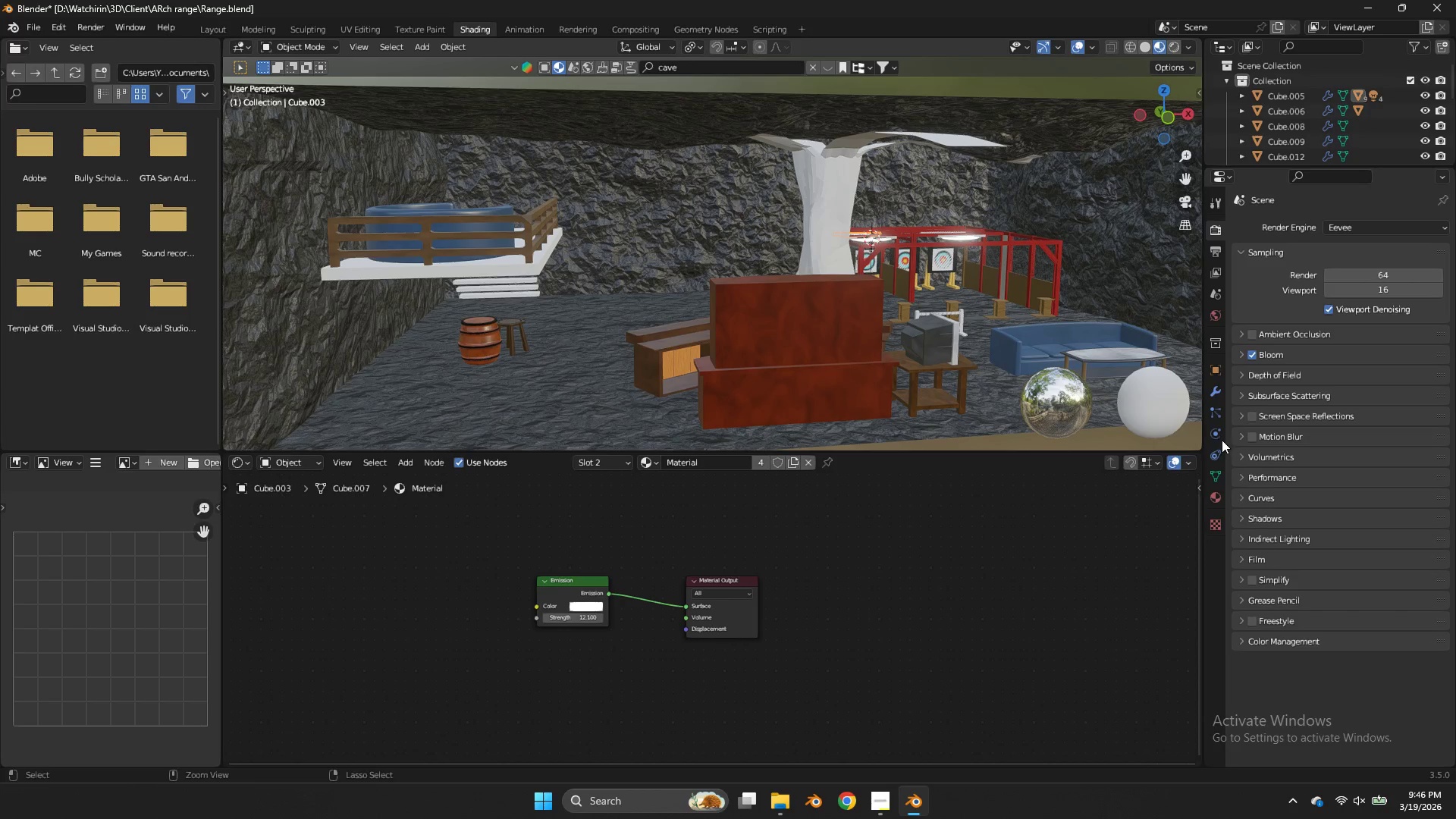 
hold_key(key=Tab, duration=0.8)
 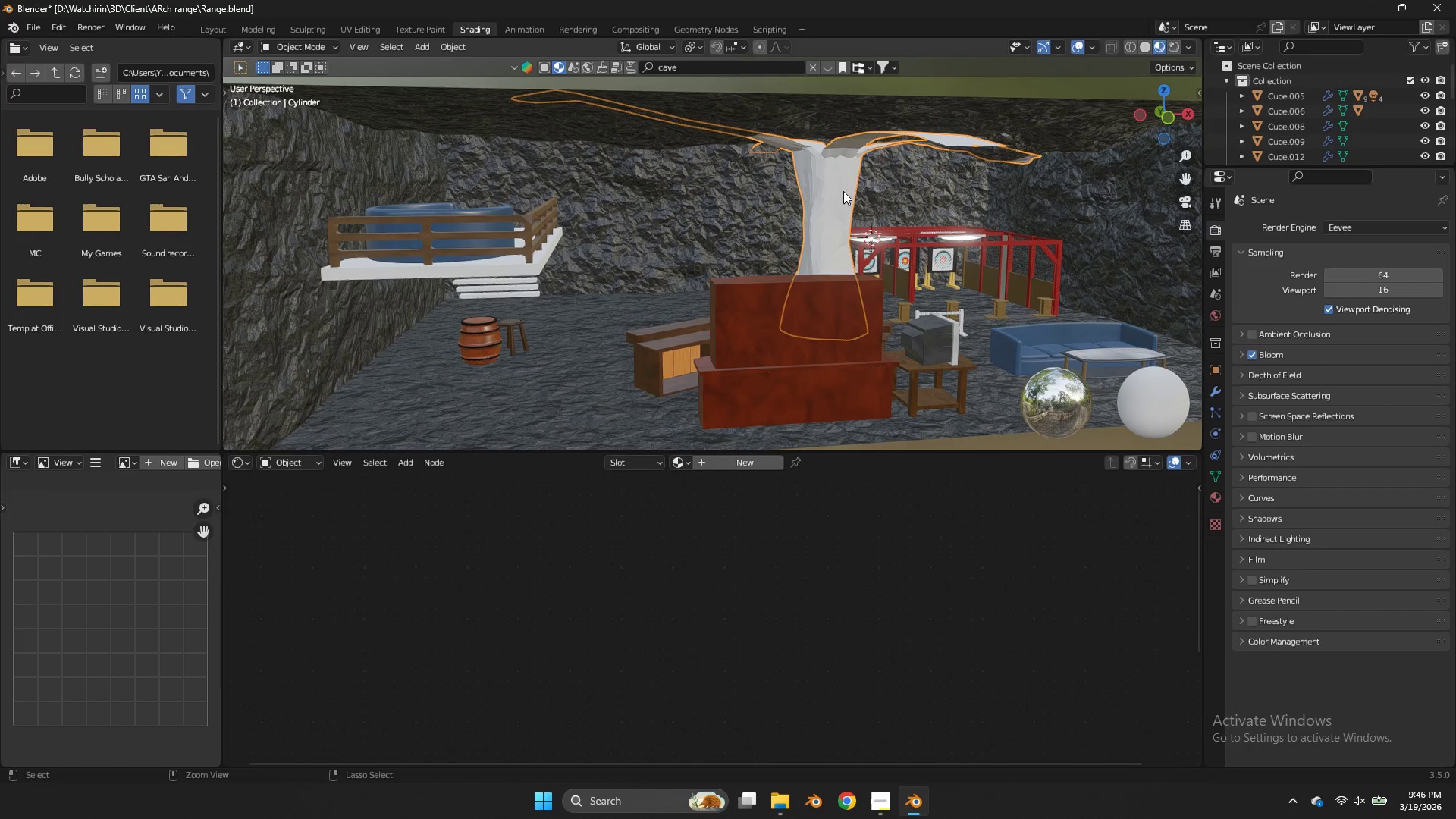 
left_click([843, 191])
 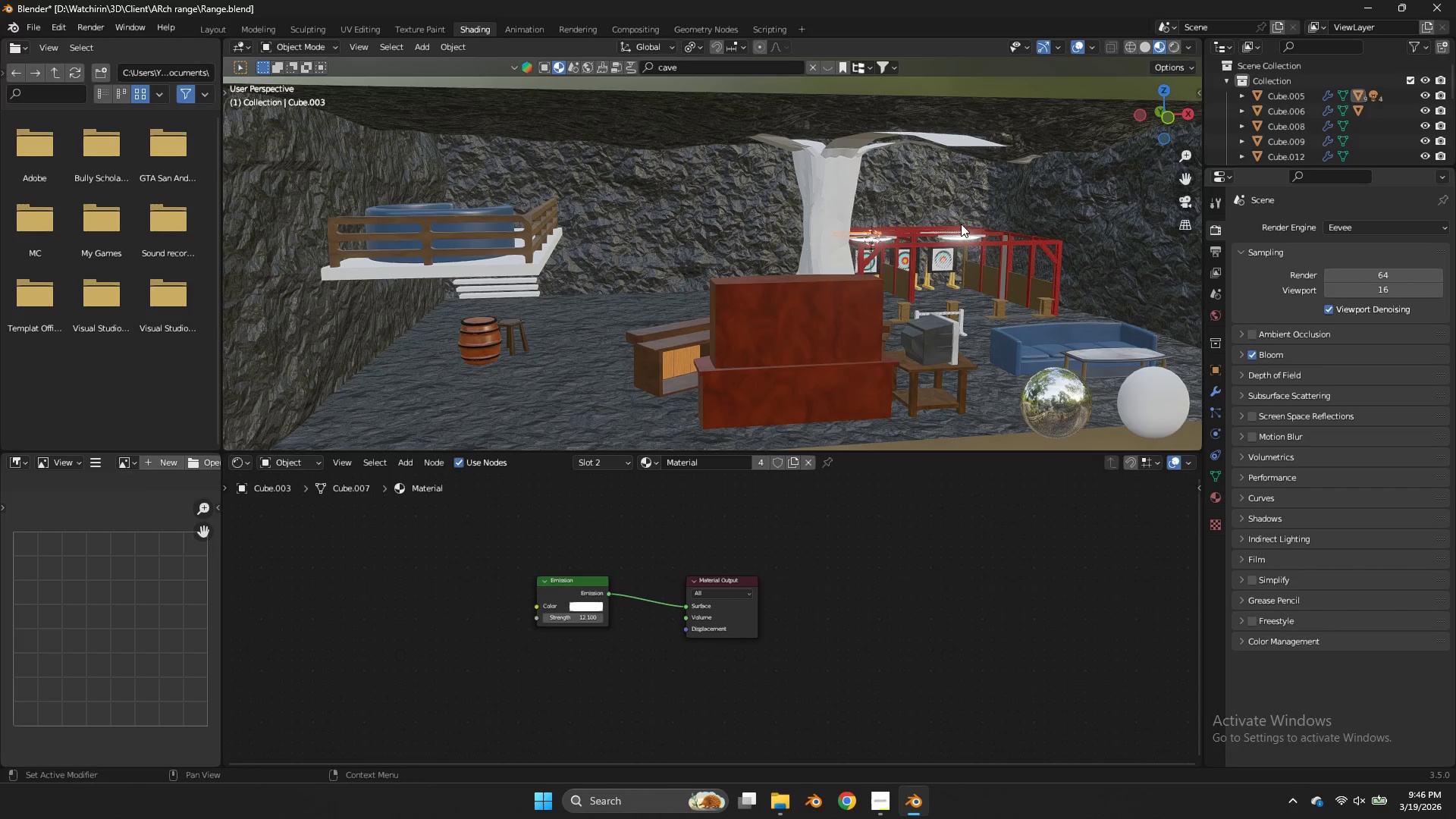 
left_click([855, 185])
 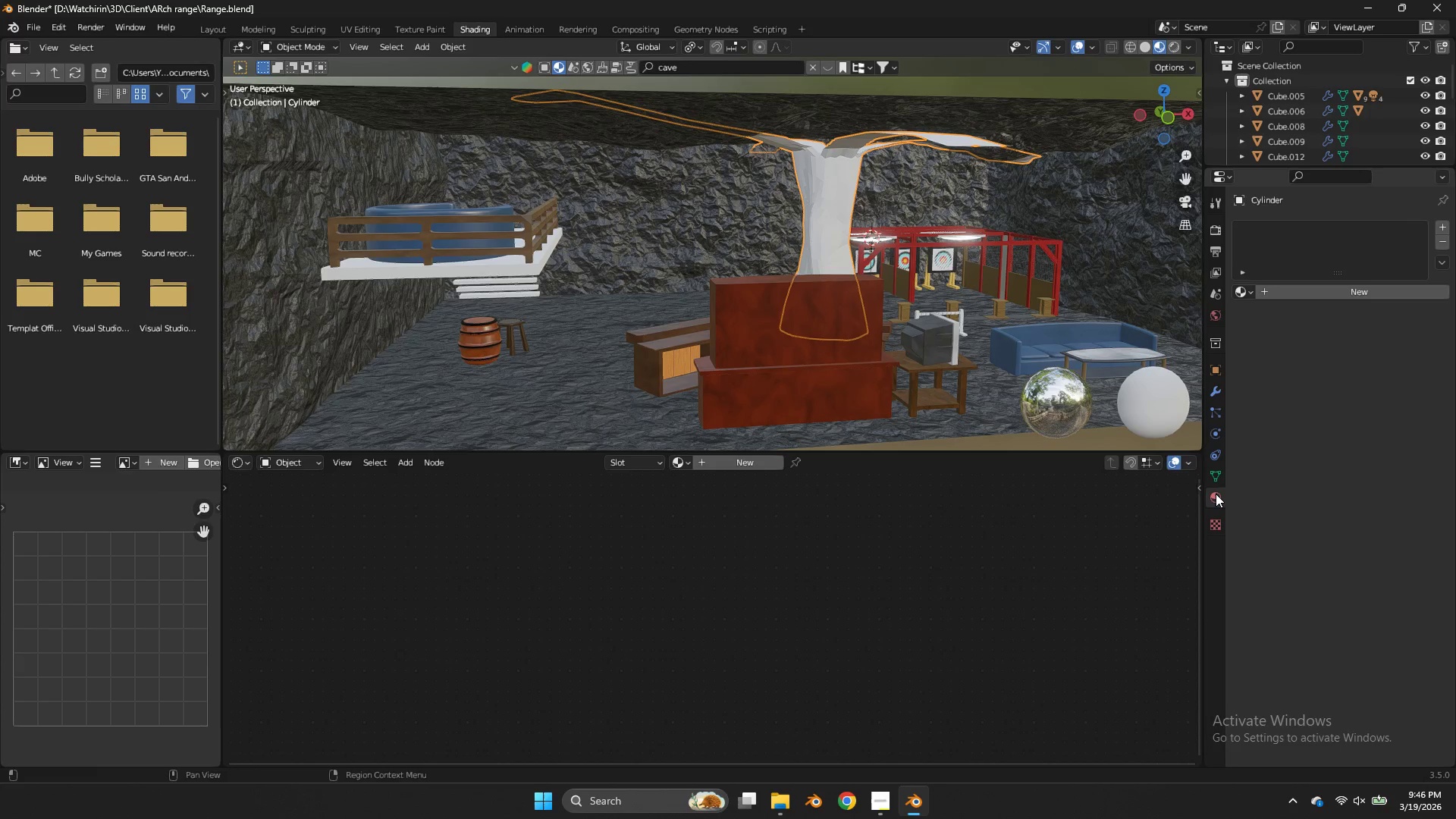 
left_click([1241, 288])
 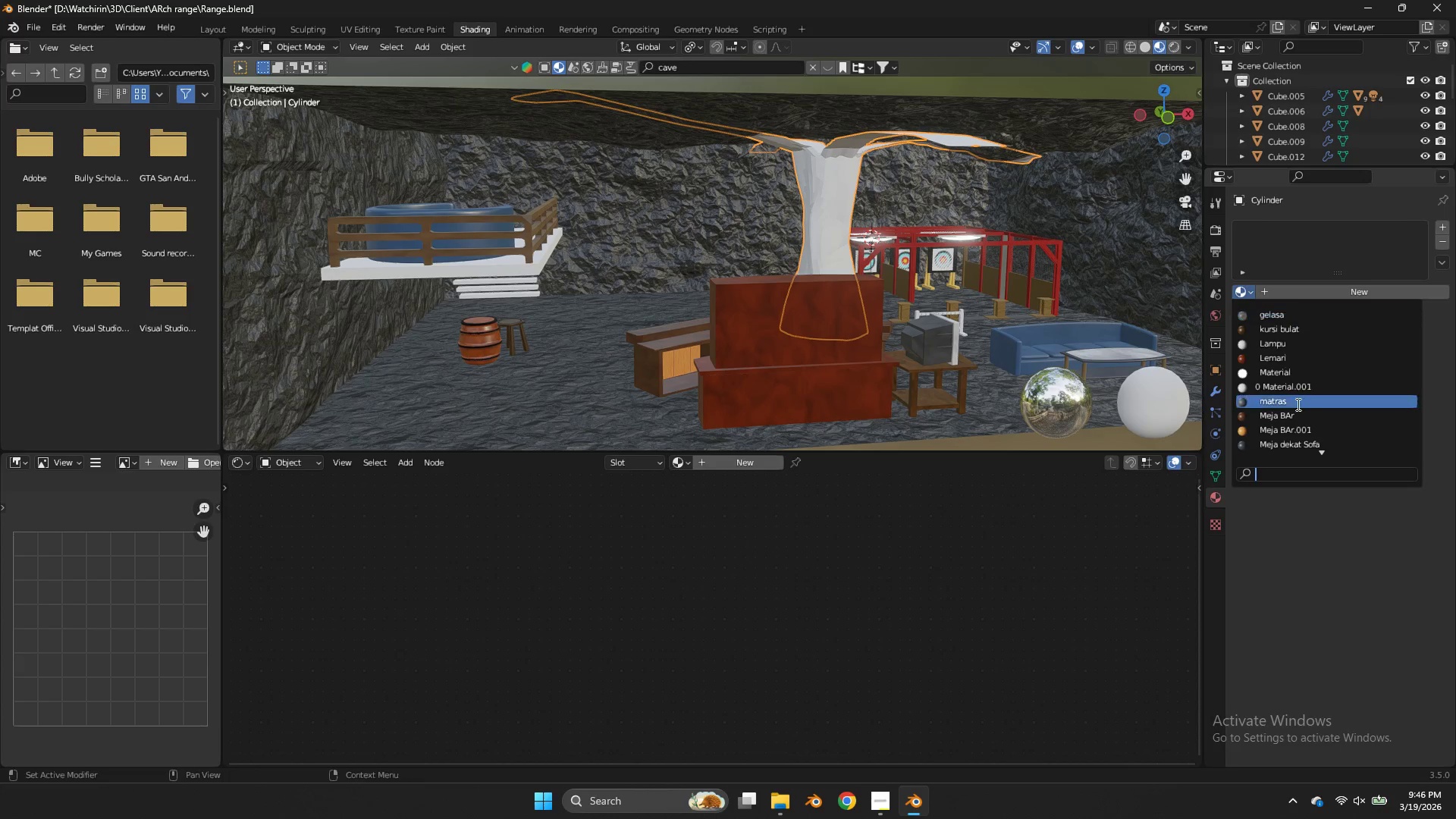 
scroll: coordinate [1309, 447], scroll_direction: down, amount: 11.0
 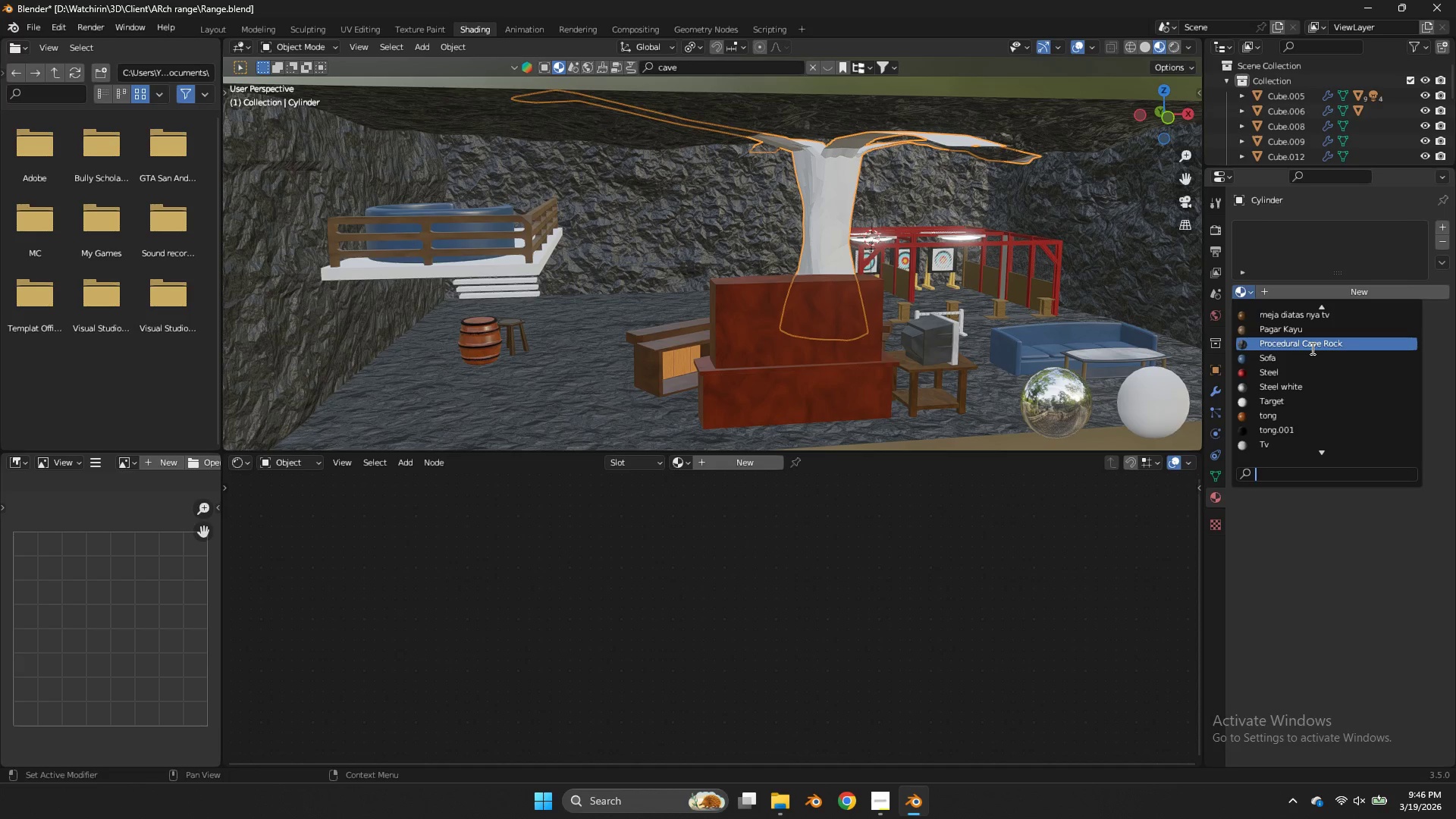 
left_click([1311, 348])
 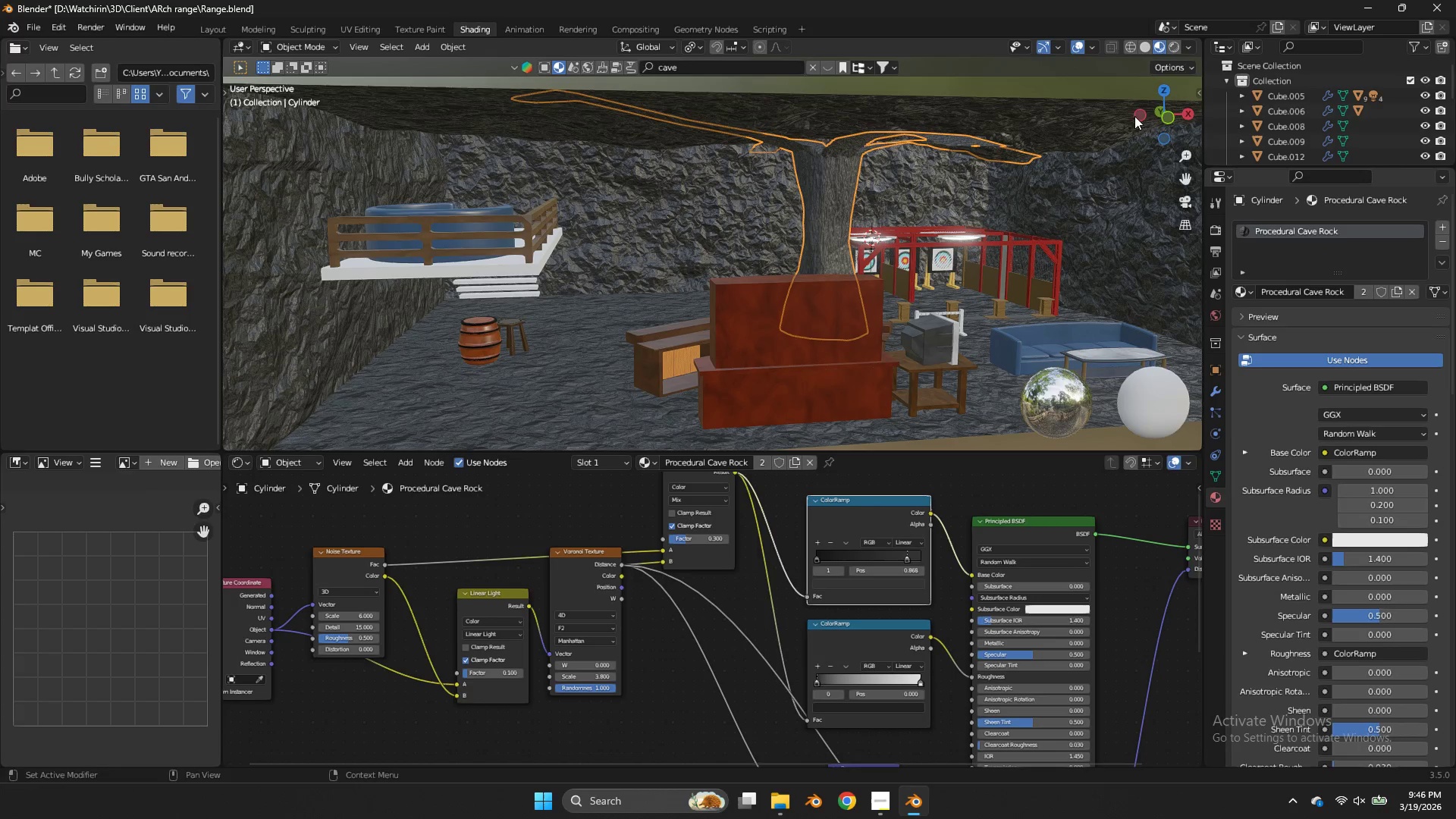 
left_click_drag(start_coordinate=[1158, 102], to_coordinate=[1130, 105])
 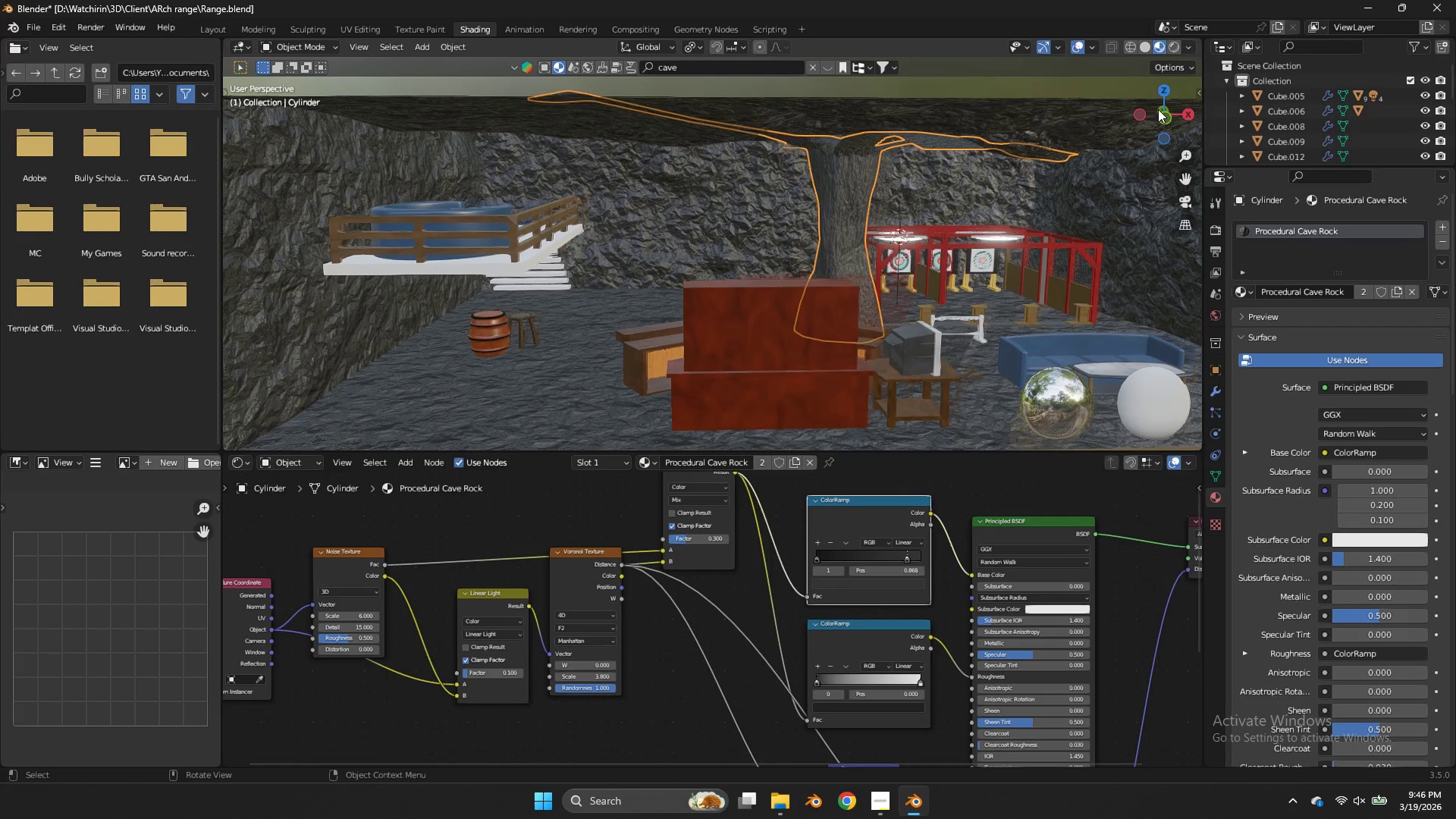 
left_click_drag(start_coordinate=[1158, 109], to_coordinate=[1073, 111])
 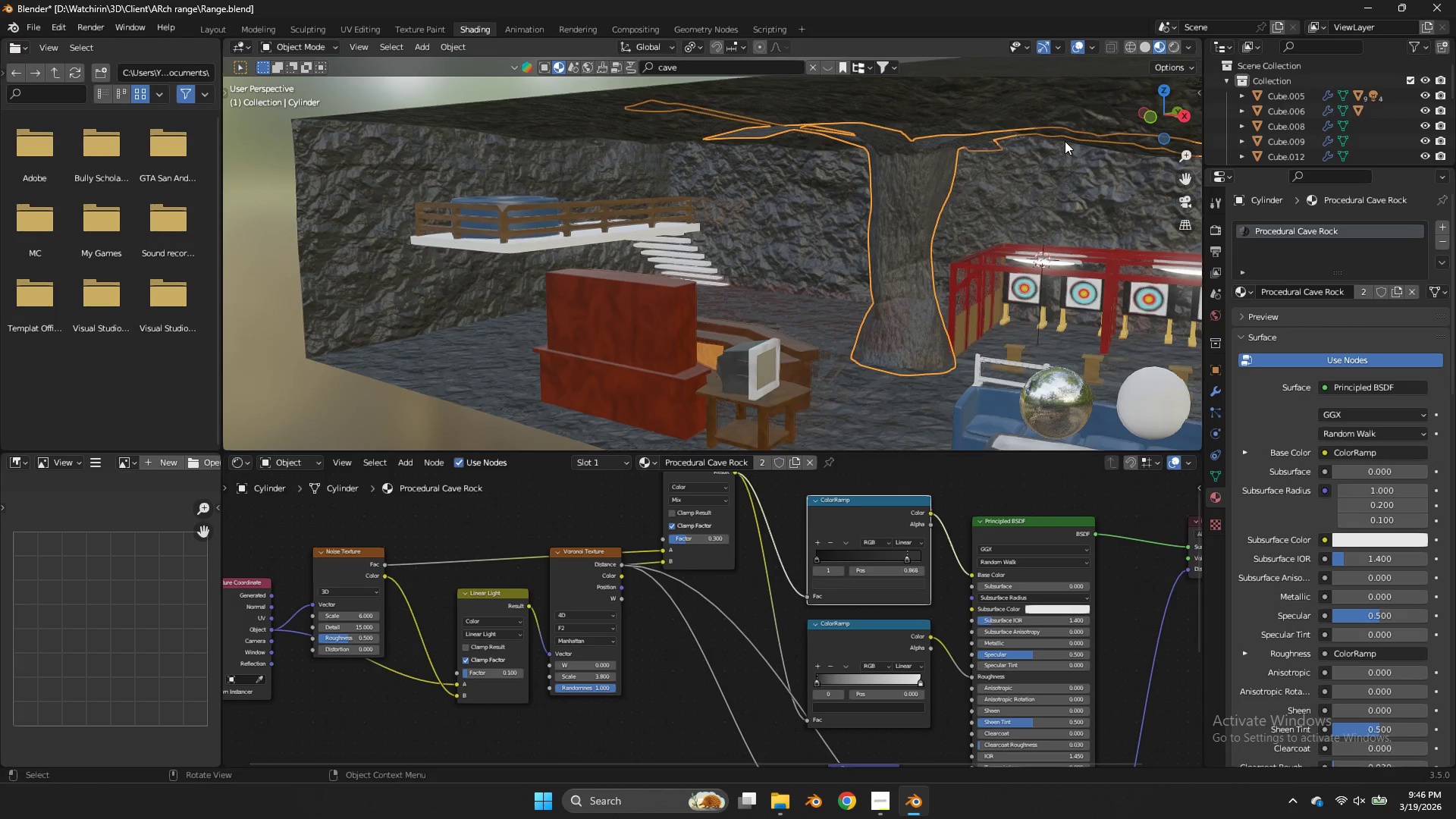 
key(NumpadDivide)
 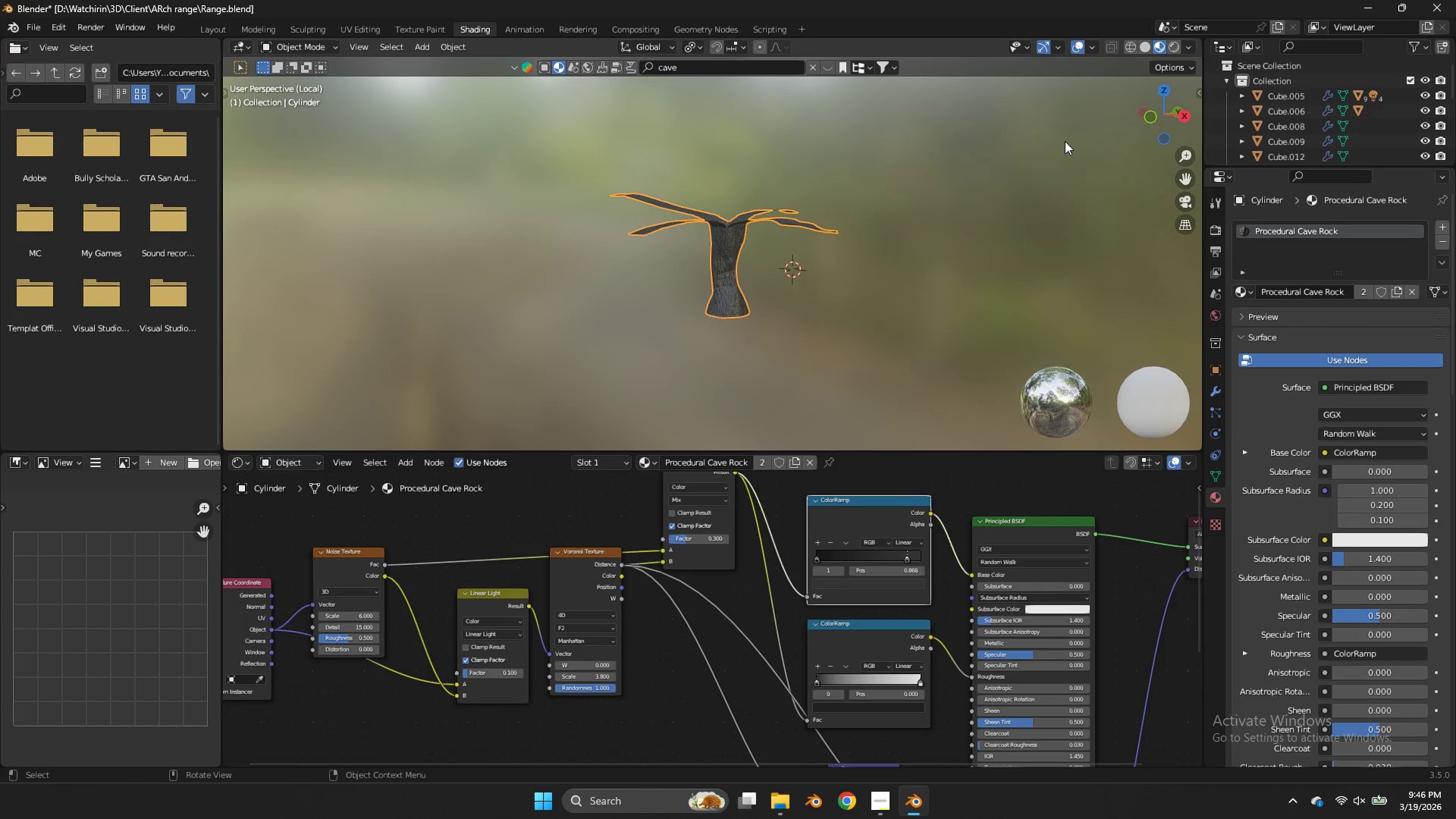 
scroll: coordinate [1065, 141], scroll_direction: up, amount: 3.0
 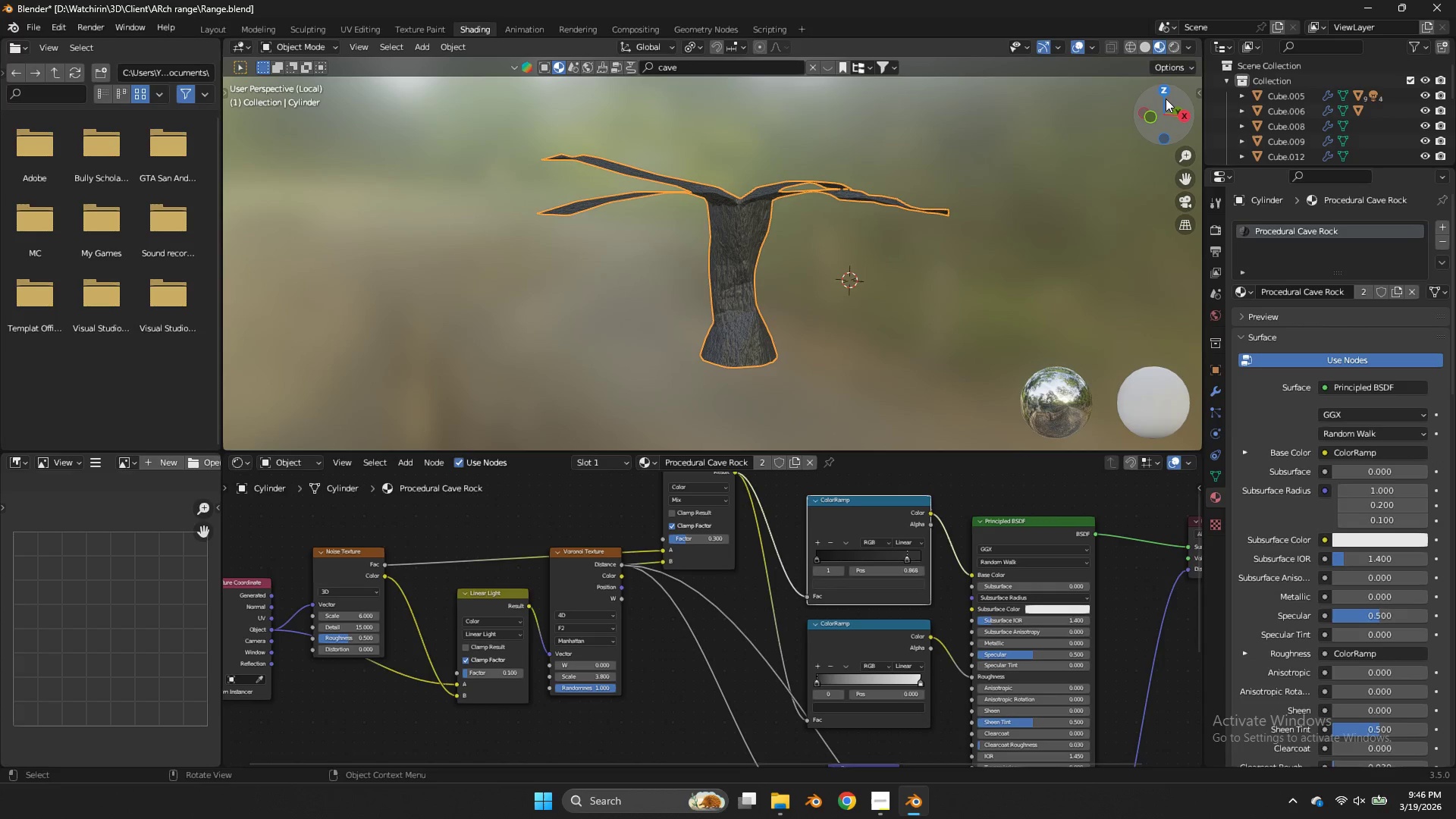 
left_click_drag(start_coordinate=[1167, 101], to_coordinate=[1188, 112])
 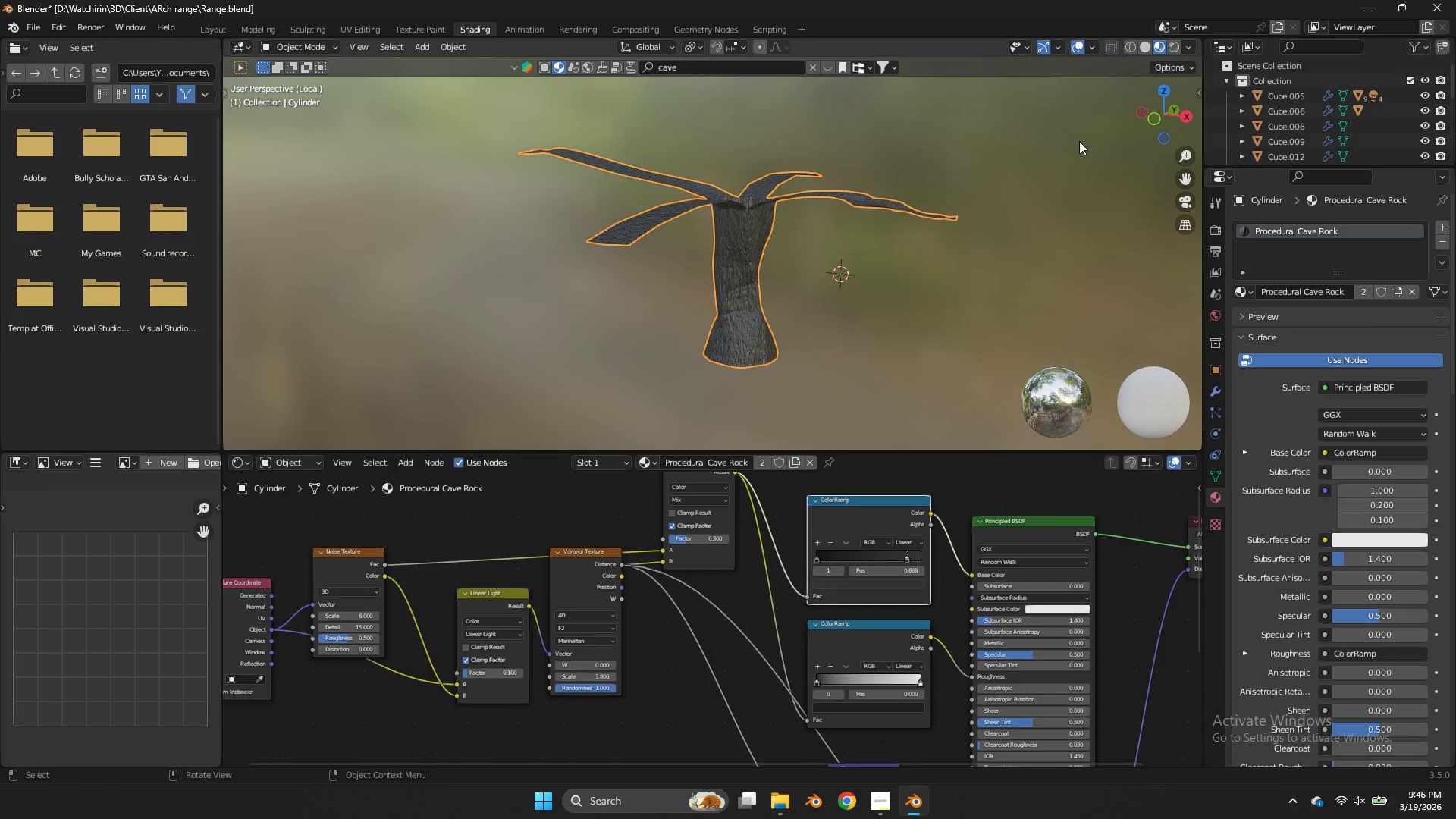 
key(Z)
 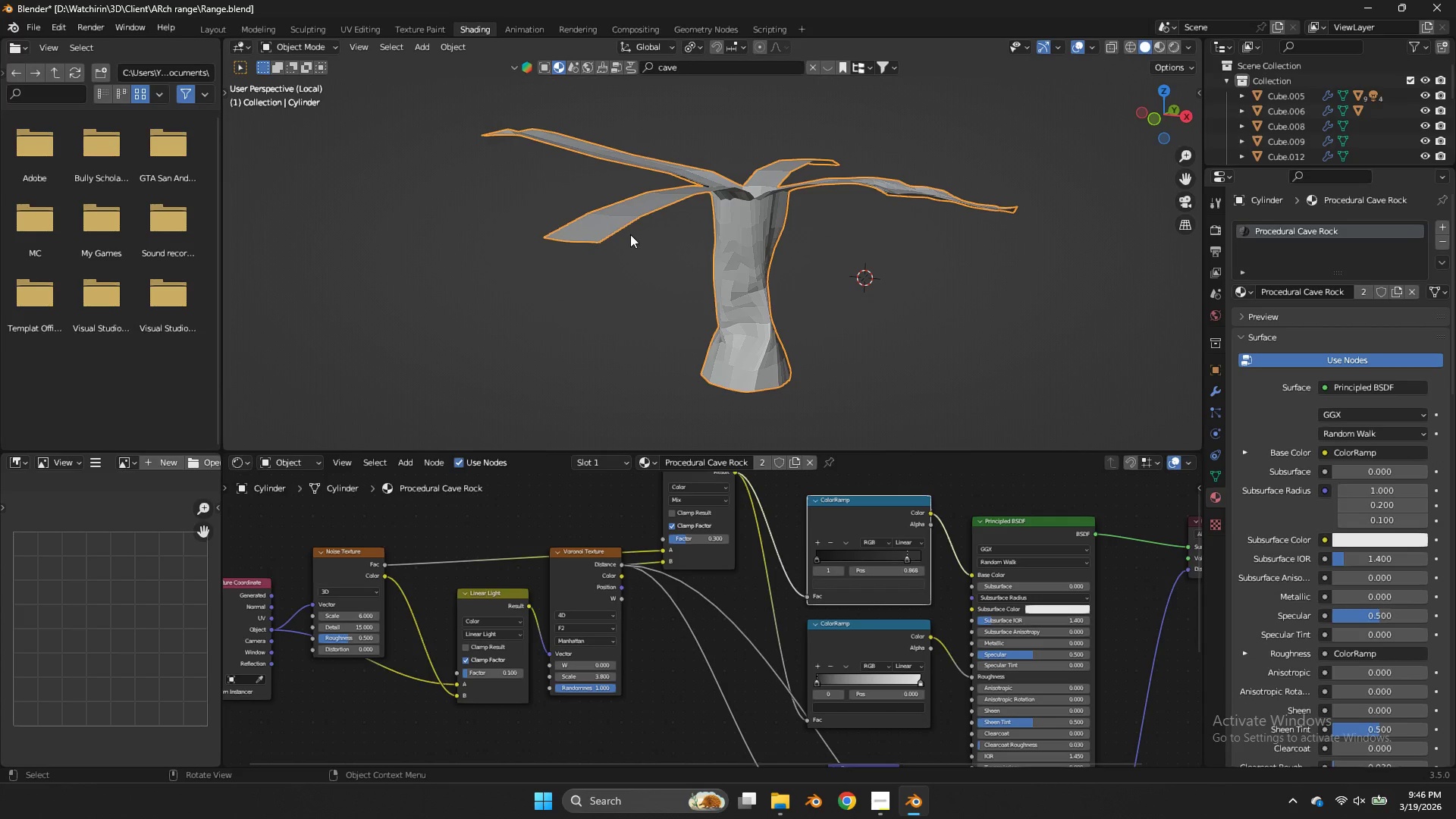 
scroll: coordinate [1034, 165], scroll_direction: up, amount: 1.0
 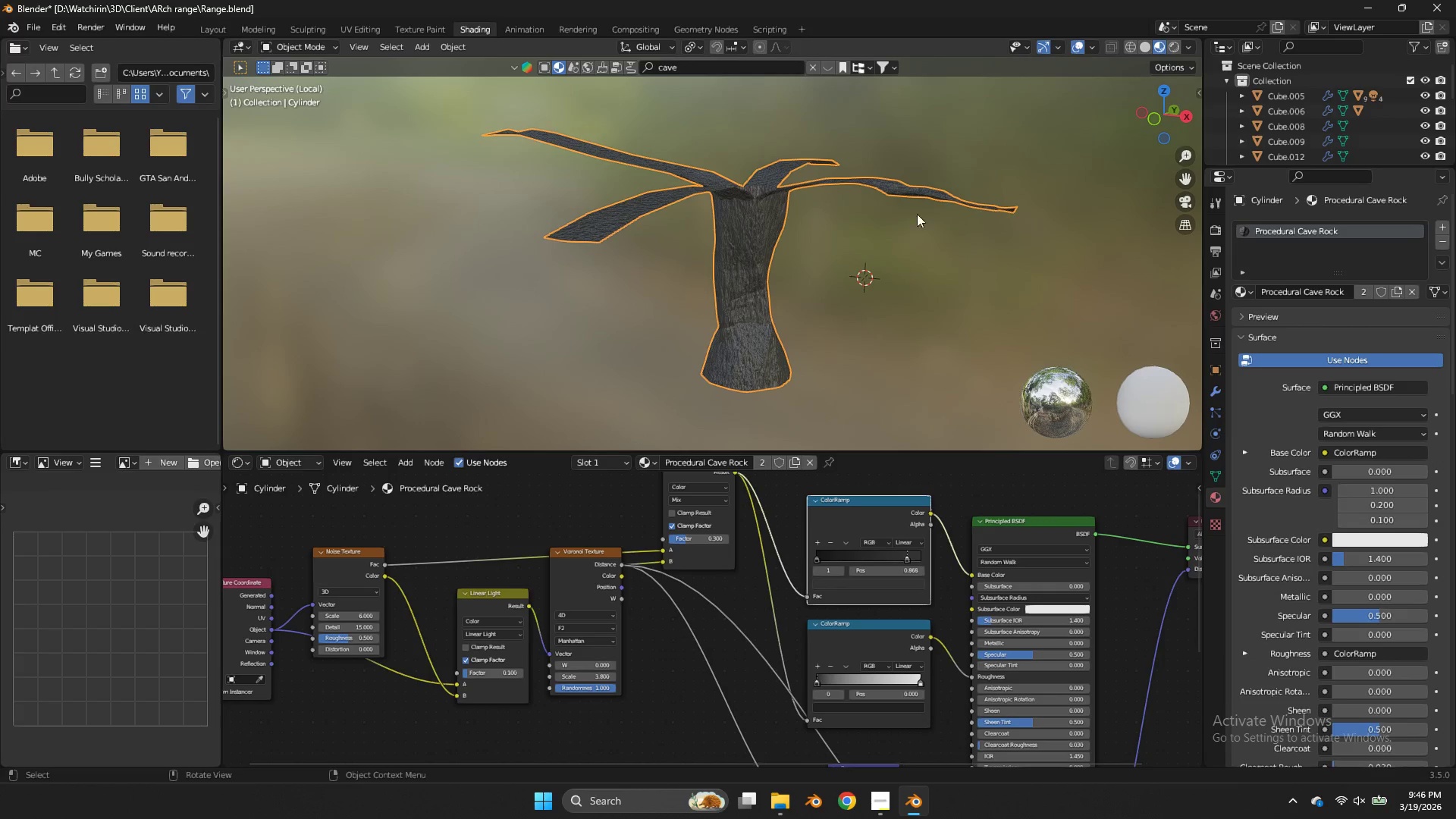 
type(zz)
key(Tab)
 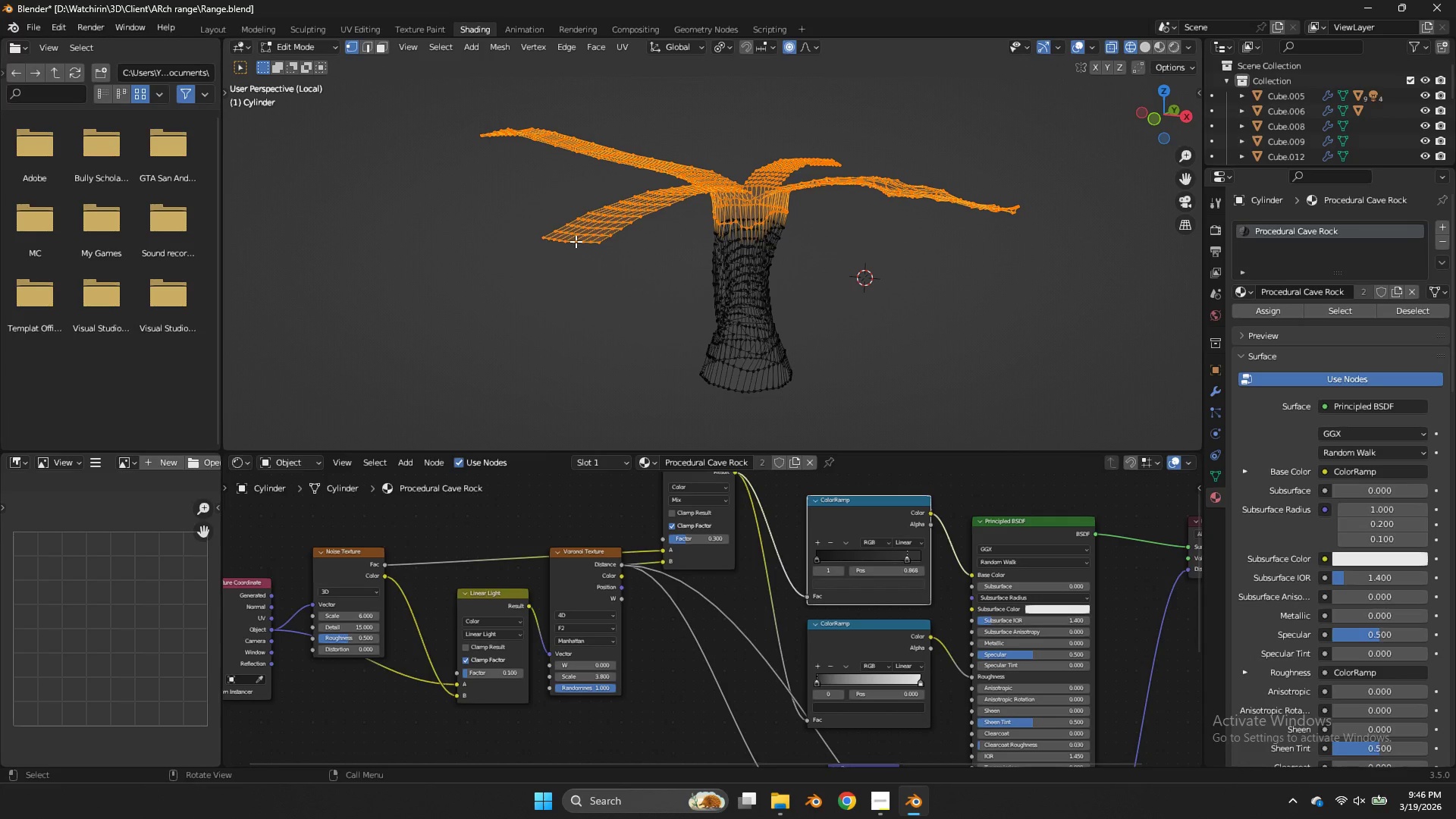 
hold_key(key=AltLeft, duration=0.64)
left_click([575, 243])
 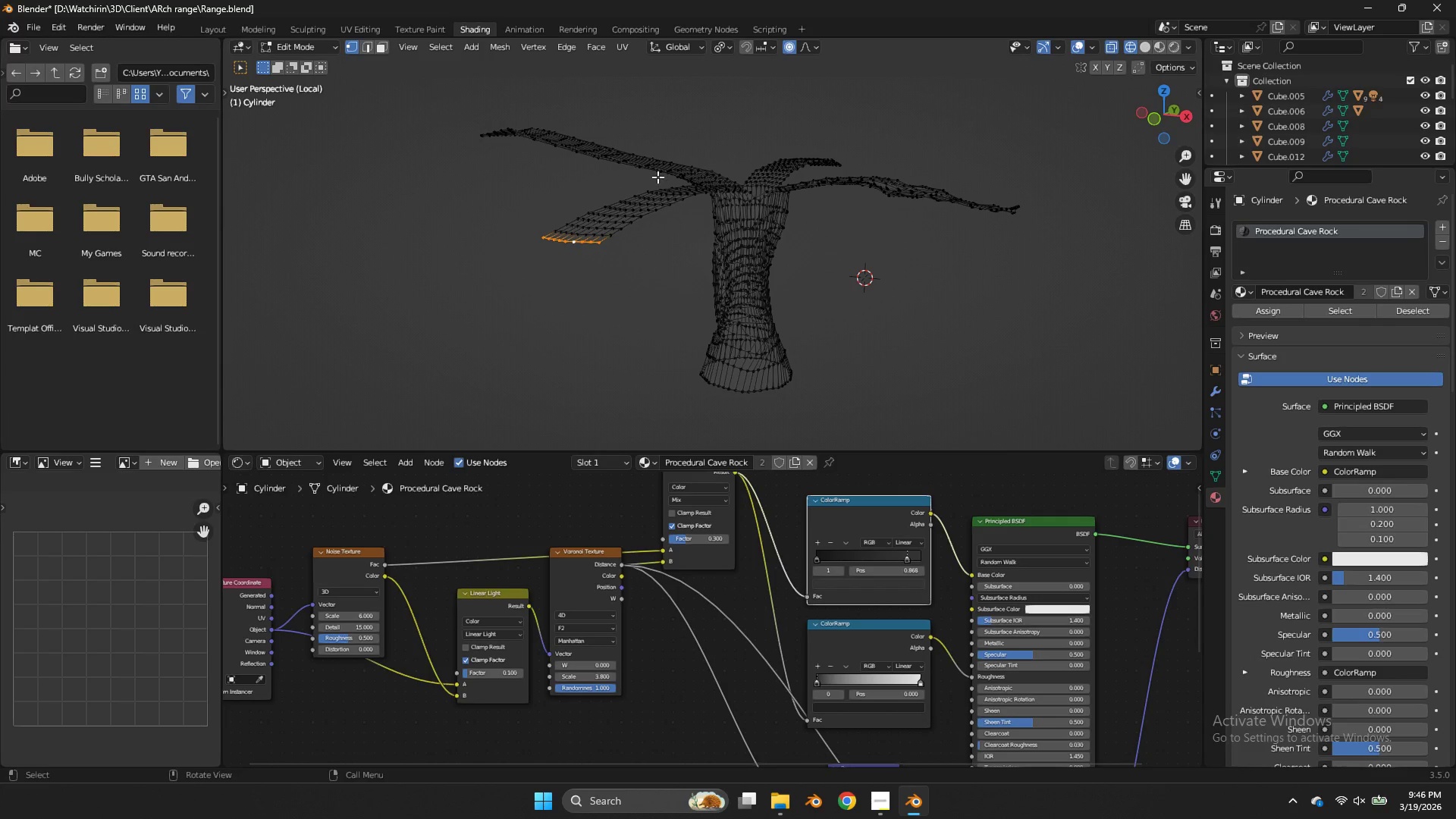 
type(gz)
 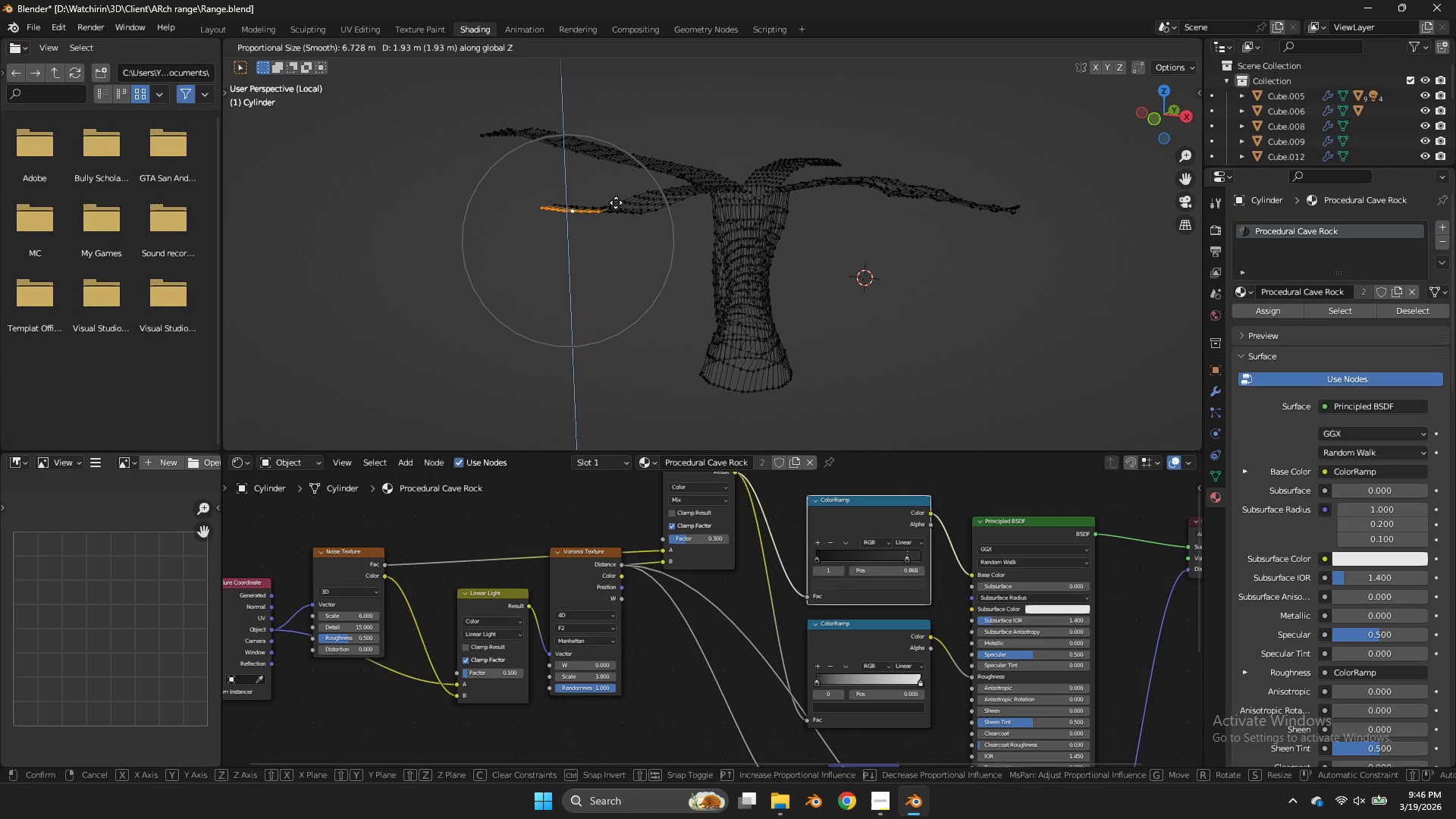 
scroll: coordinate [616, 202], scroll_direction: down, amount: 18.0
 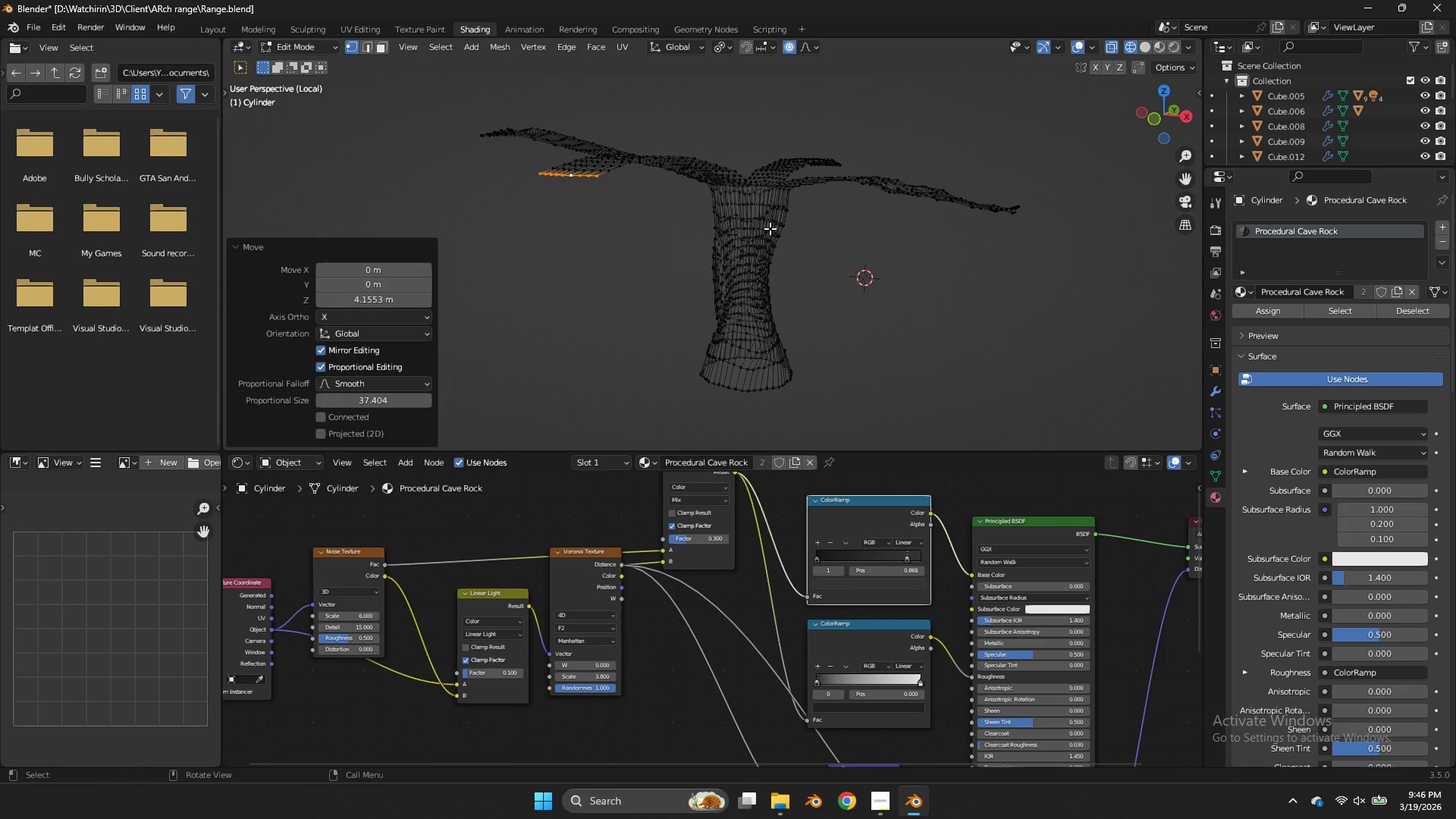 
type(gz)
 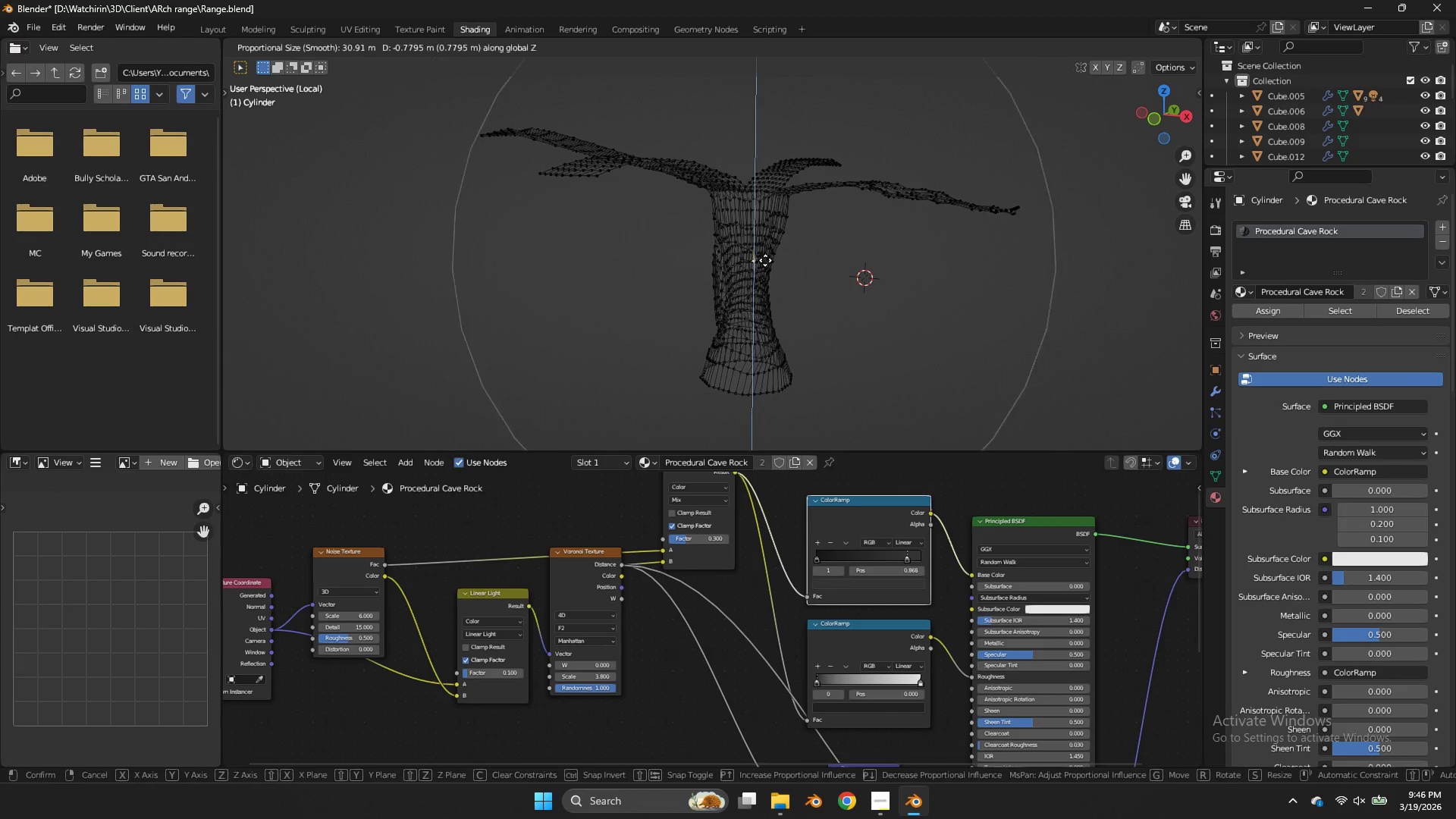 
scroll: coordinate [767, 260], scroll_direction: up, amount: 16.0
 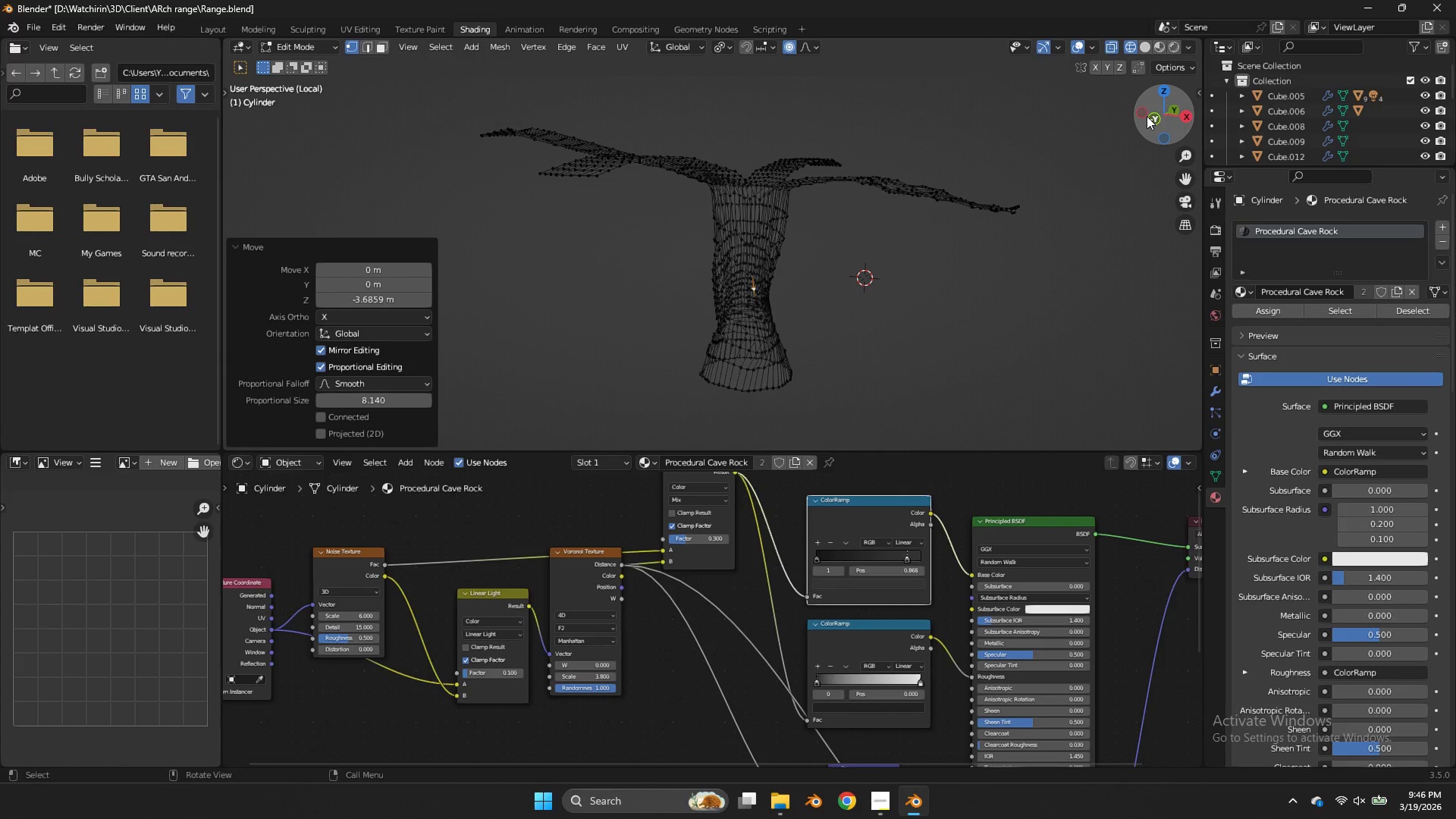 
left_click_drag(start_coordinate=[1152, 115], to_coordinate=[236, 130])
 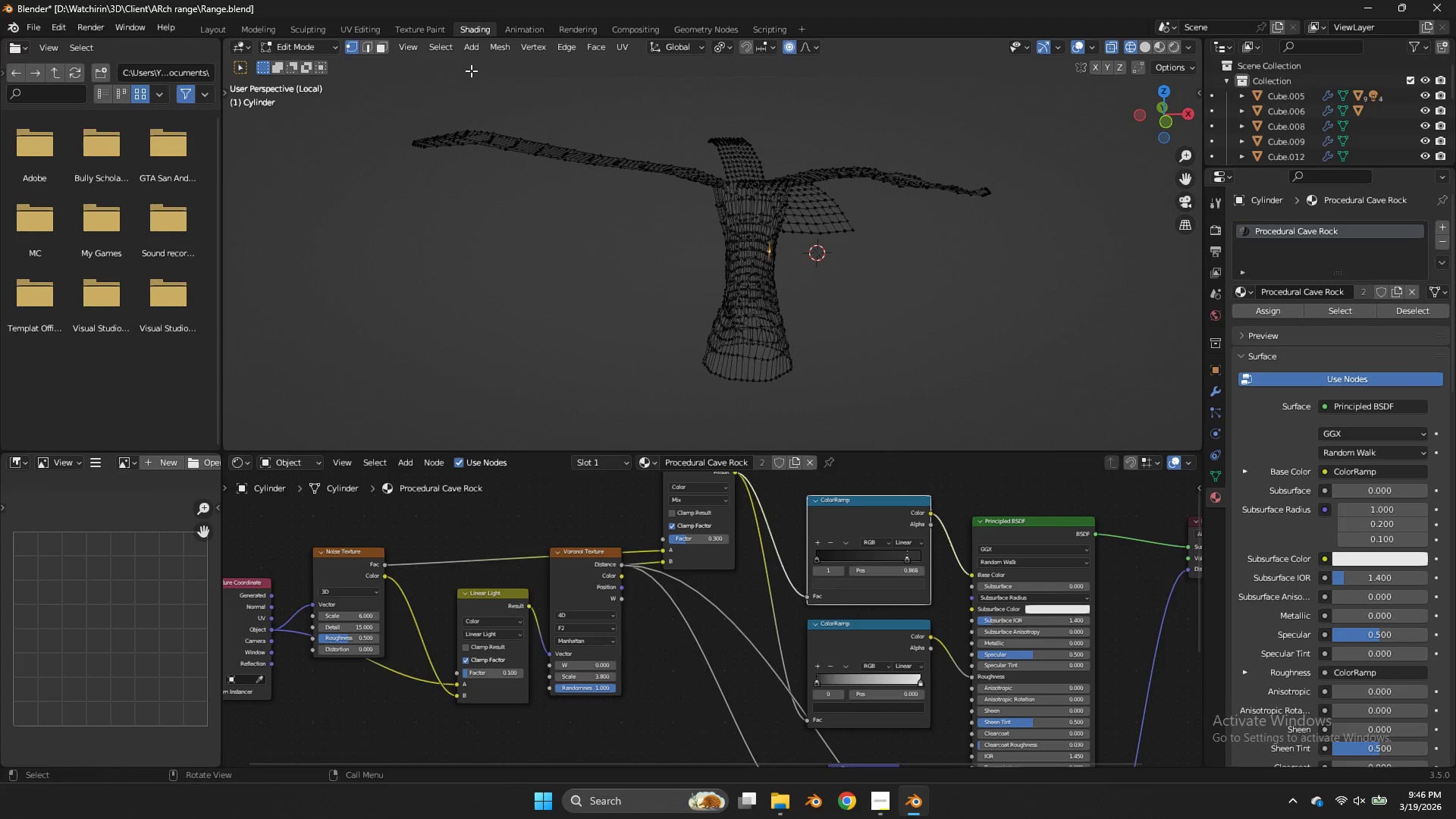 
key(Control+Z)
 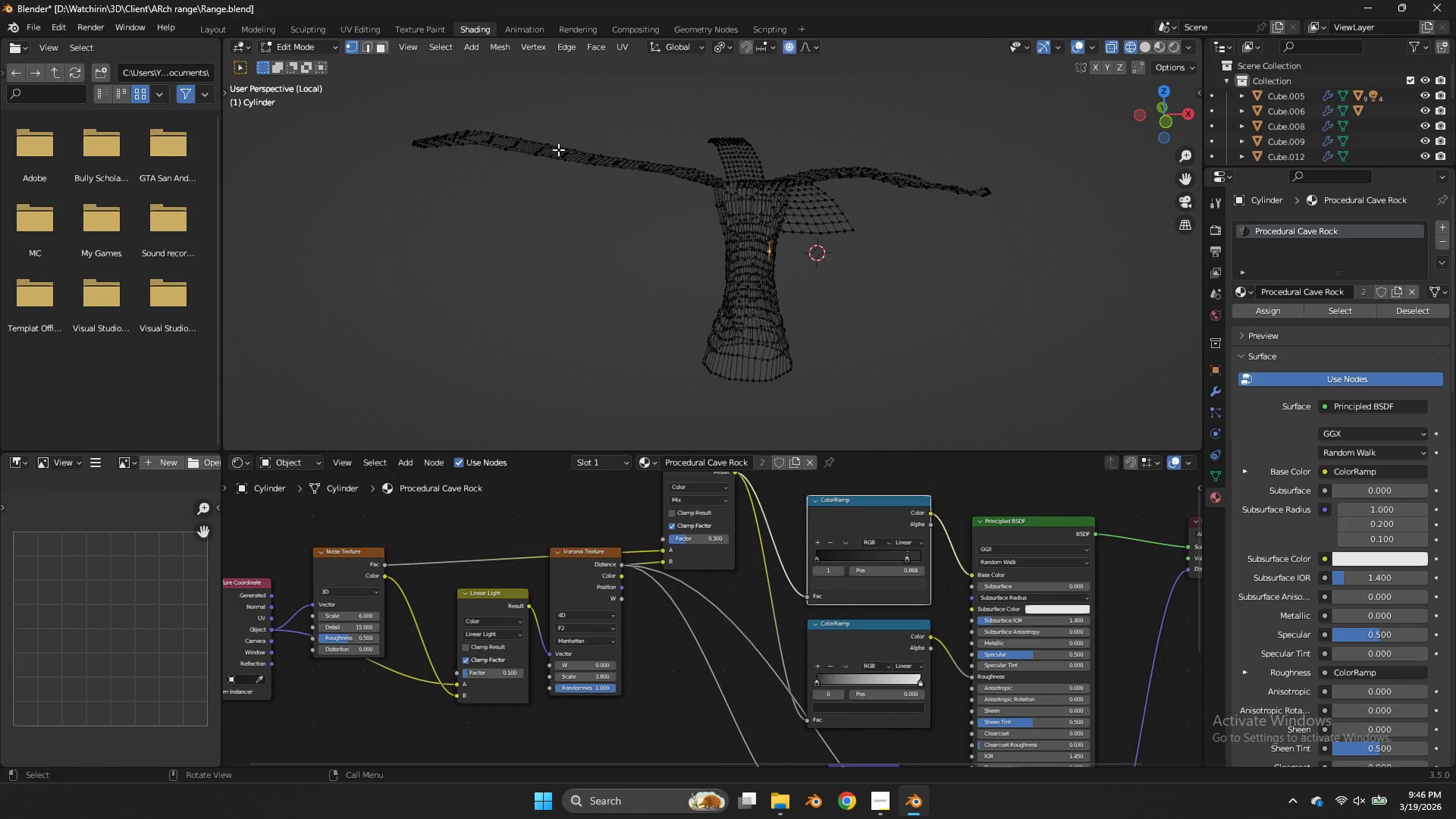 
hold_key(key=ControlLeft, duration=1.05)
 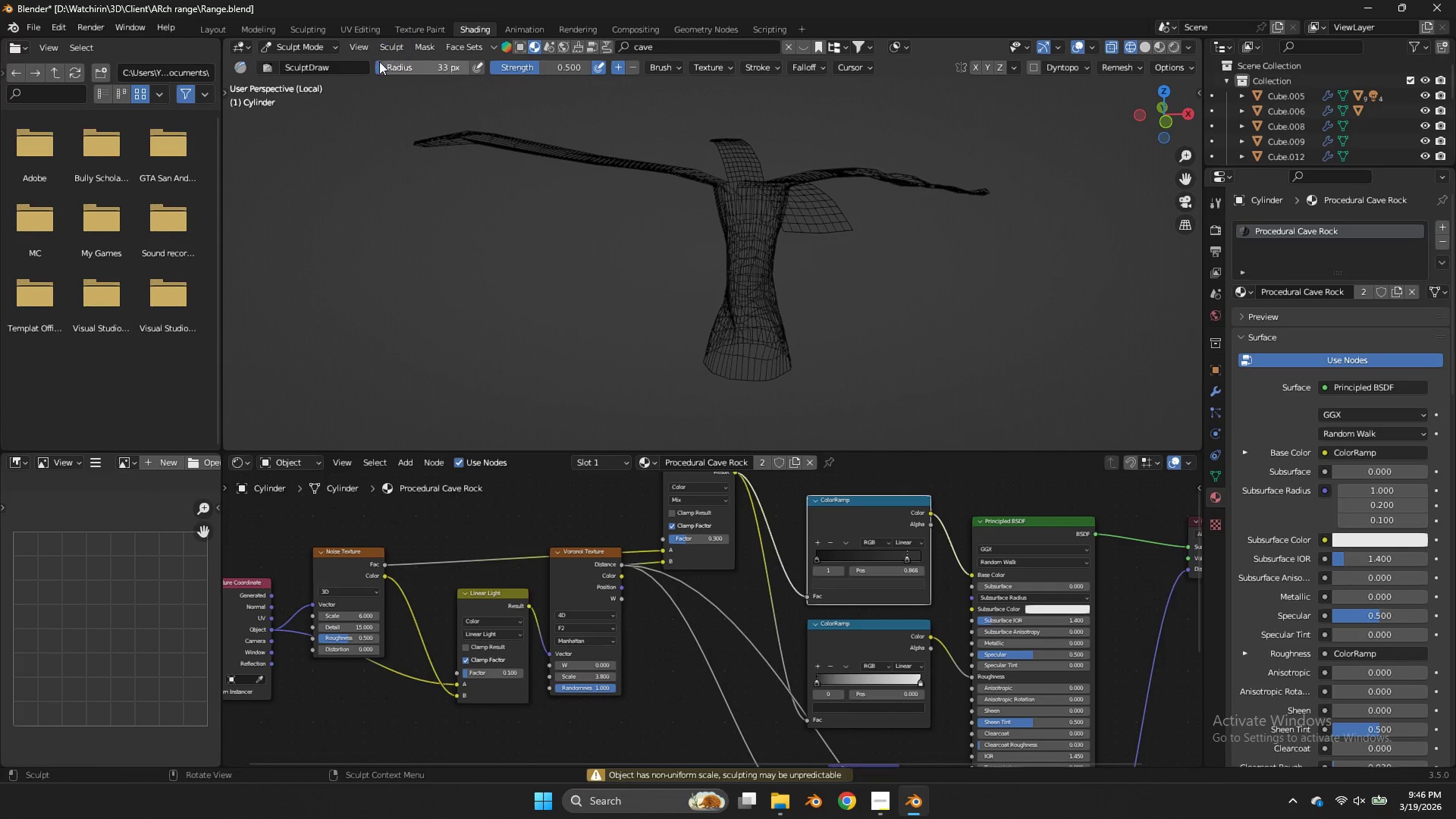 
hold_key(key=Tab, duration=0.75)
 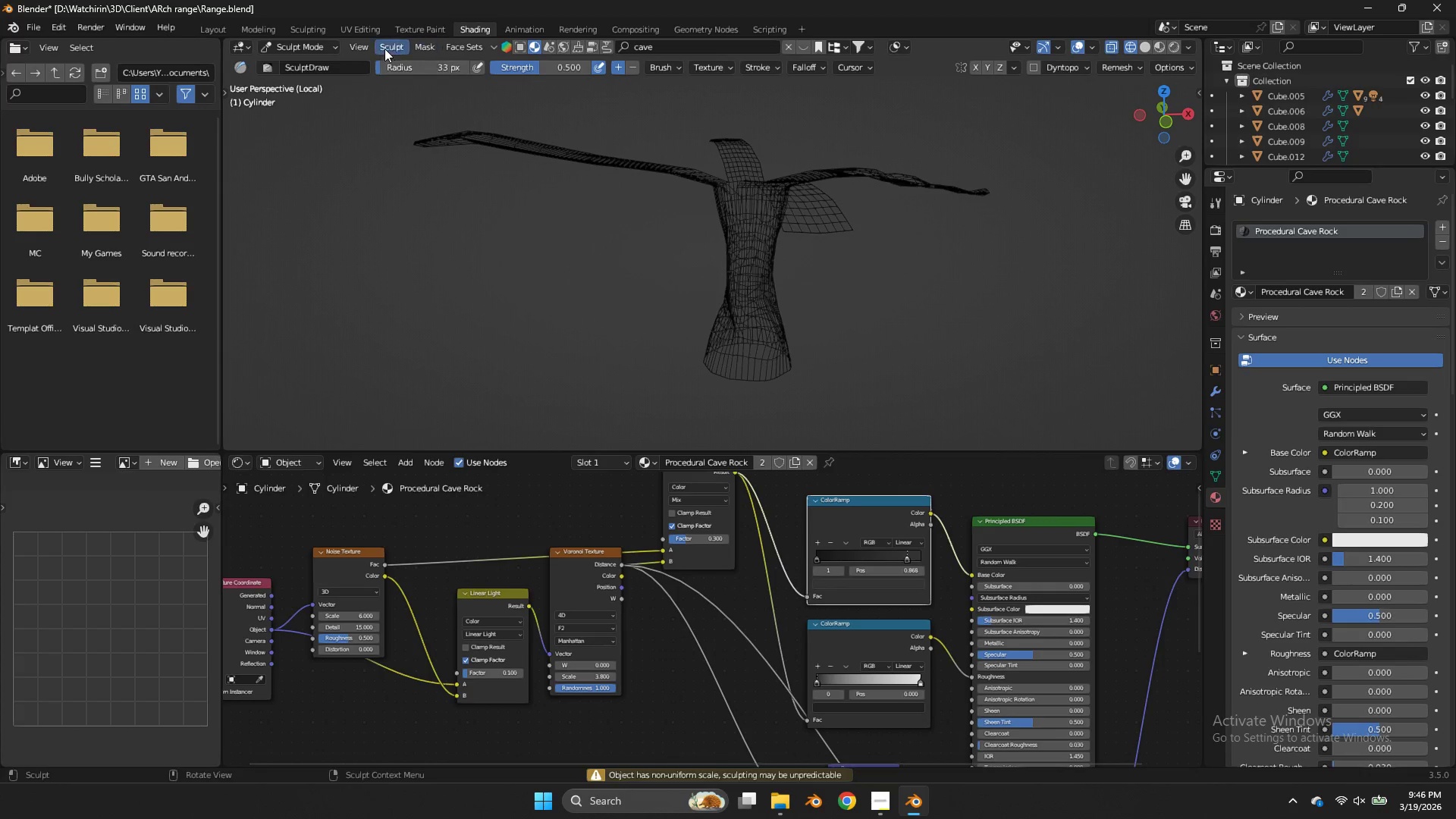 
double_click([243, 63])
 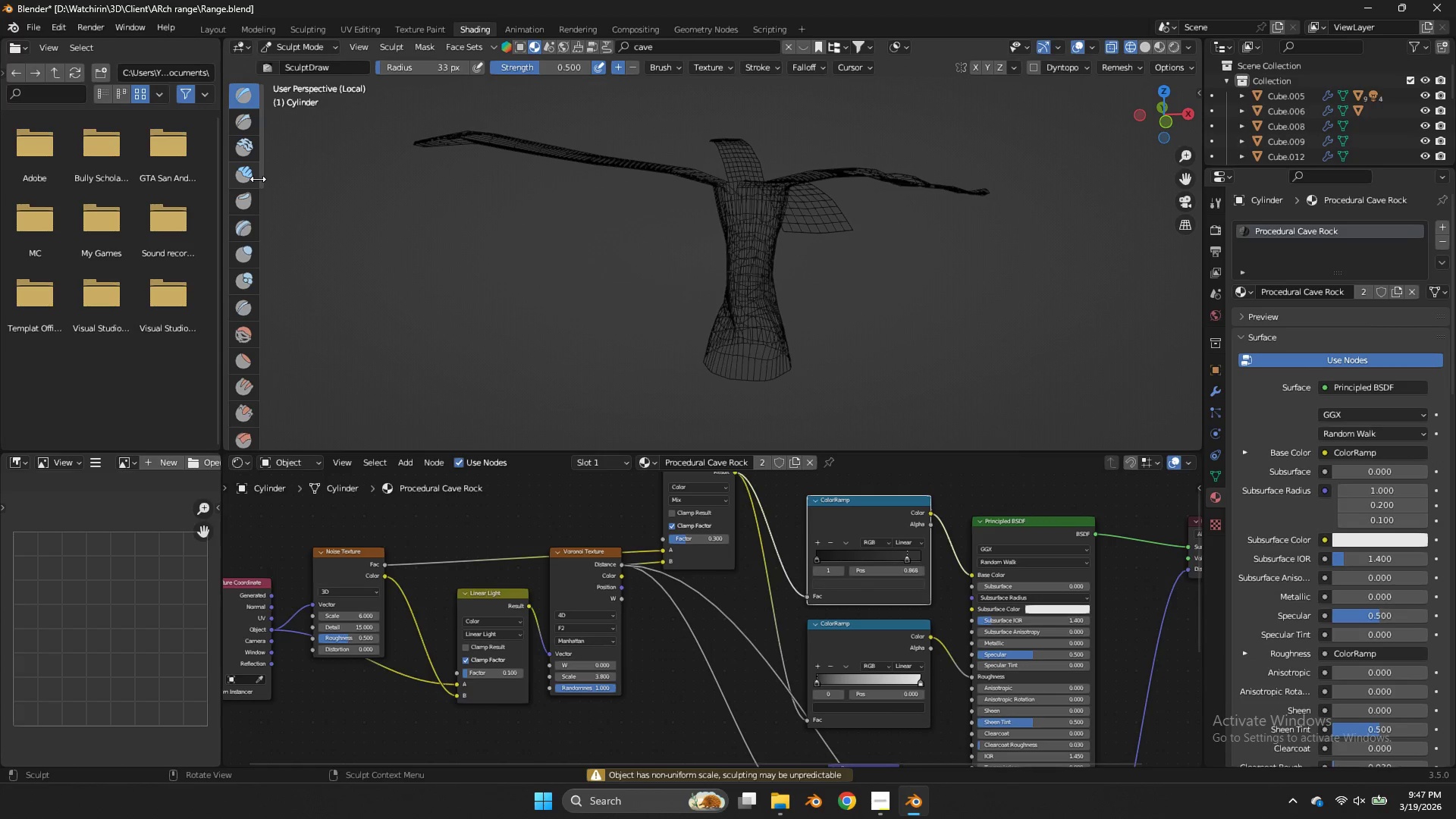 
left_click([244, 177])
 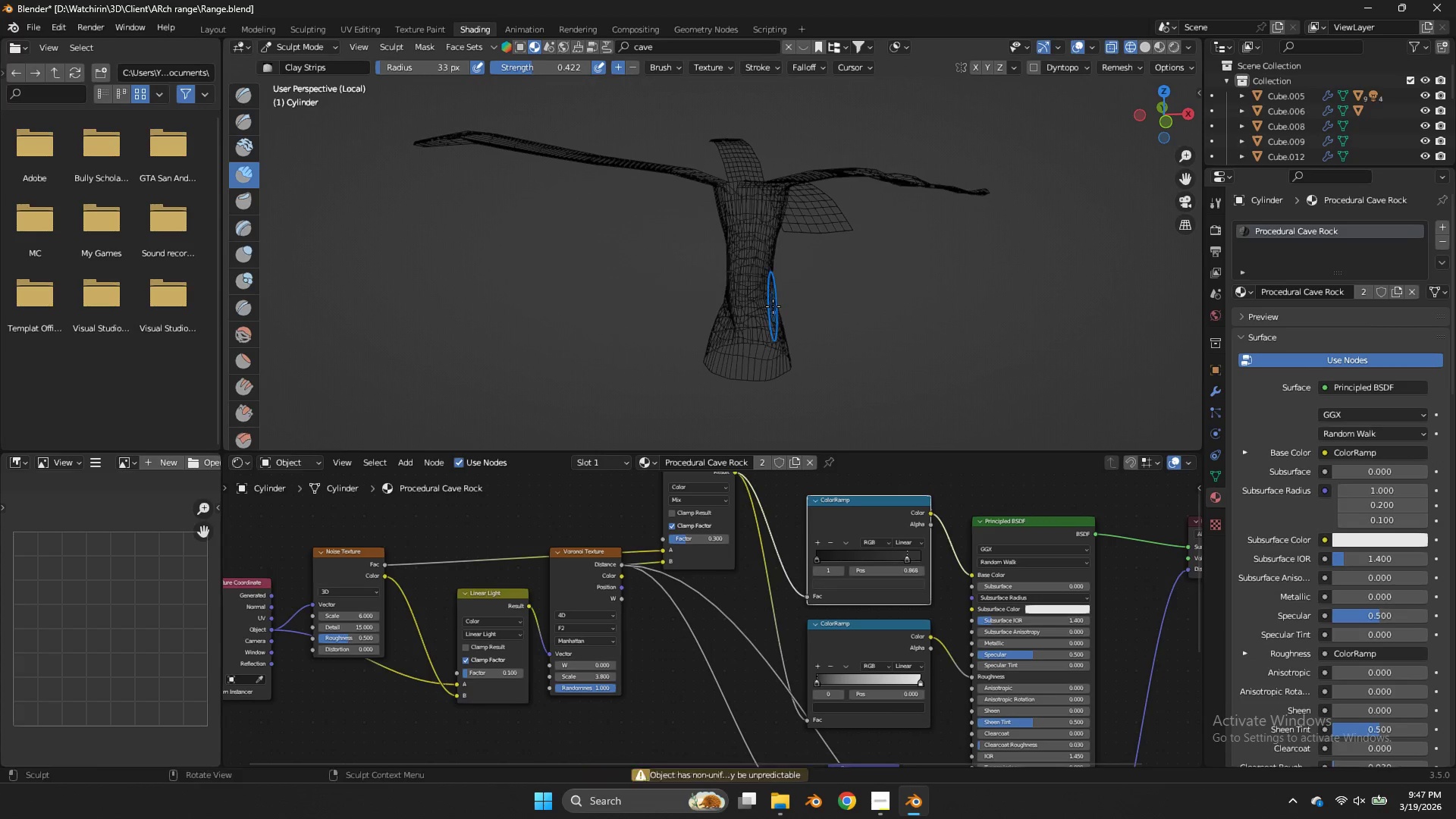 
left_click_drag(start_coordinate=[773, 306], to_coordinate=[786, 309])
 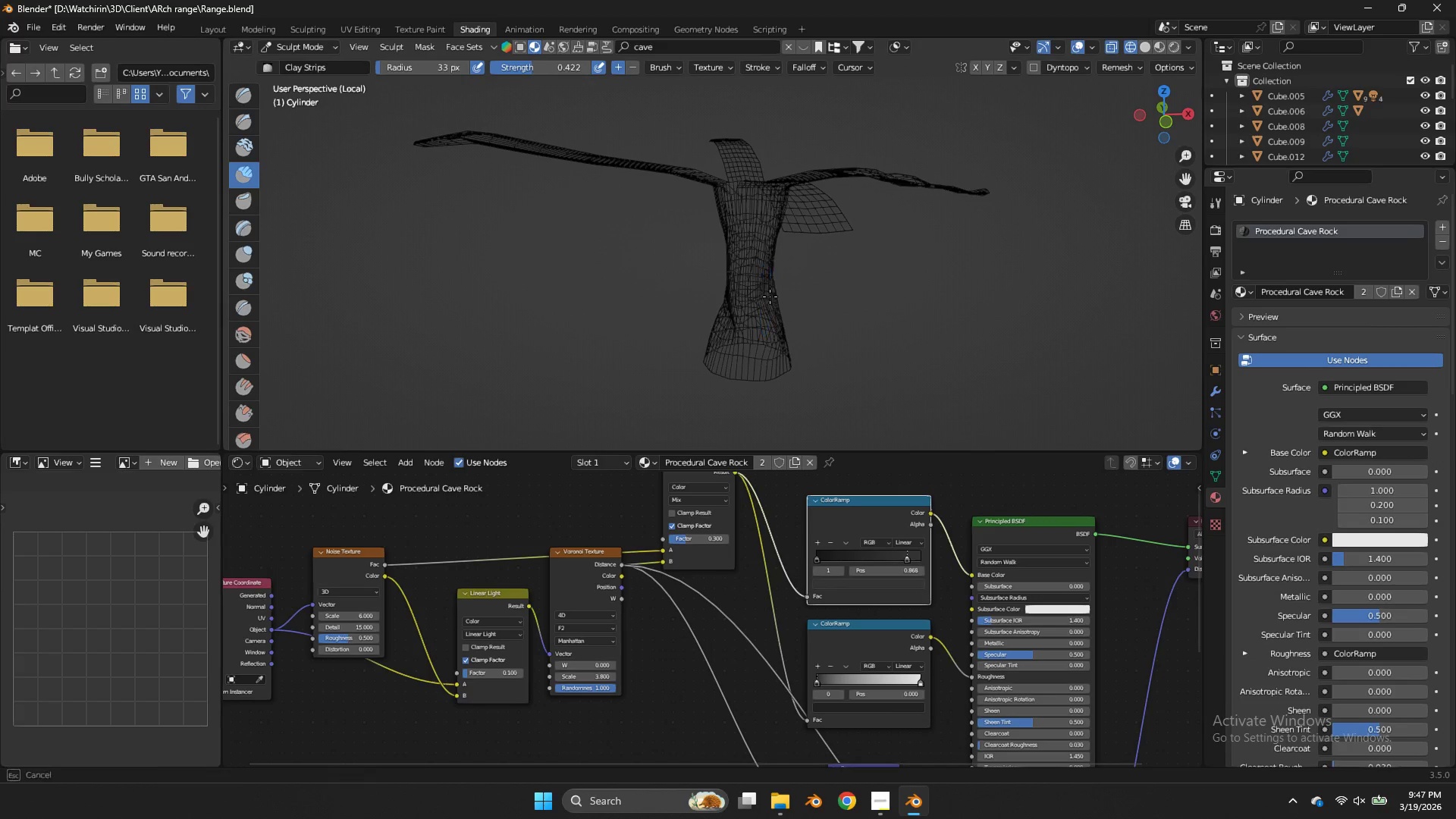 
left_click_drag(start_coordinate=[766, 297], to_coordinate=[780, 300])
 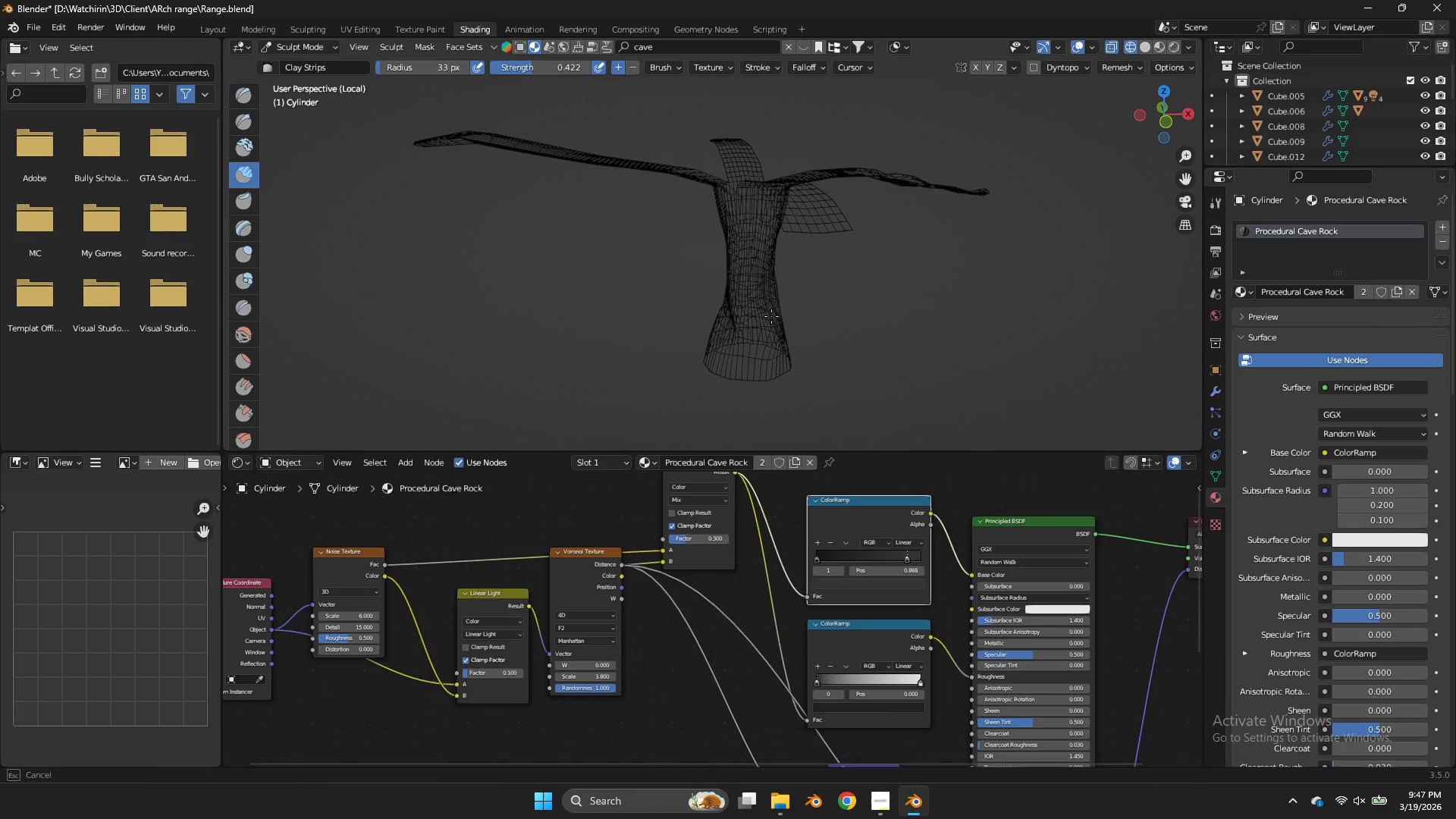 
left_click_drag(start_coordinate=[763, 311], to_coordinate=[780, 319])
 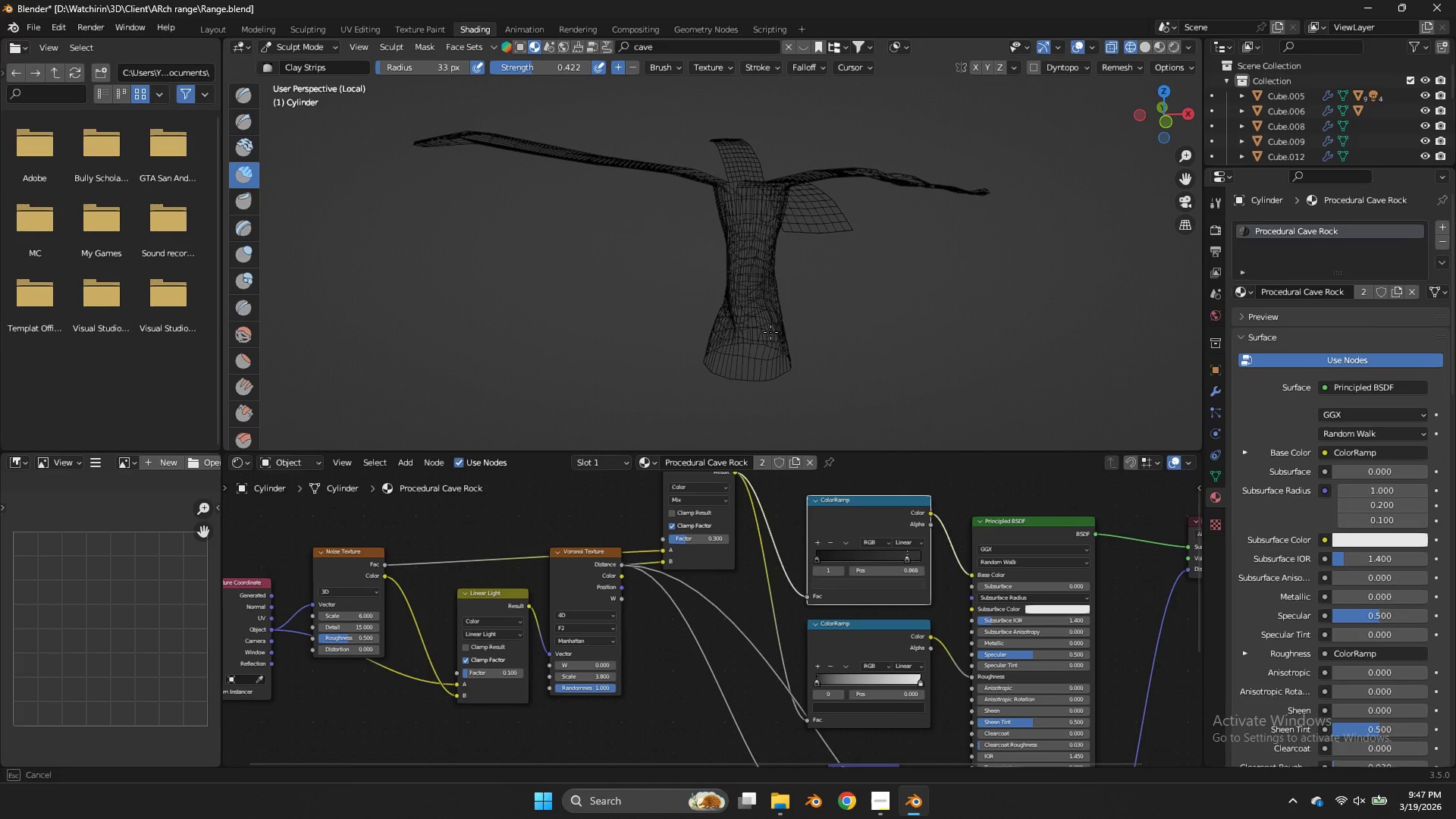 
left_click_drag(start_coordinate=[767, 327], to_coordinate=[777, 336])
 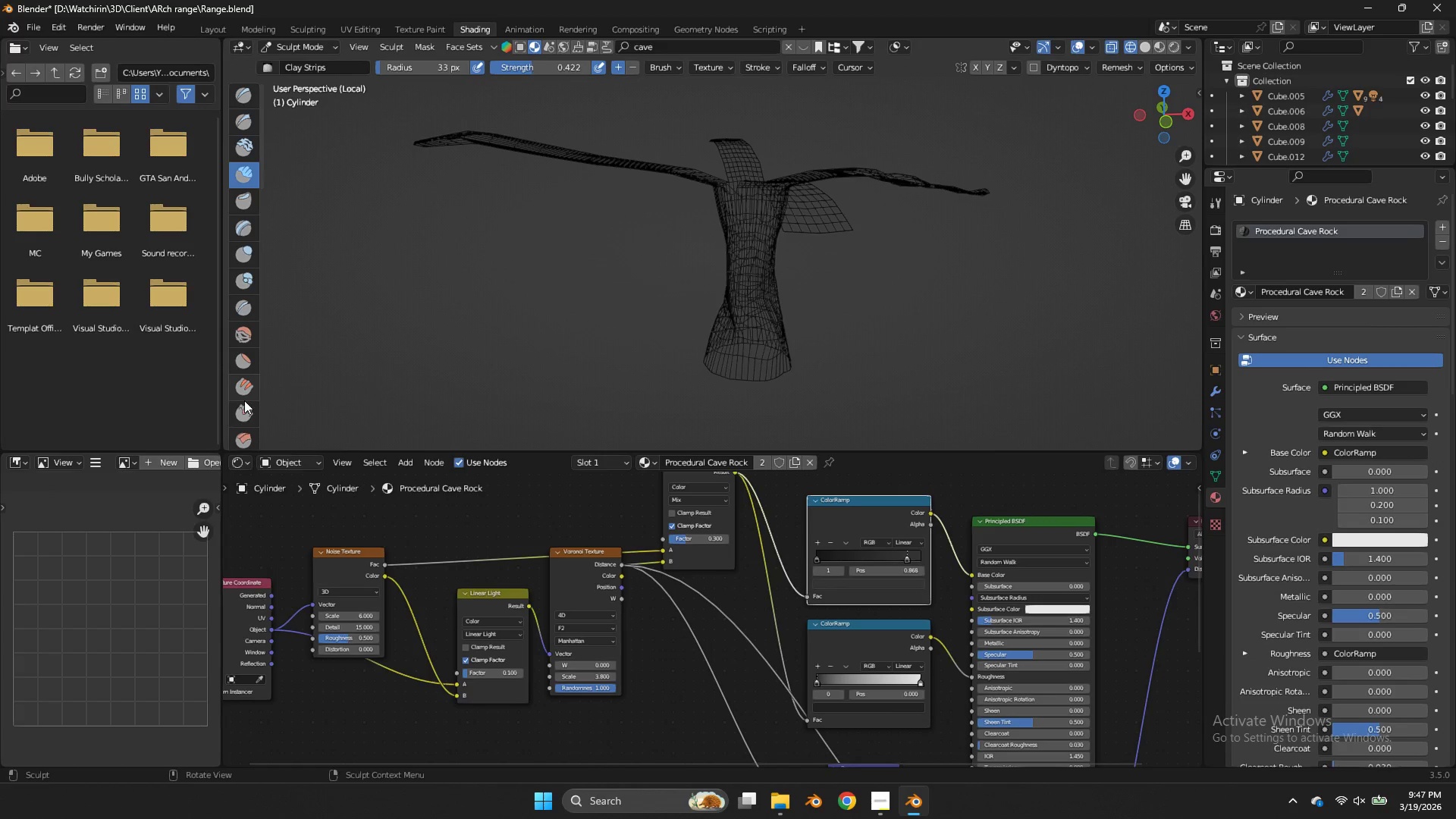 
scroll: coordinate [247, 403], scroll_direction: down, amount: 2.0
 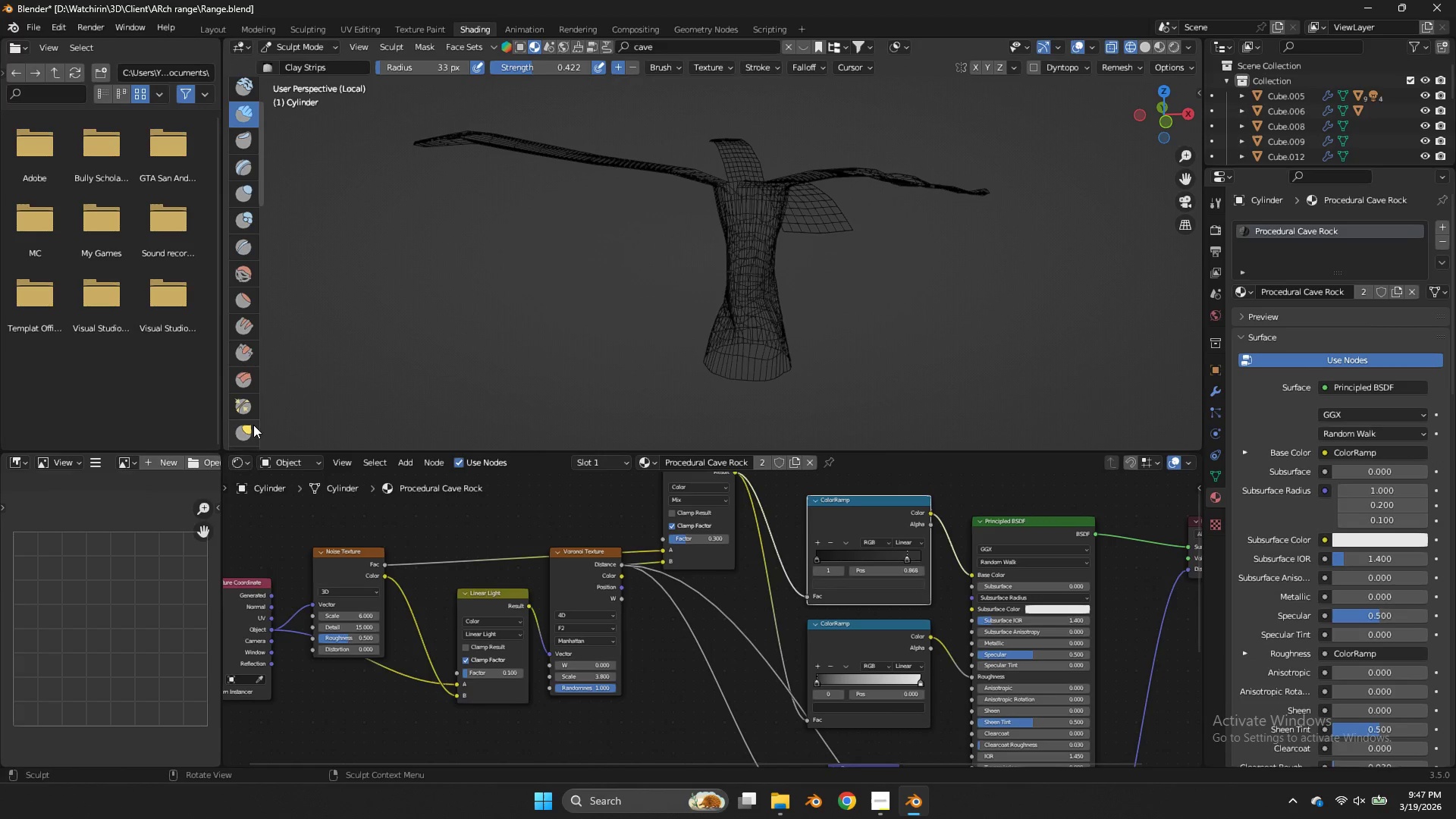 
left_click([253, 425])
 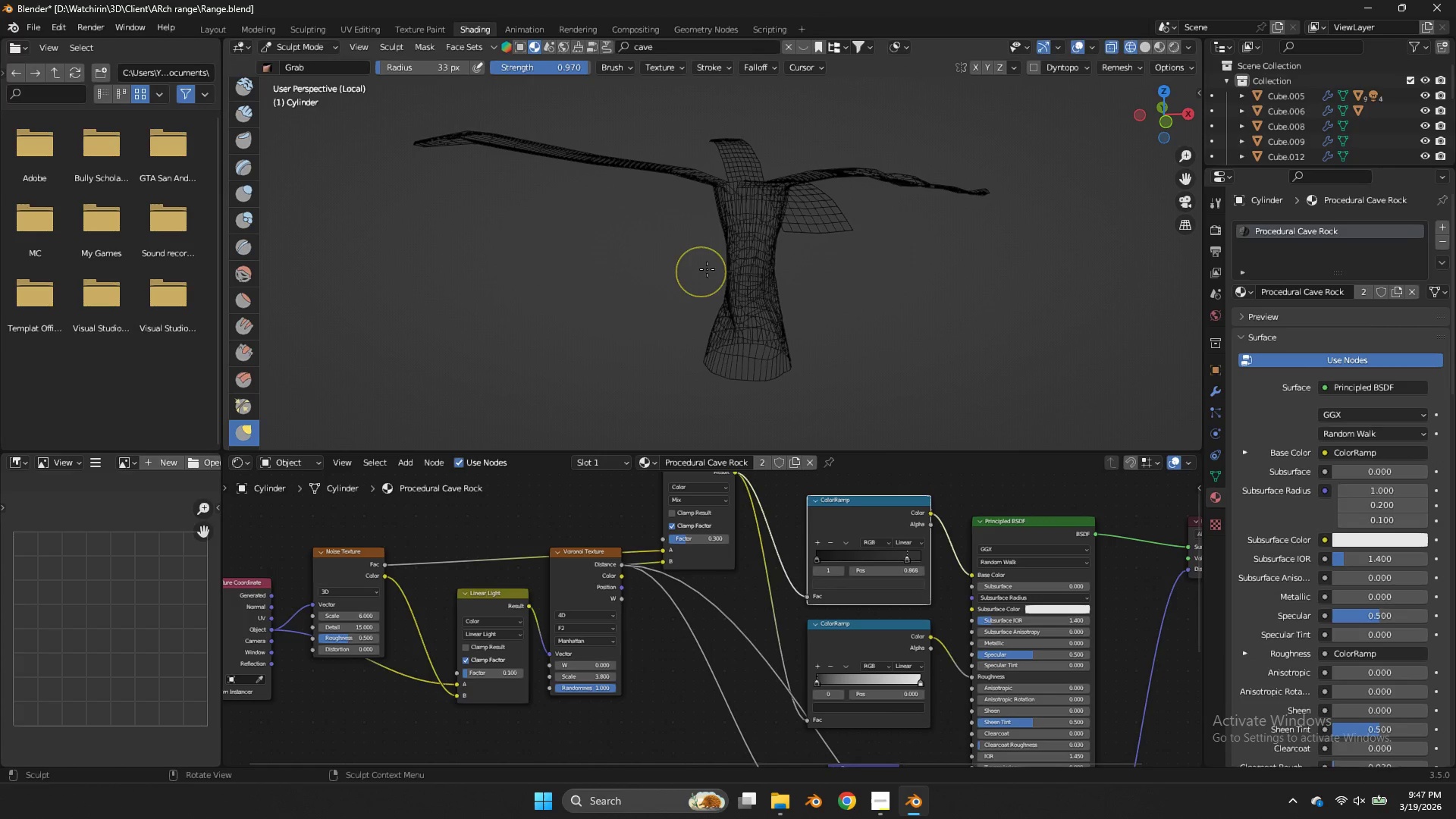 
key(F)
 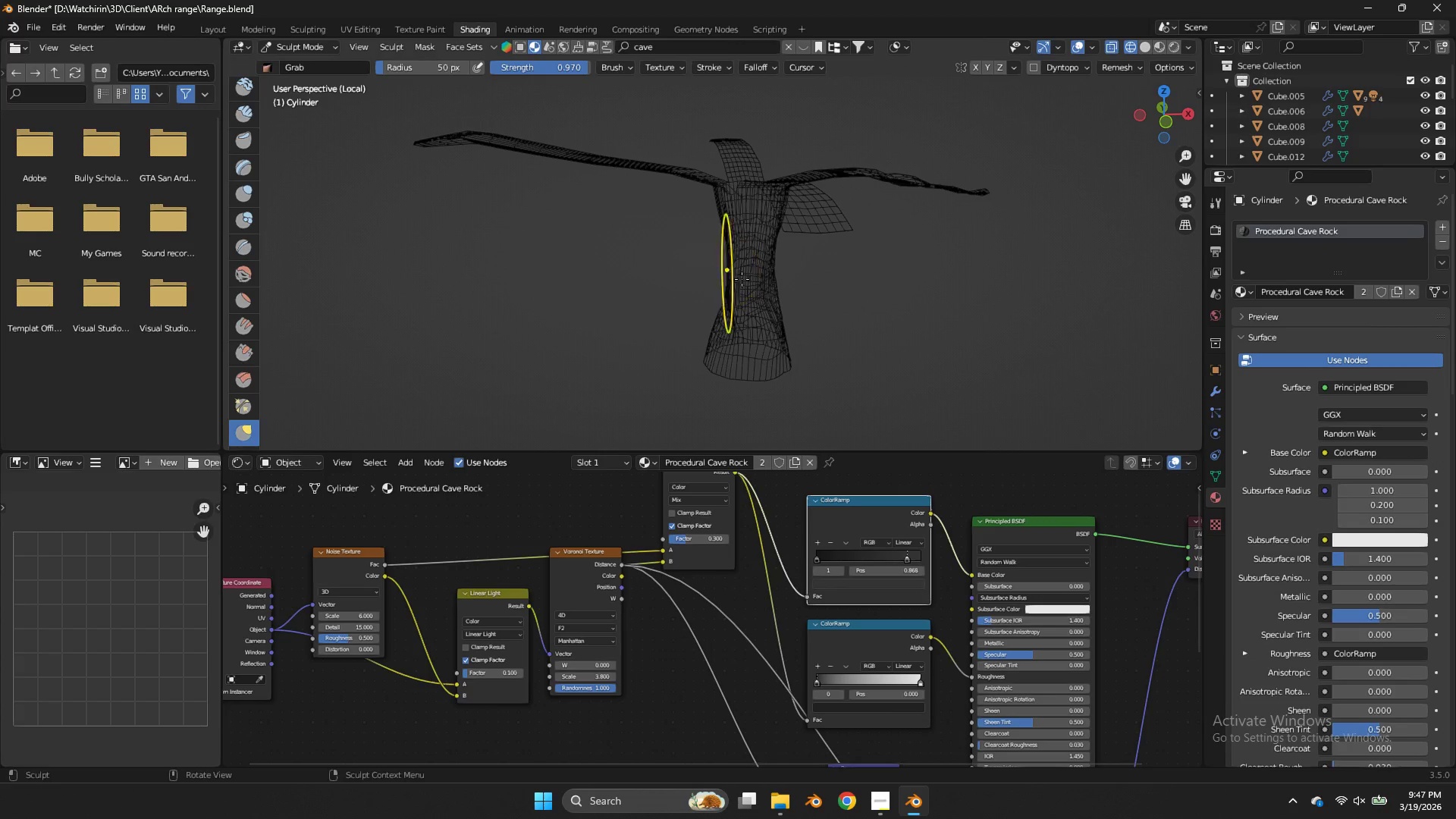 
left_click_drag(start_coordinate=[742, 280], to_coordinate=[748, 296])
 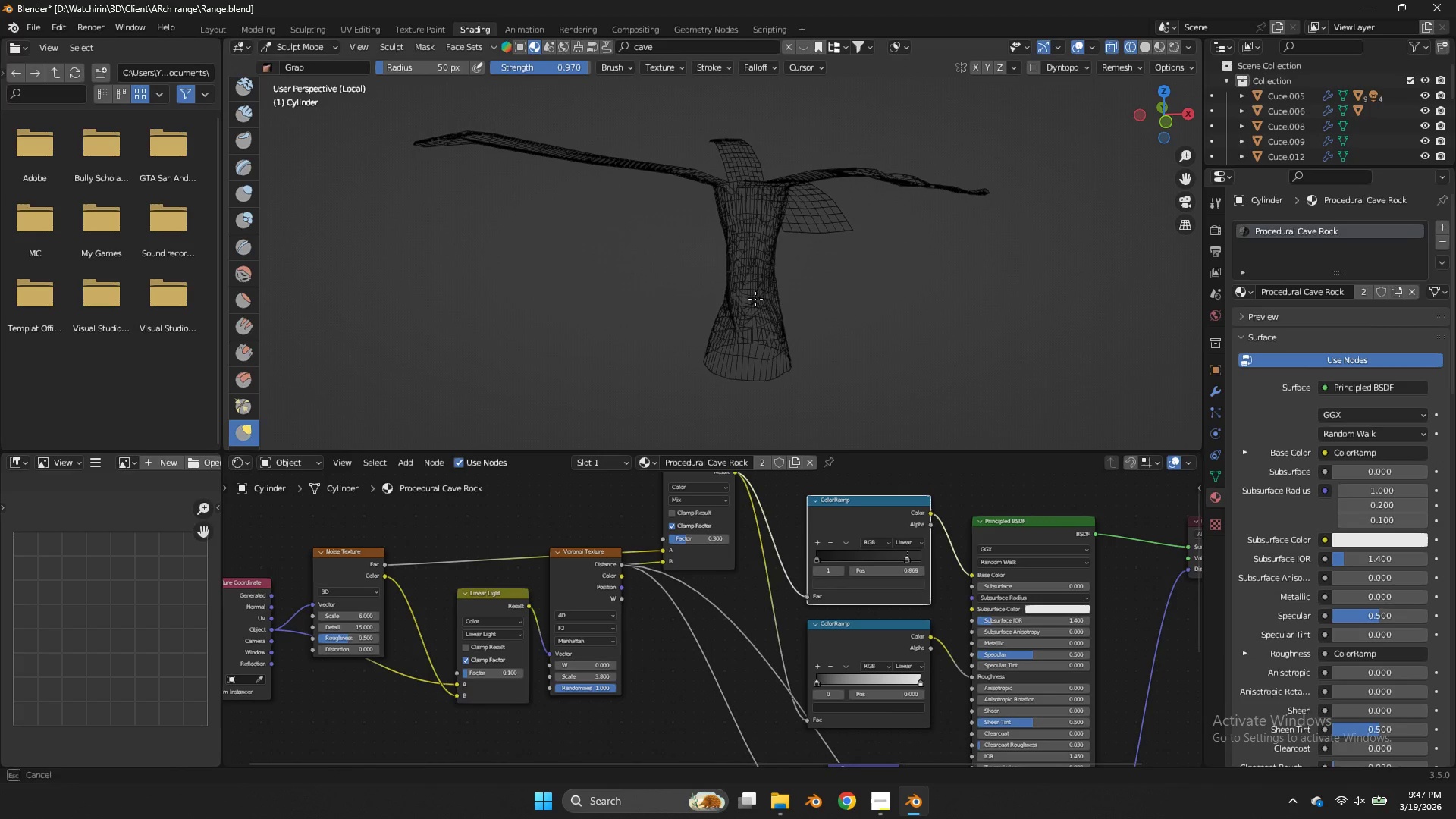 
left_click_drag(start_coordinate=[752, 296], to_coordinate=[762, 302])
 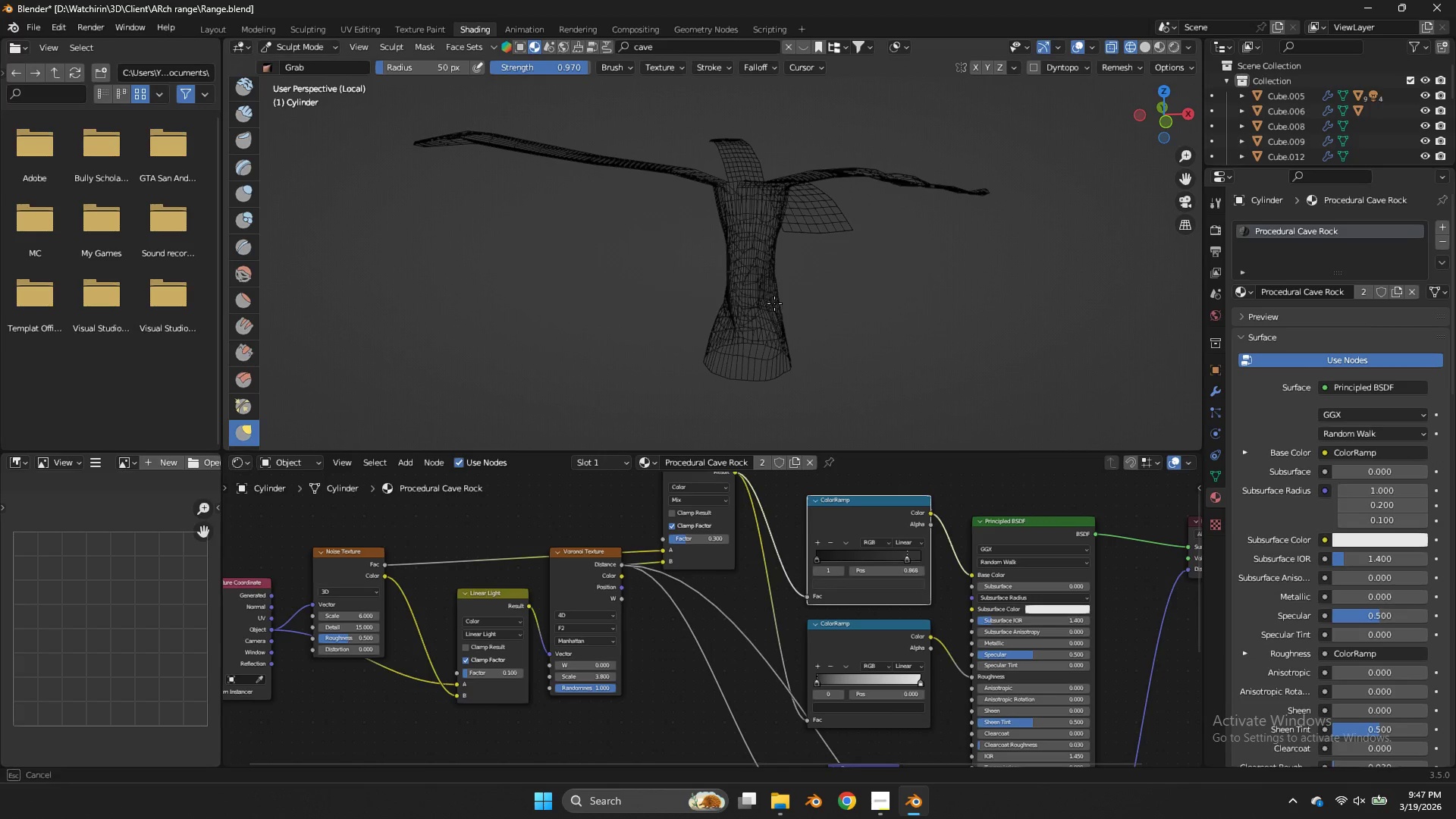 
left_click_drag(start_coordinate=[771, 303], to_coordinate=[777, 301])
 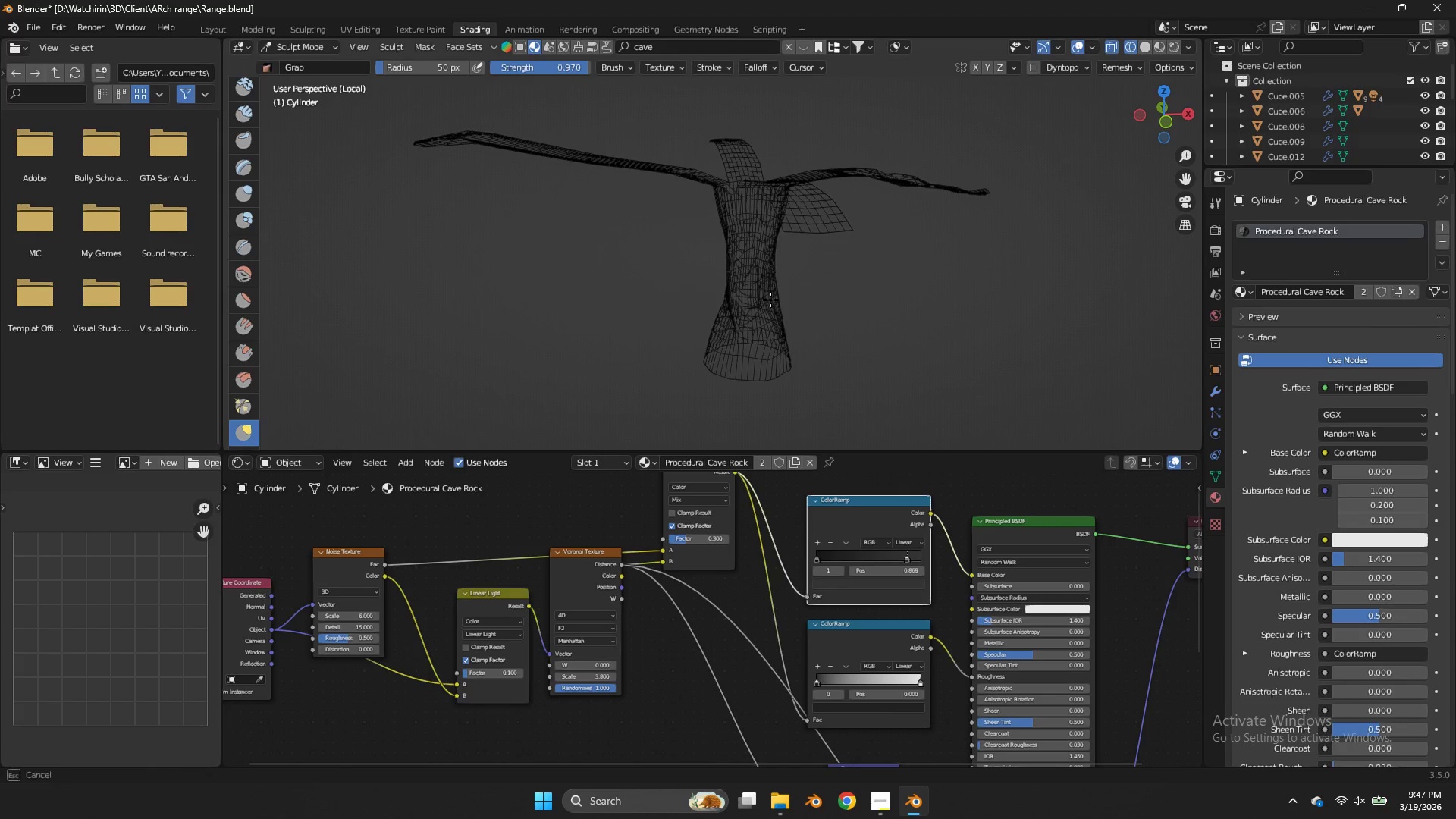 
left_click_drag(start_coordinate=[770, 300], to_coordinate=[780, 300])
 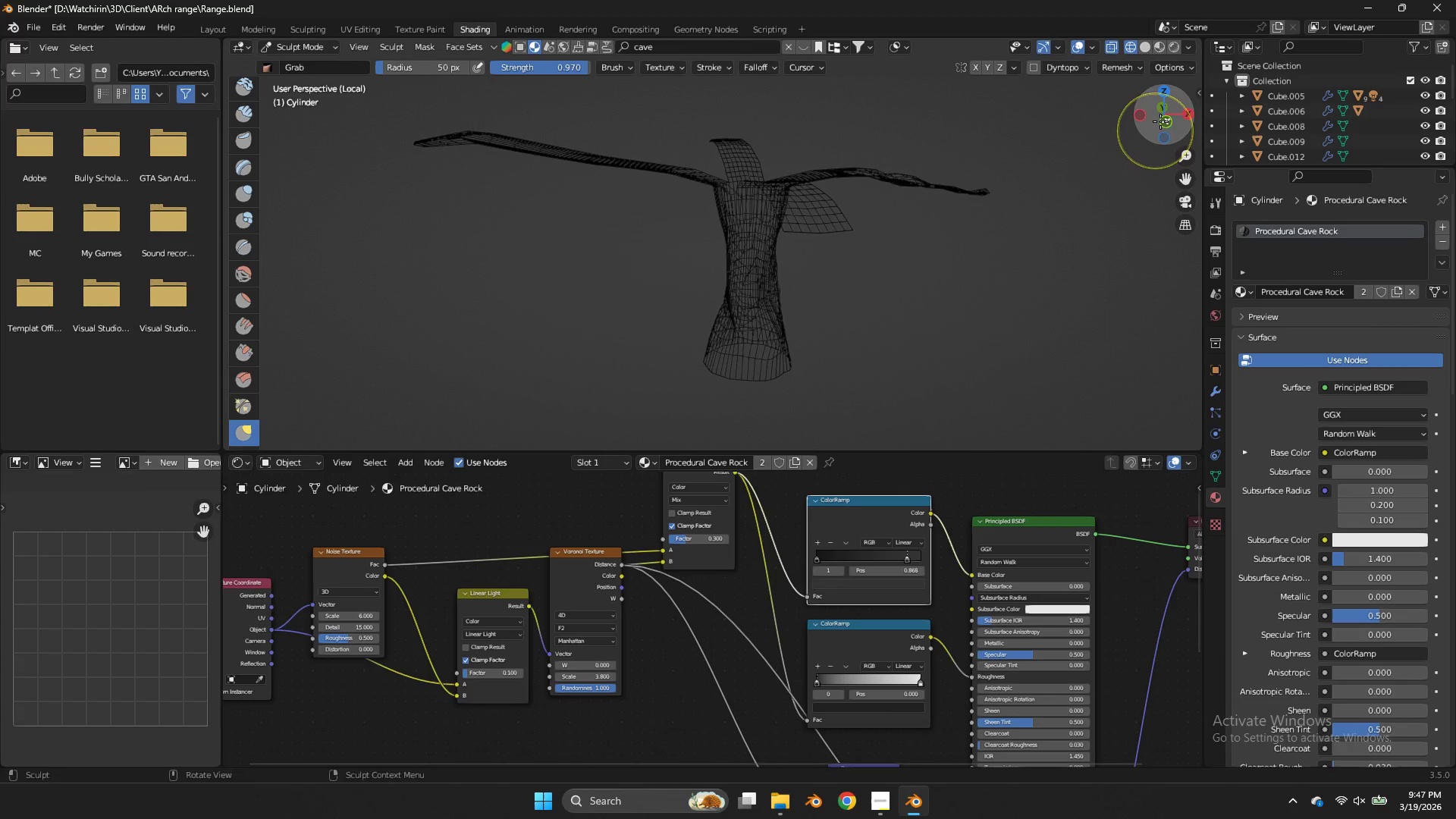 
left_click_drag(start_coordinate=[1160, 121], to_coordinate=[999, 119])
 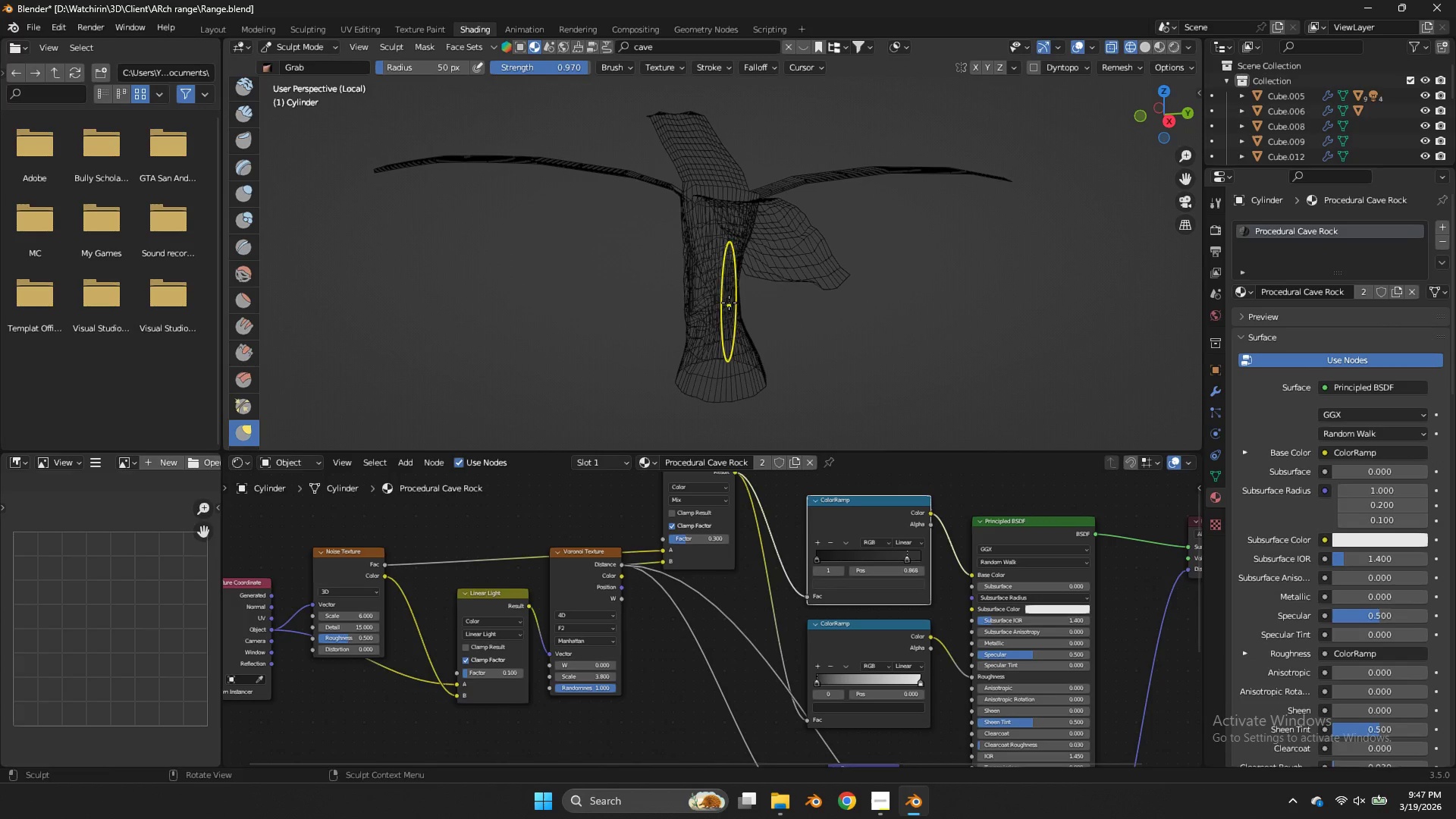 
left_click_drag(start_coordinate=[729, 303], to_coordinate=[742, 310])
 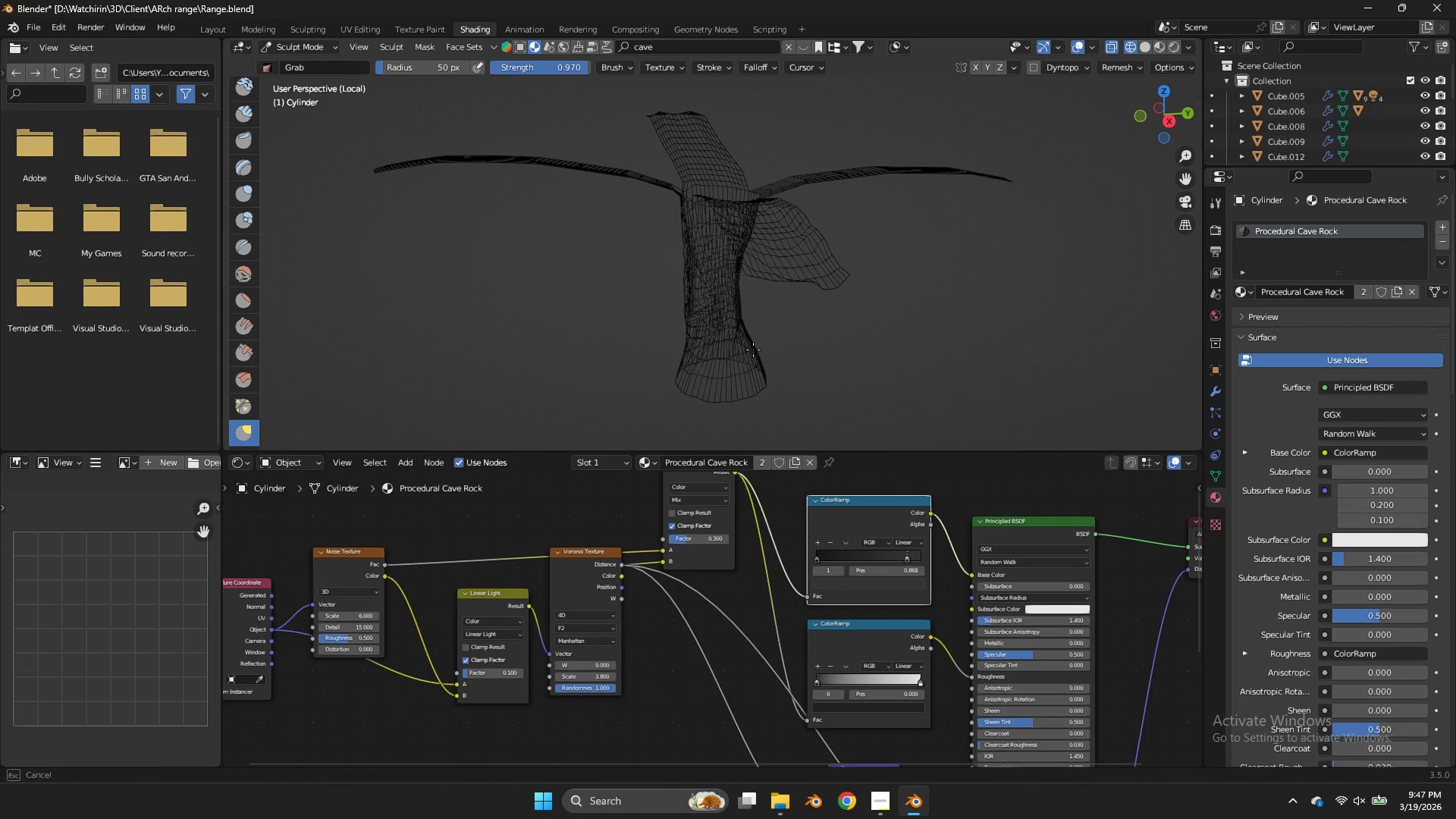 
left_click_drag(start_coordinate=[750, 347], to_coordinate=[763, 353])
 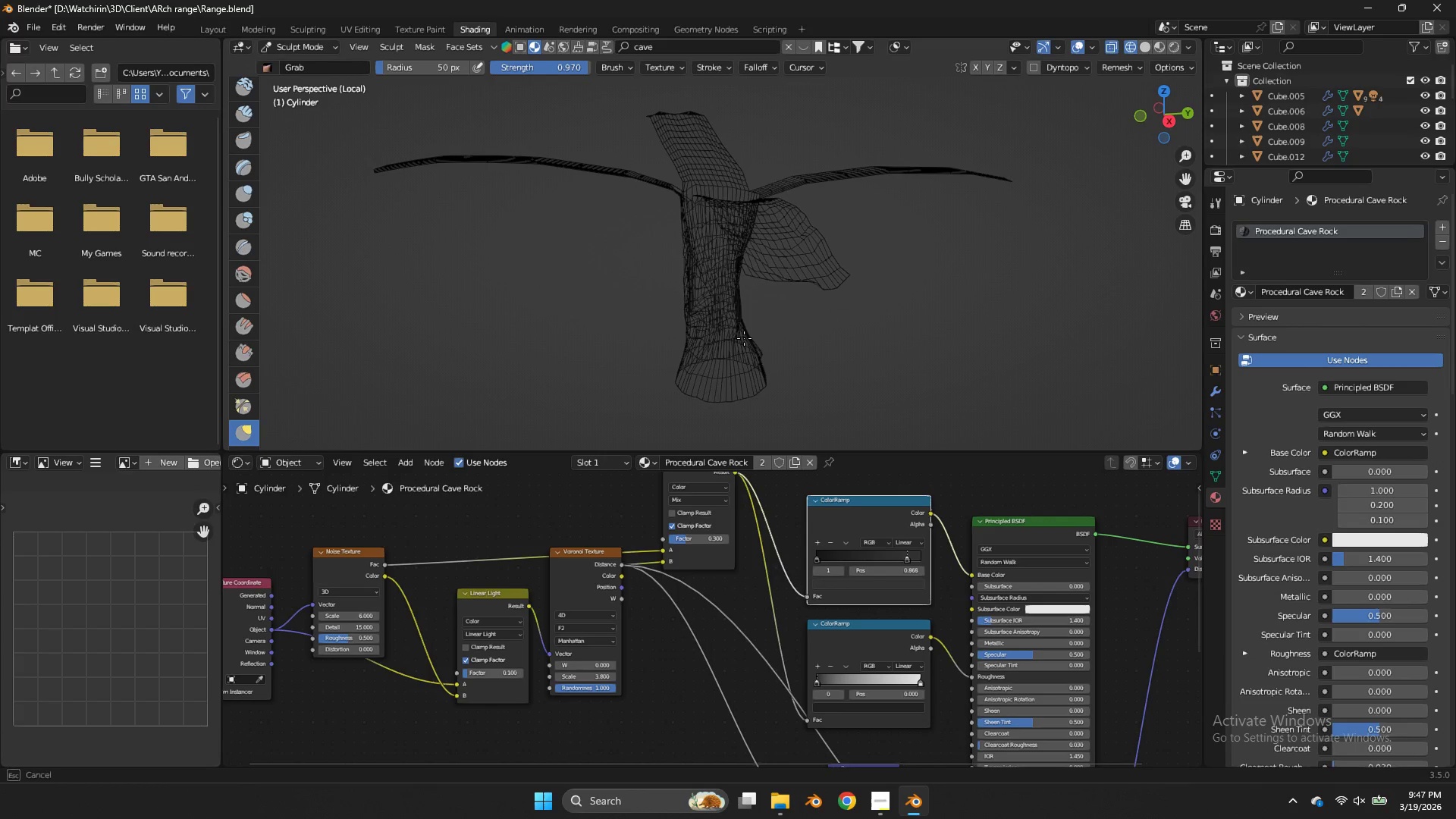 
left_click_drag(start_coordinate=[744, 338], to_coordinate=[756, 331])
 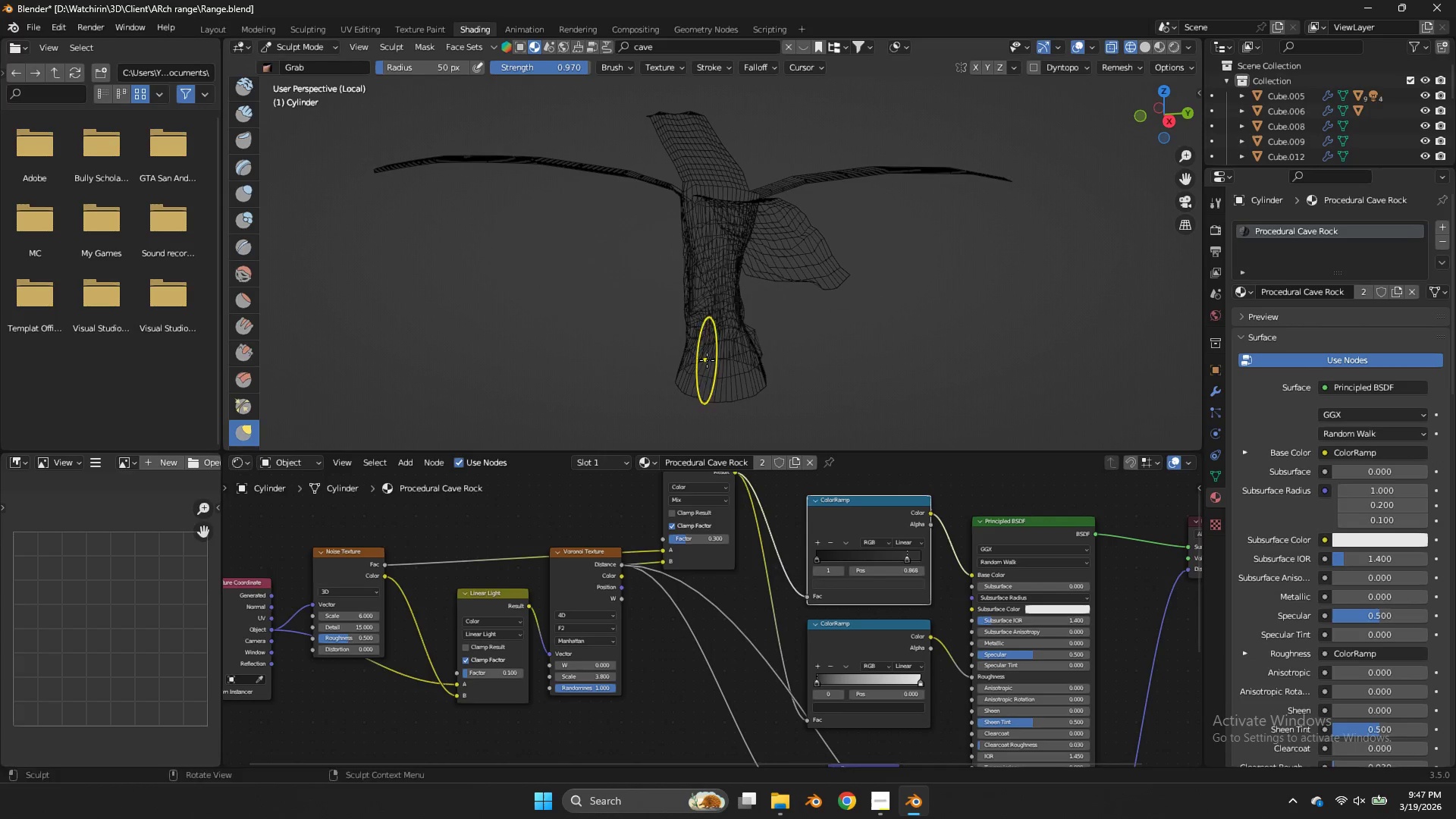 
left_click_drag(start_coordinate=[707, 360], to_coordinate=[723, 351])
 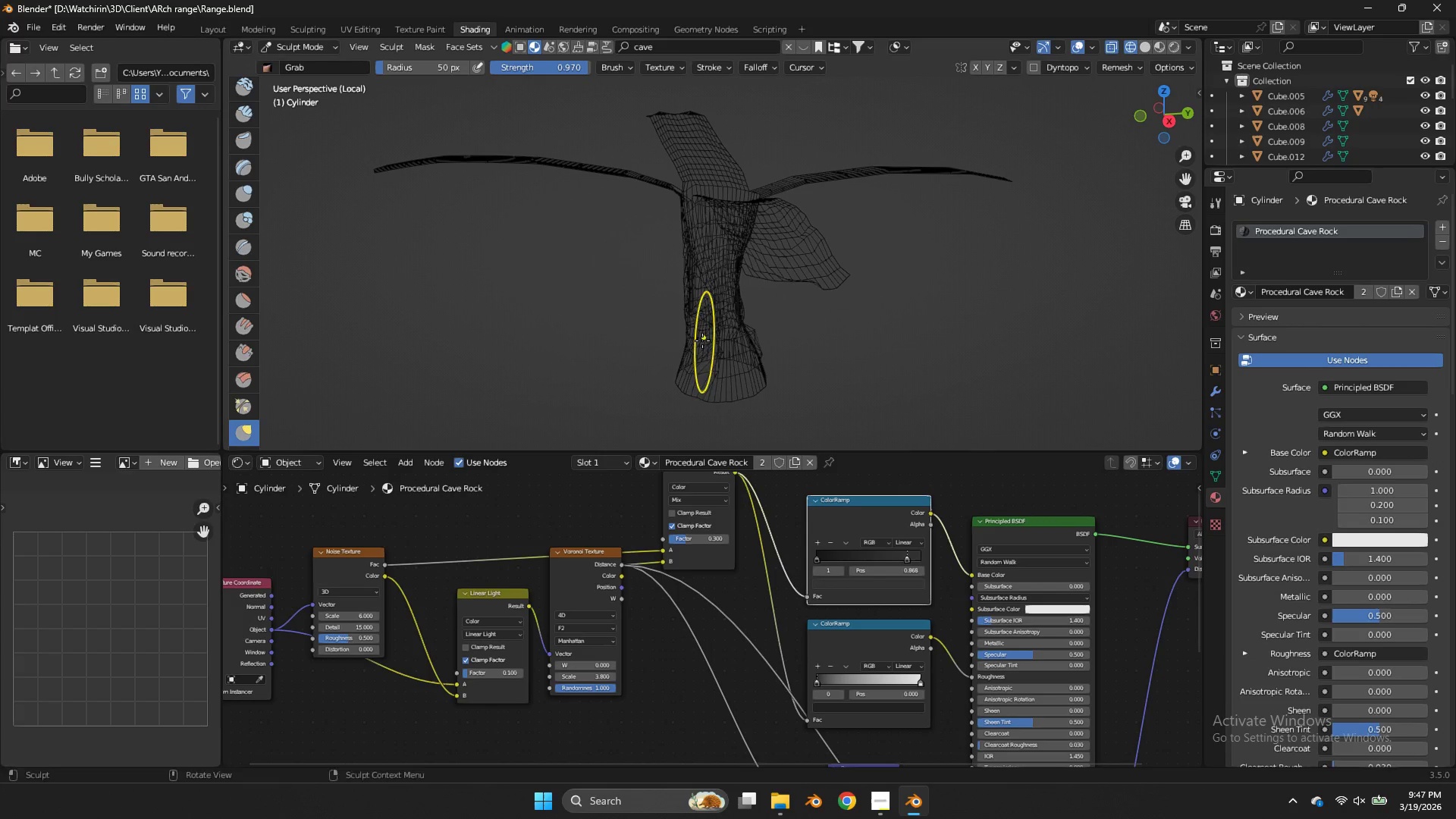 
left_click_drag(start_coordinate=[701, 340], to_coordinate=[689, 341])
 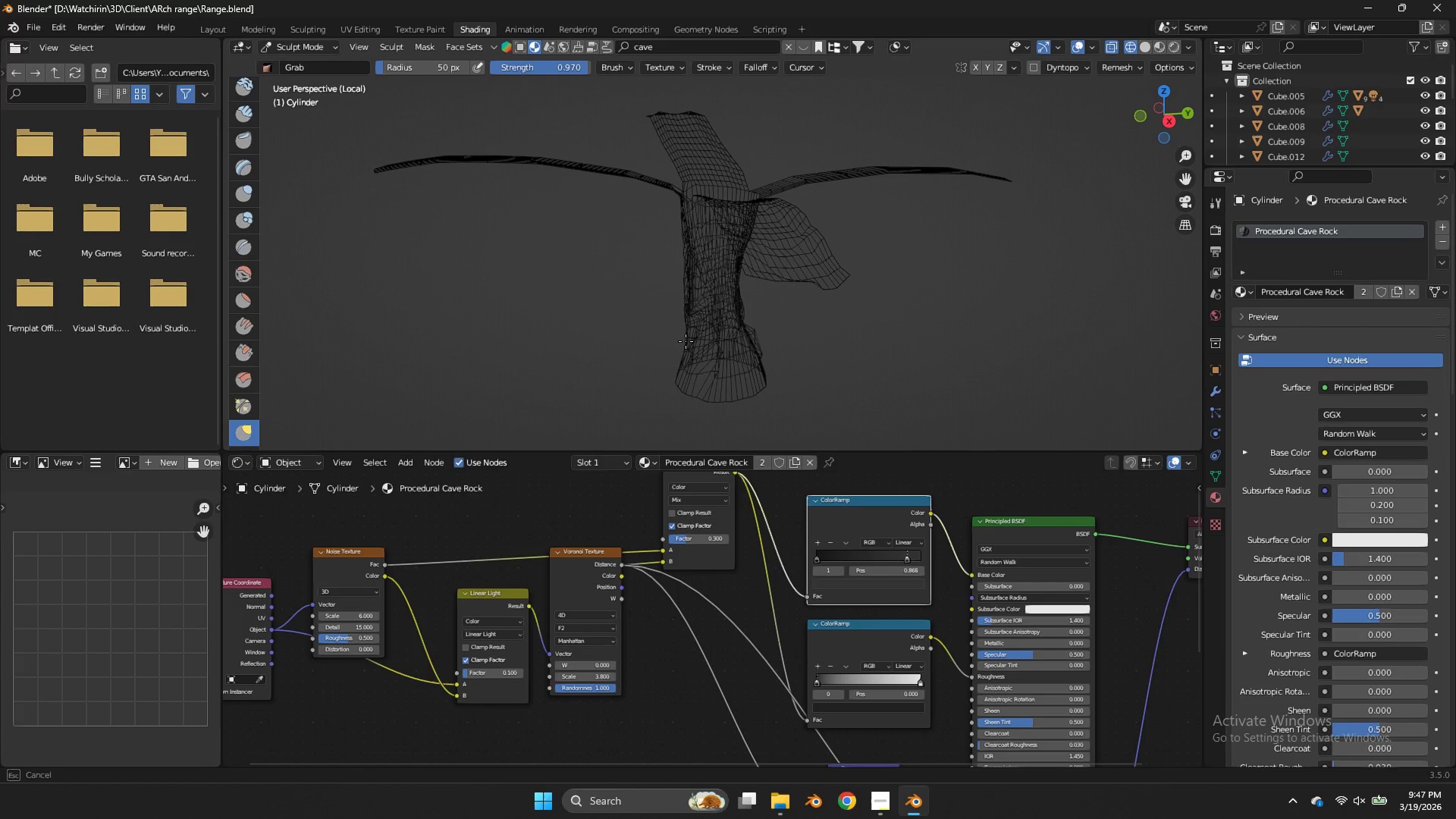 
left_click_drag(start_coordinate=[689, 341], to_coordinate=[681, 336])
 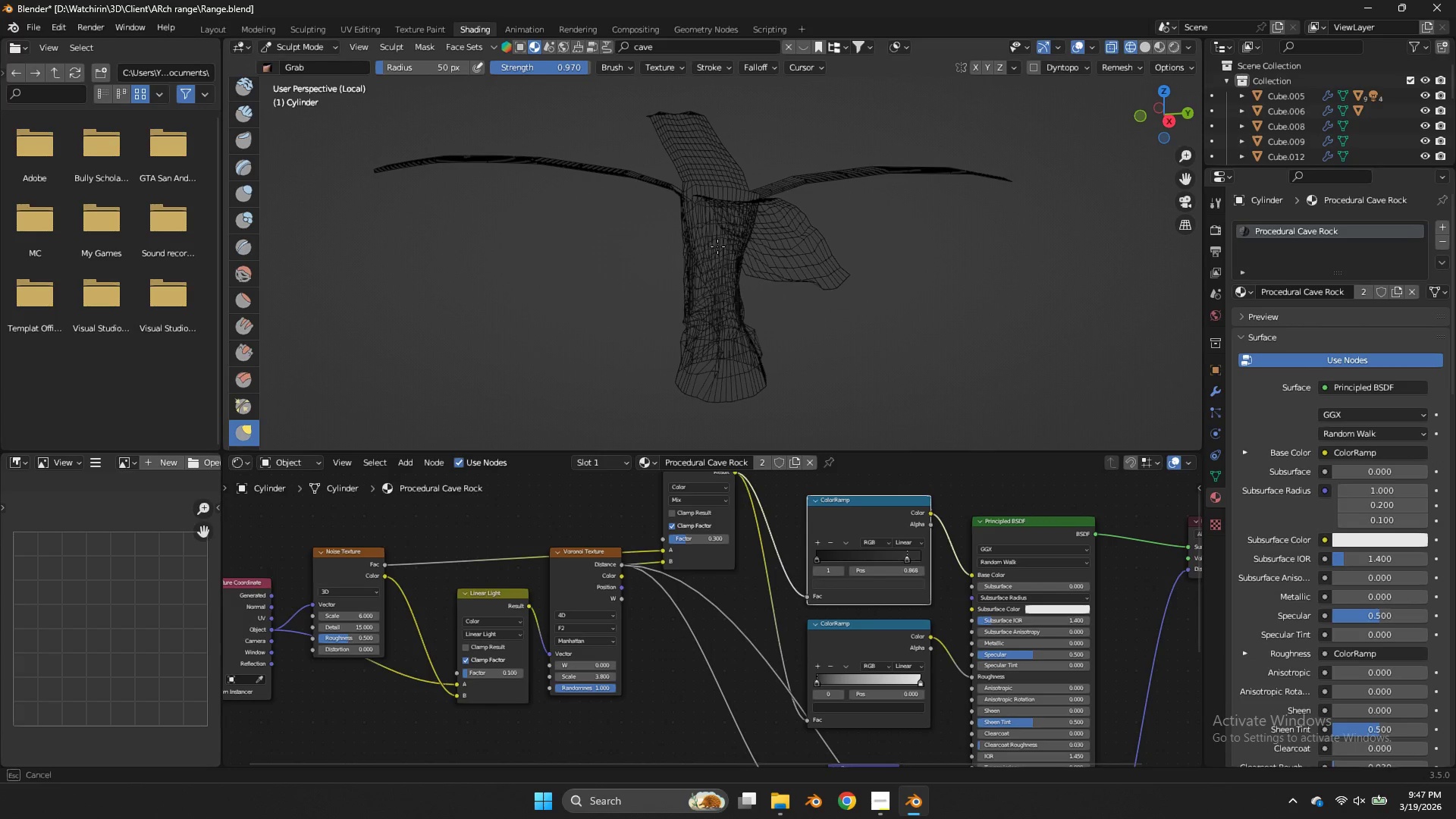 
left_click_drag(start_coordinate=[717, 246], to_coordinate=[712, 265])
 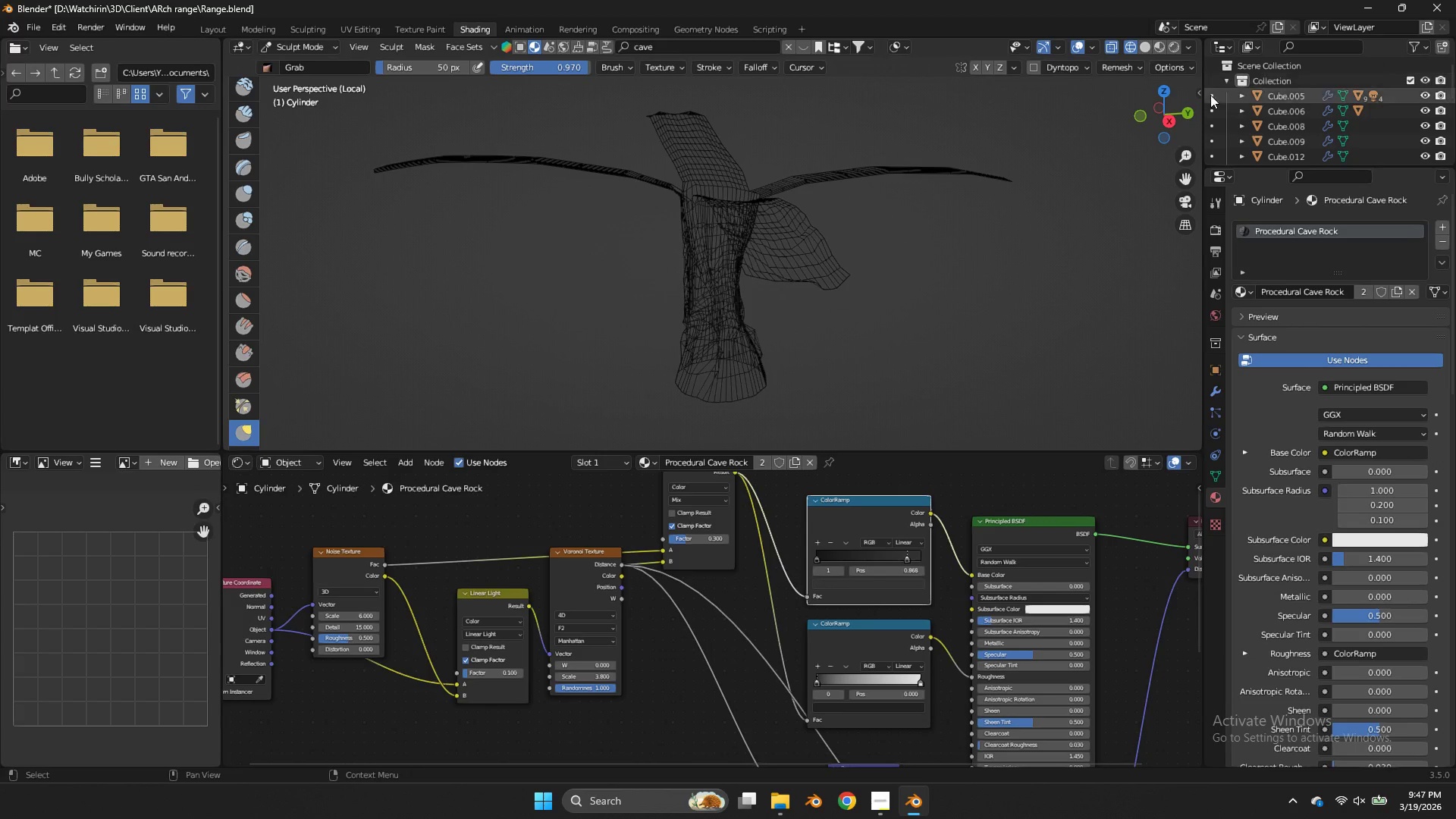 
left_click_drag(start_coordinate=[1179, 105], to_coordinate=[1197, 74])
 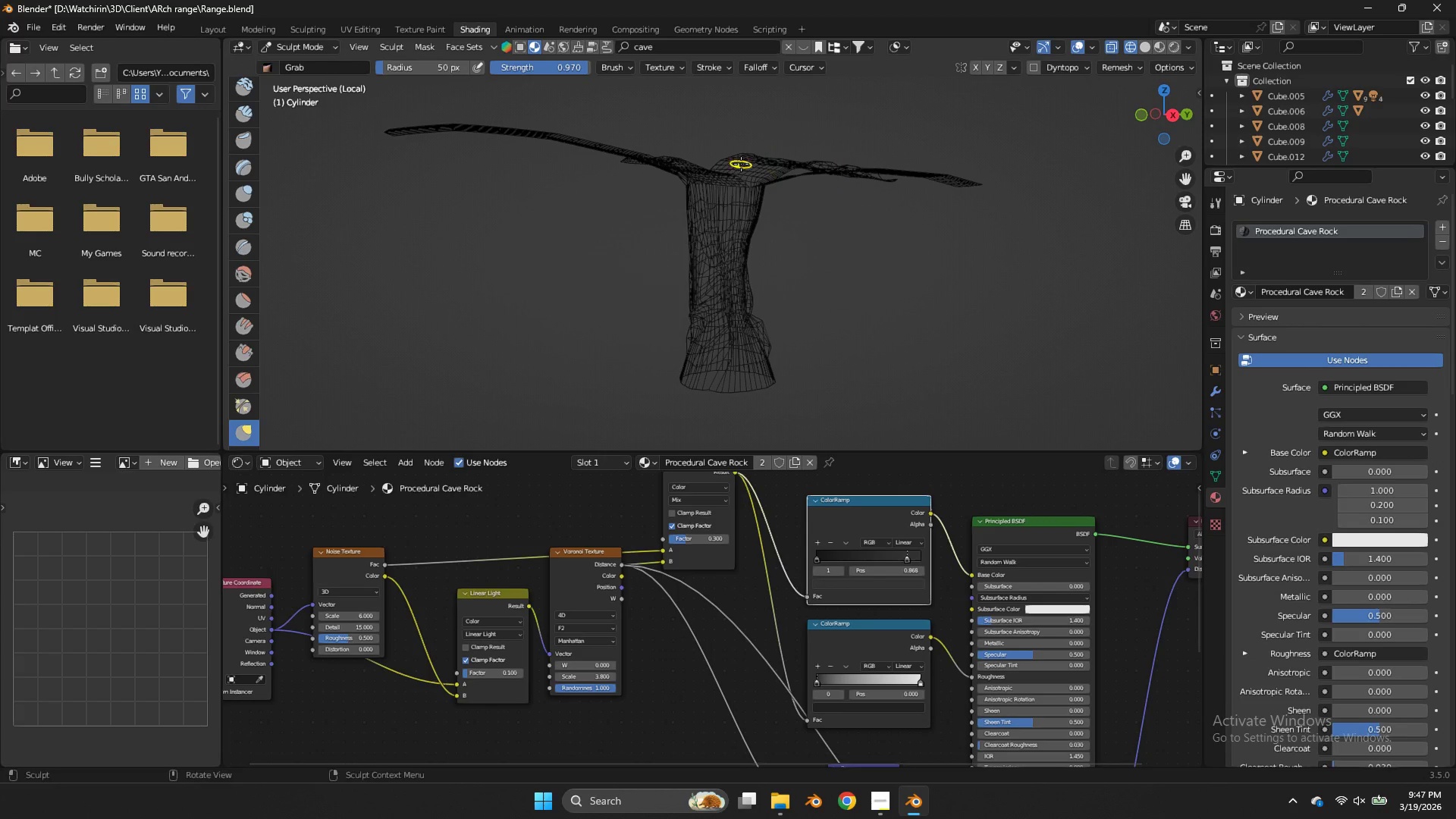 
left_click_drag(start_coordinate=[741, 164], to_coordinate=[747, 175])
 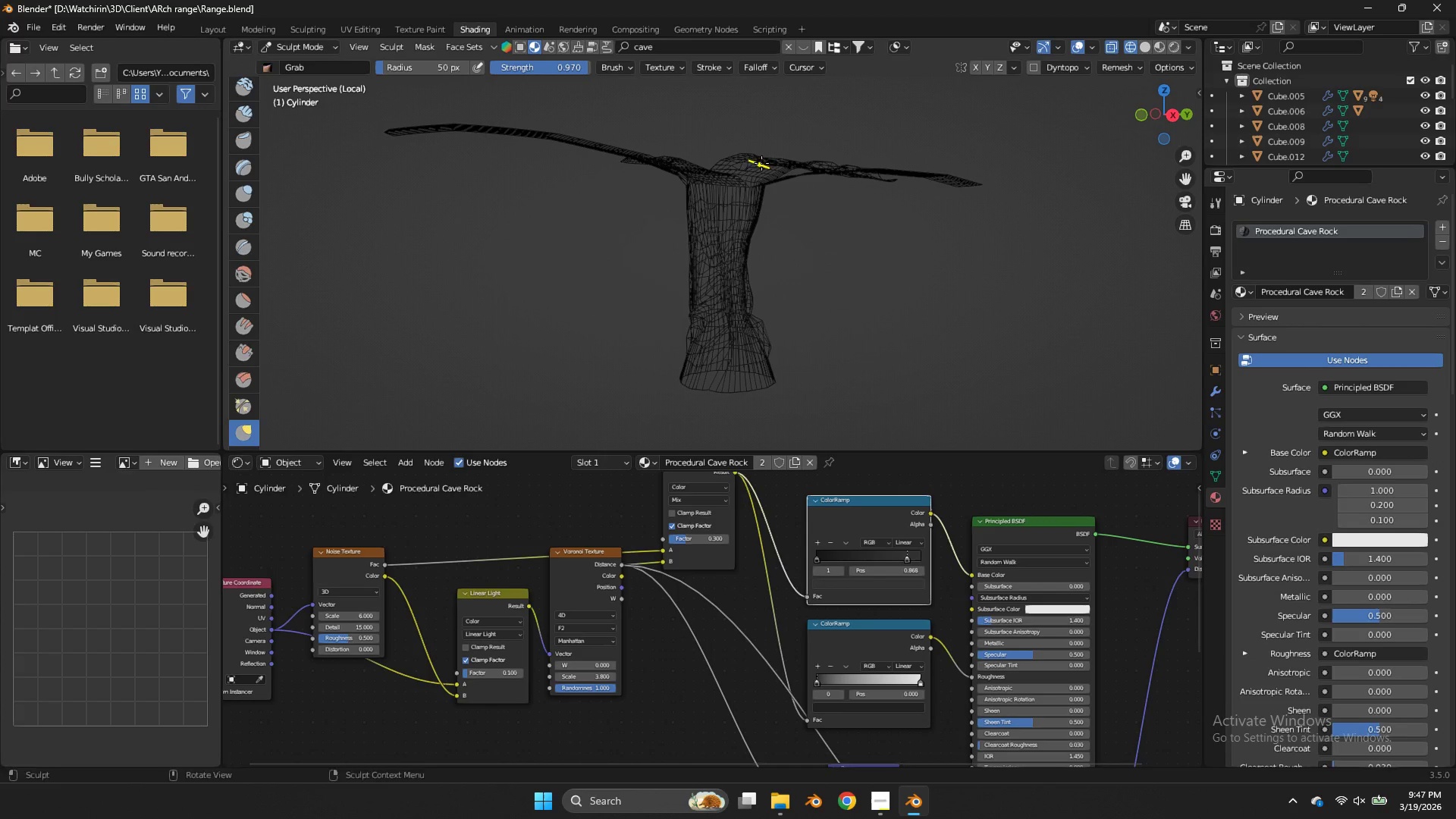 
left_click_drag(start_coordinate=[761, 163], to_coordinate=[763, 177])
 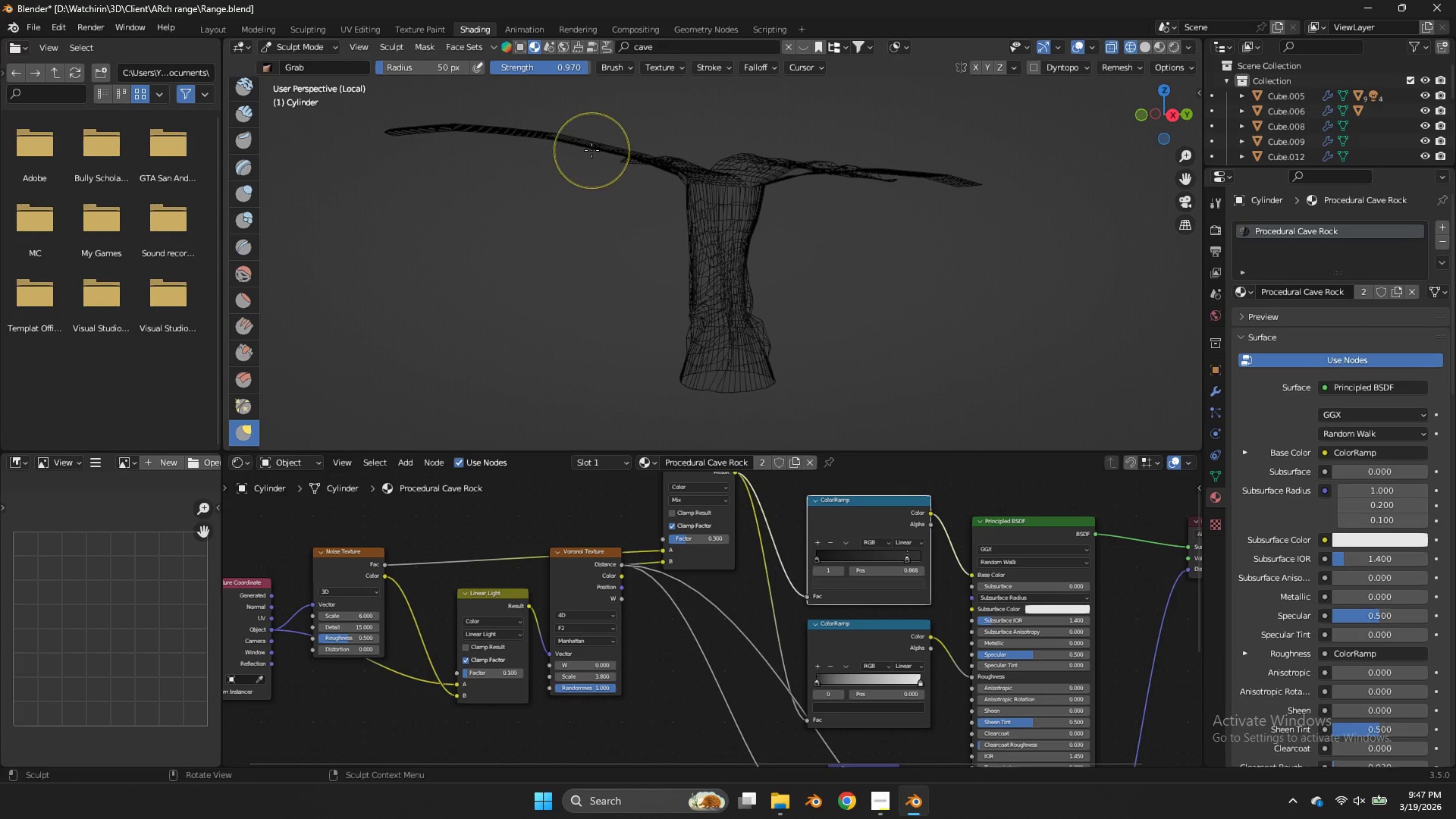 
left_click_drag(start_coordinate=[592, 146], to_coordinate=[587, 159])
 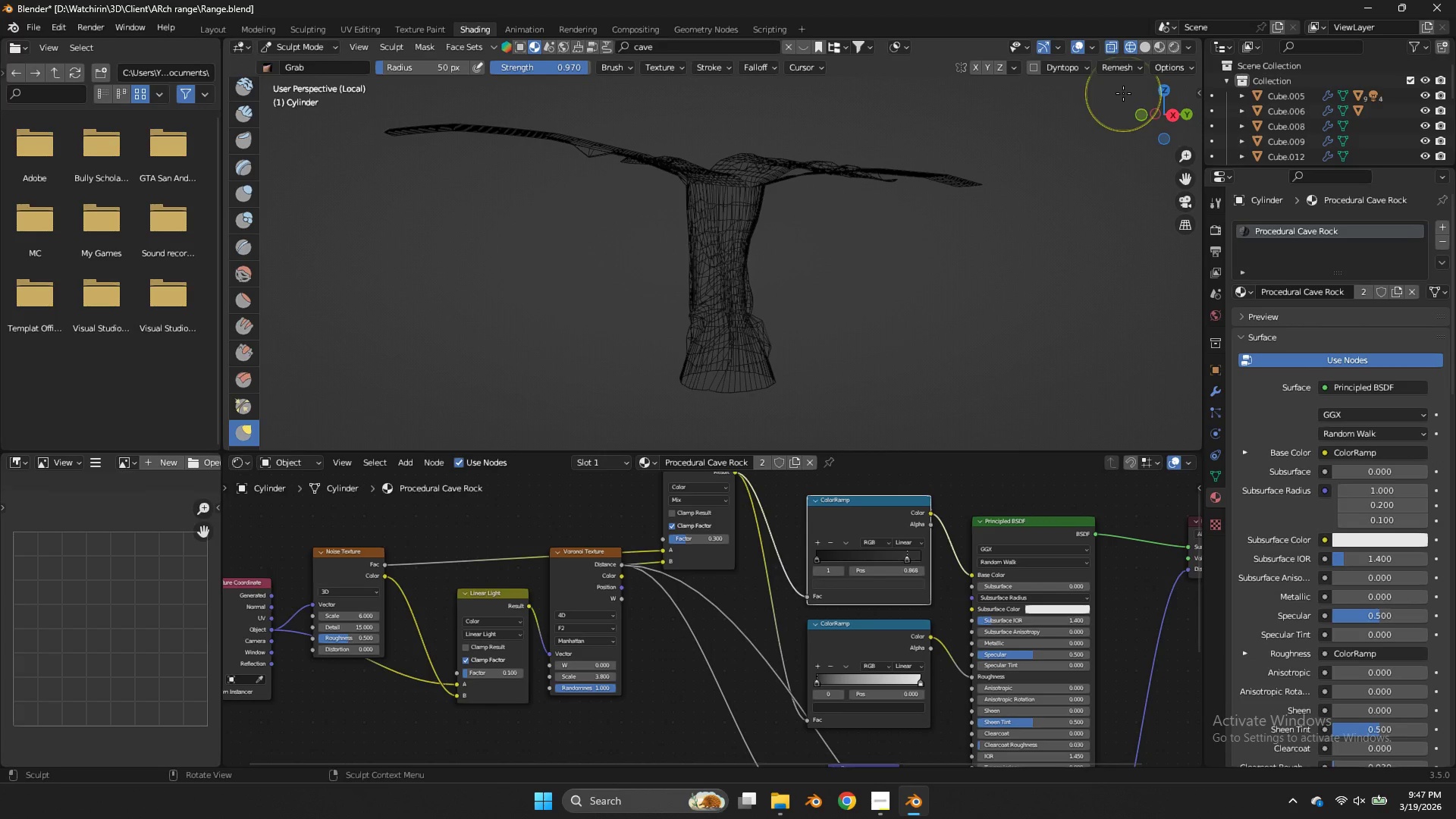 
left_click_drag(start_coordinate=[1136, 102], to_coordinate=[1194, 85])
 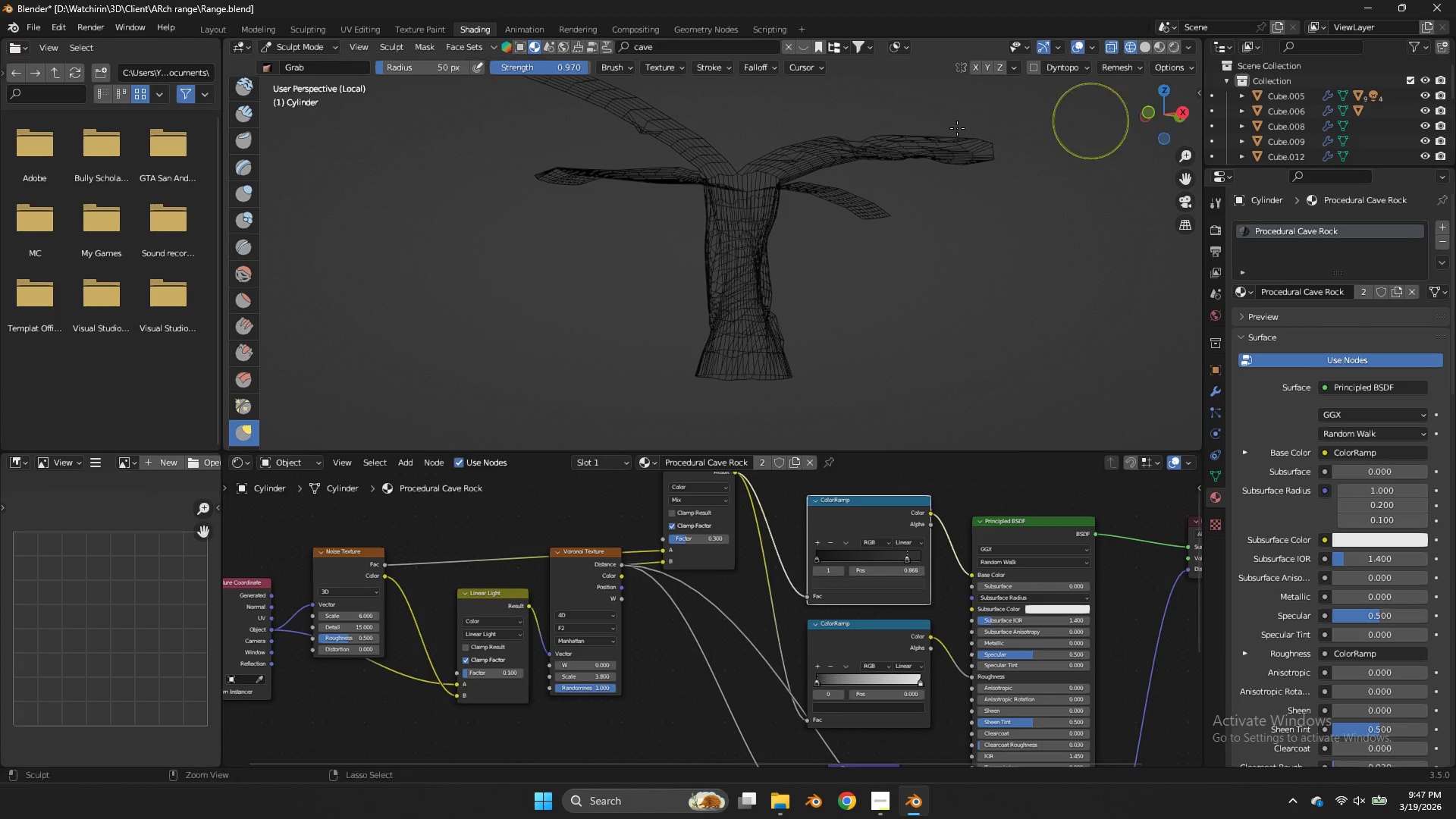 
key(Control+Z)
 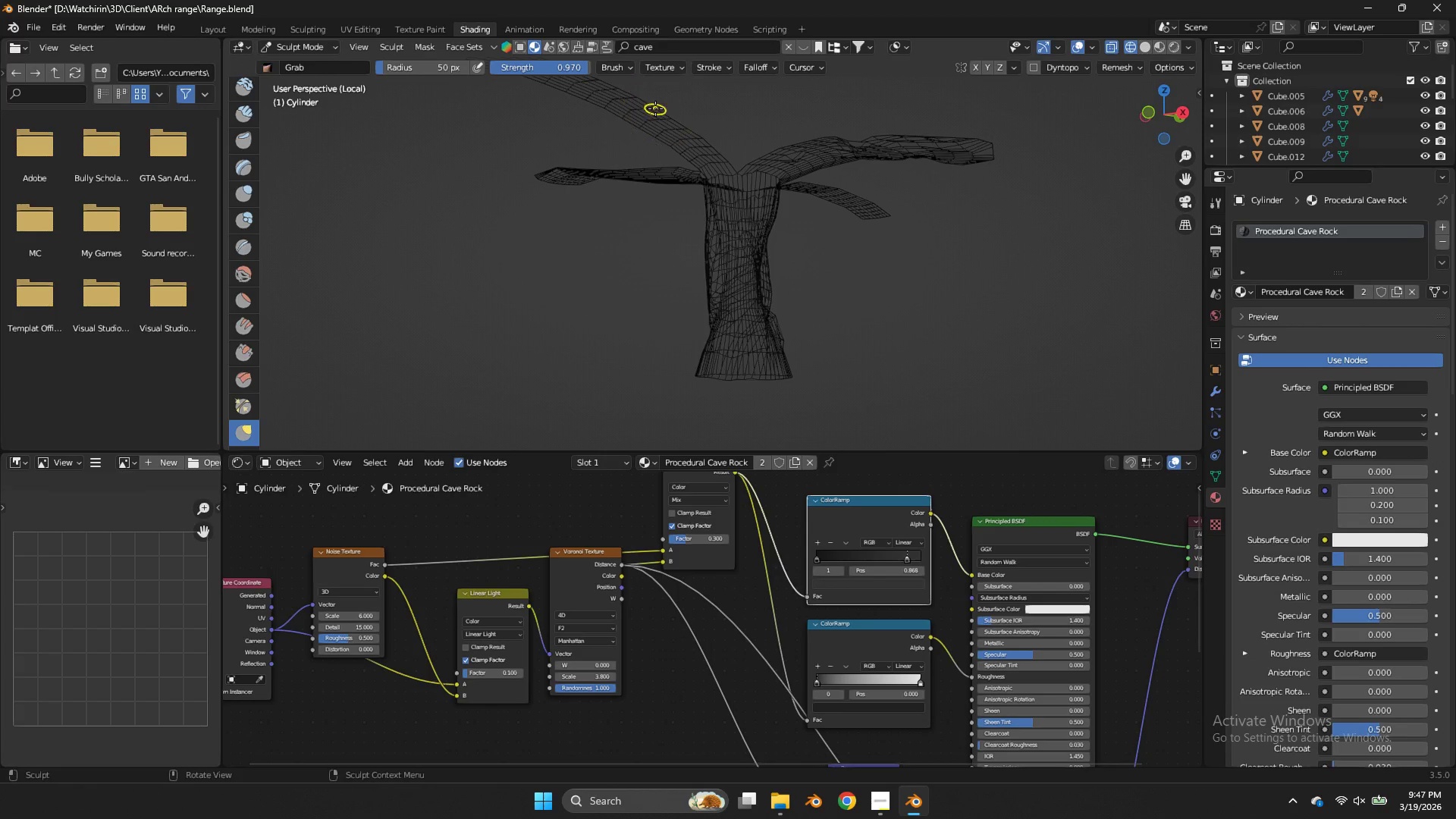 
left_click_drag(start_coordinate=[655, 110], to_coordinate=[663, 123])
 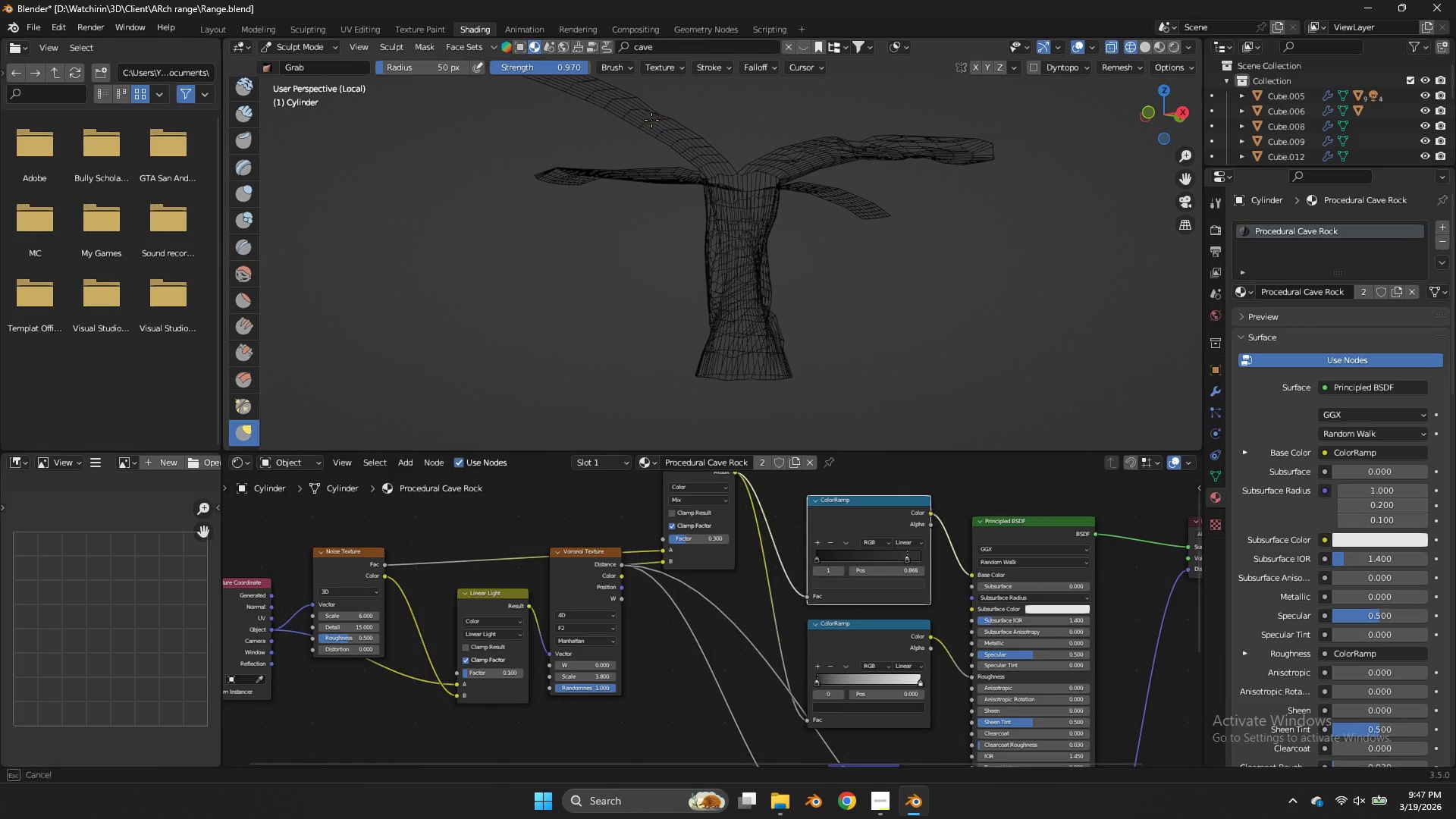 
left_click_drag(start_coordinate=[647, 118], to_coordinate=[654, 120])
 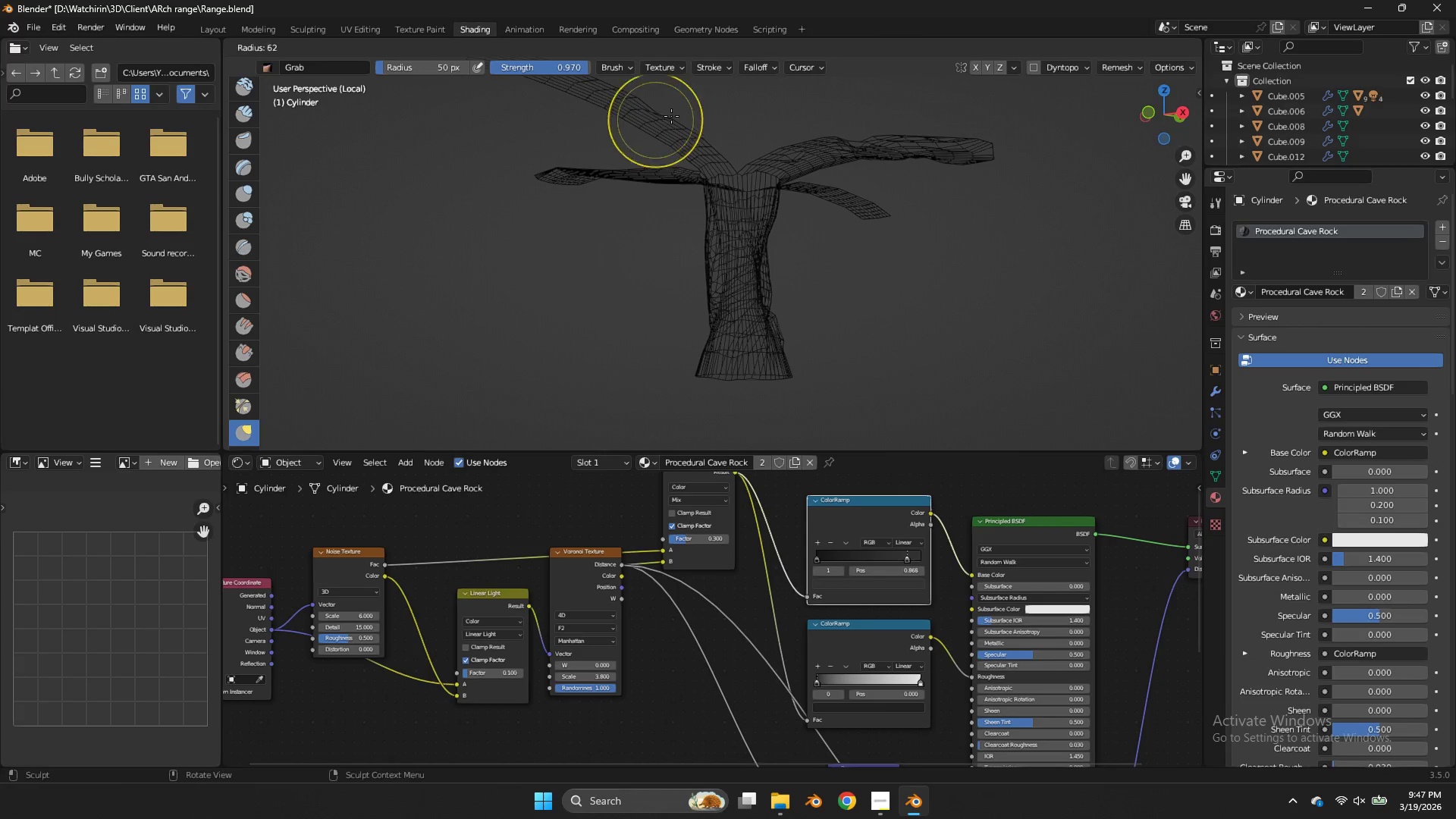 
type(ff)
 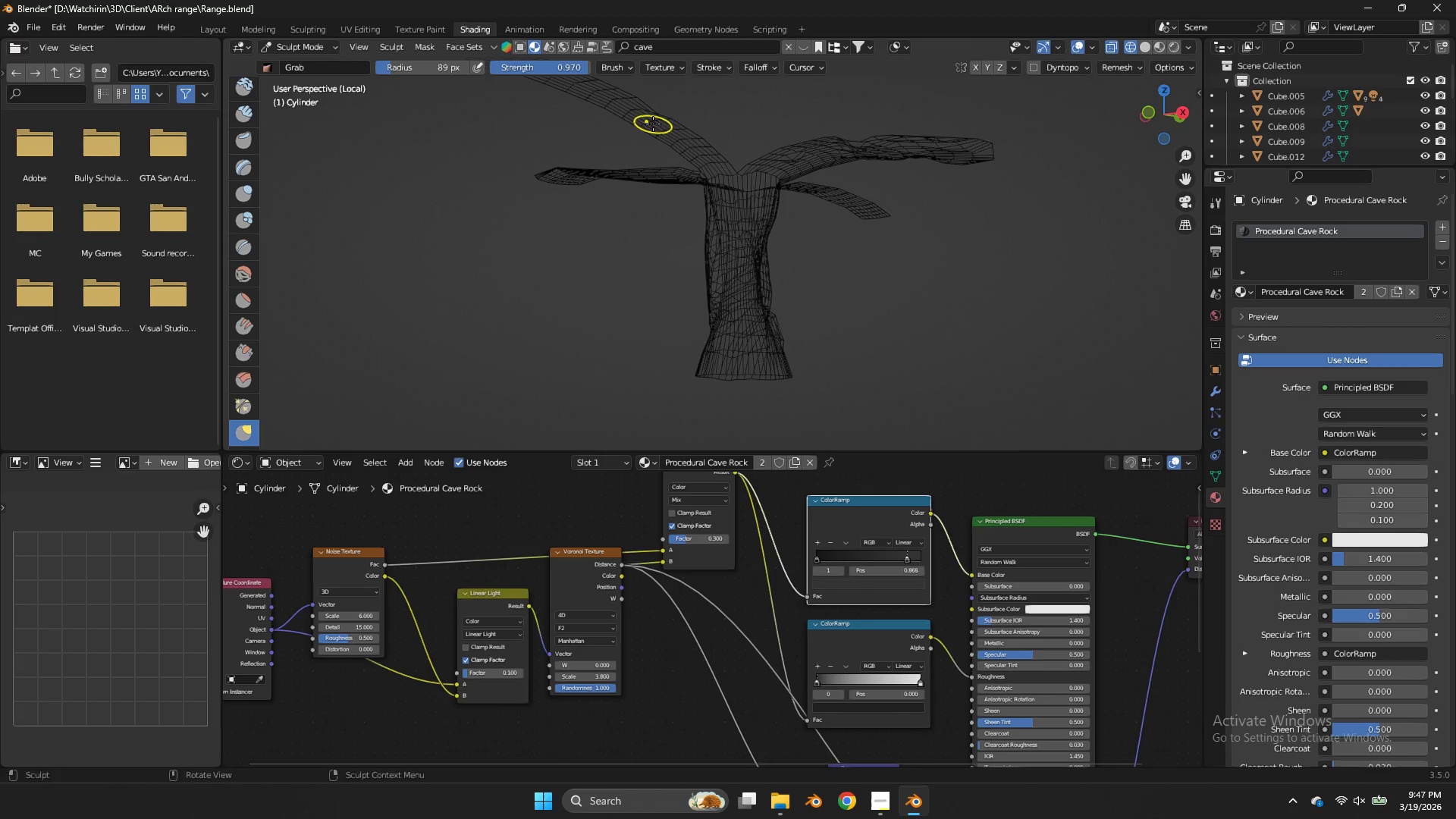 
left_click_drag(start_coordinate=[675, 116], to_coordinate=[670, 116])
 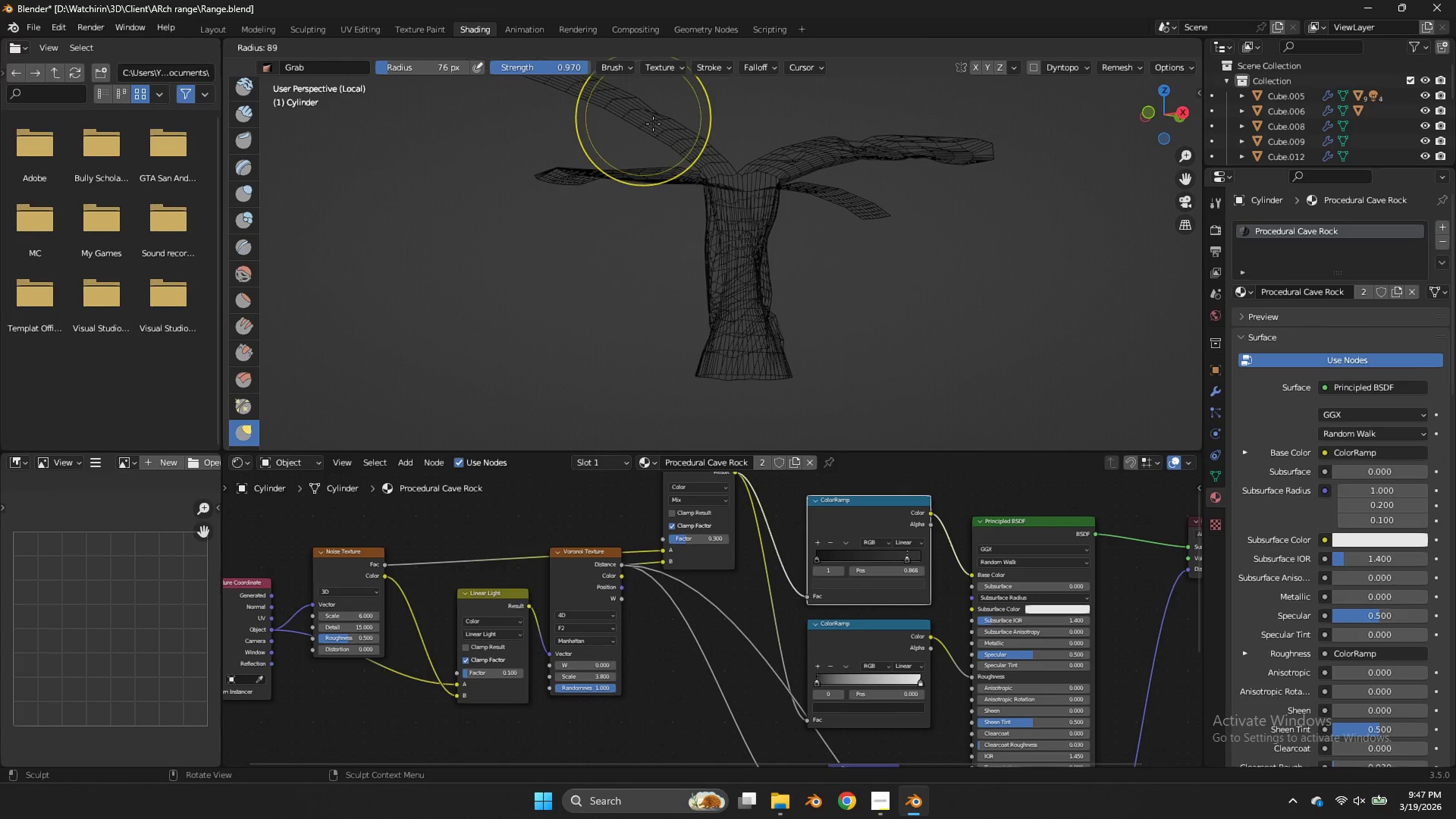 
left_click([653, 124])
 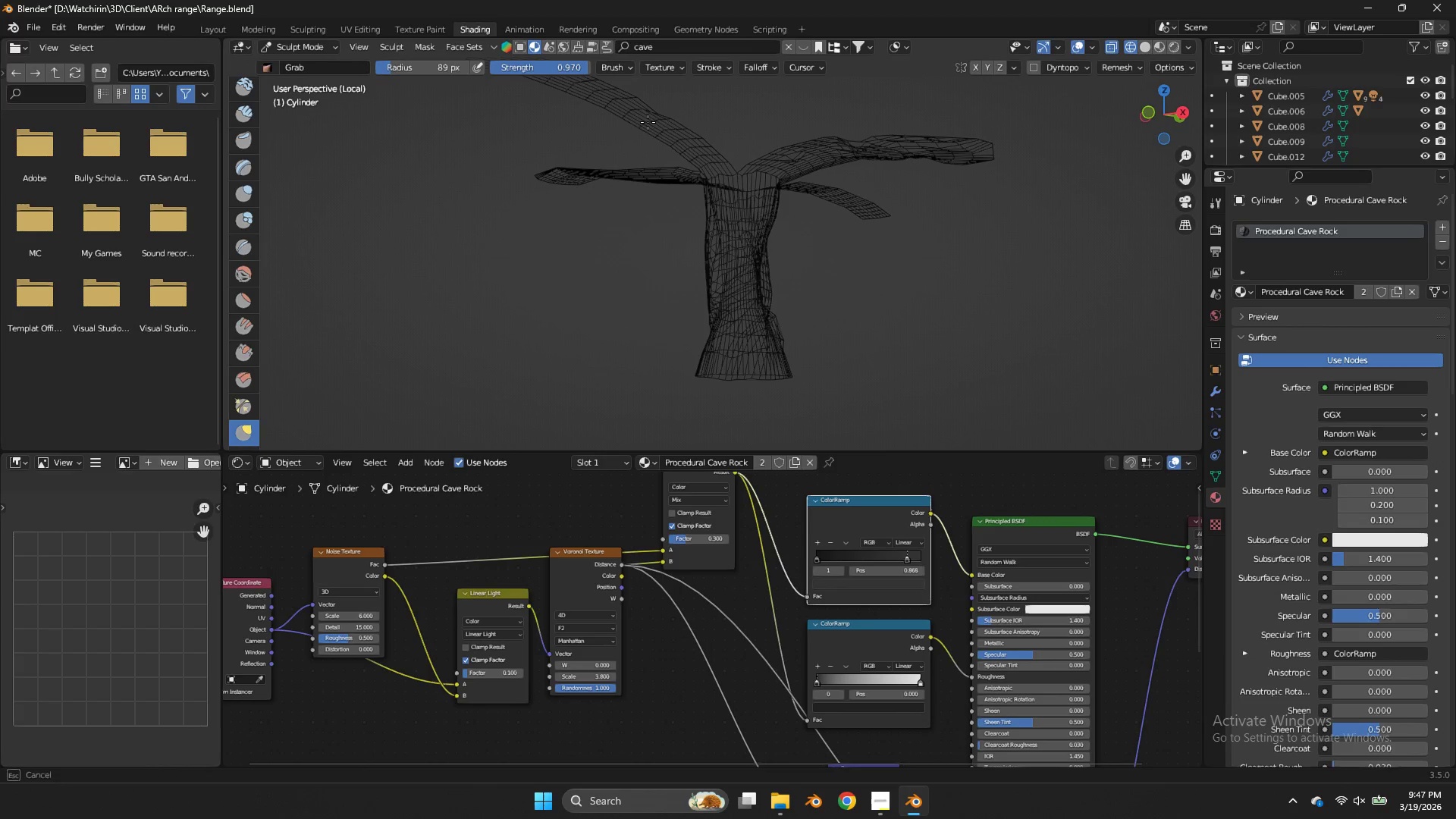 
left_click_drag(start_coordinate=[648, 122], to_coordinate=[650, 133])
 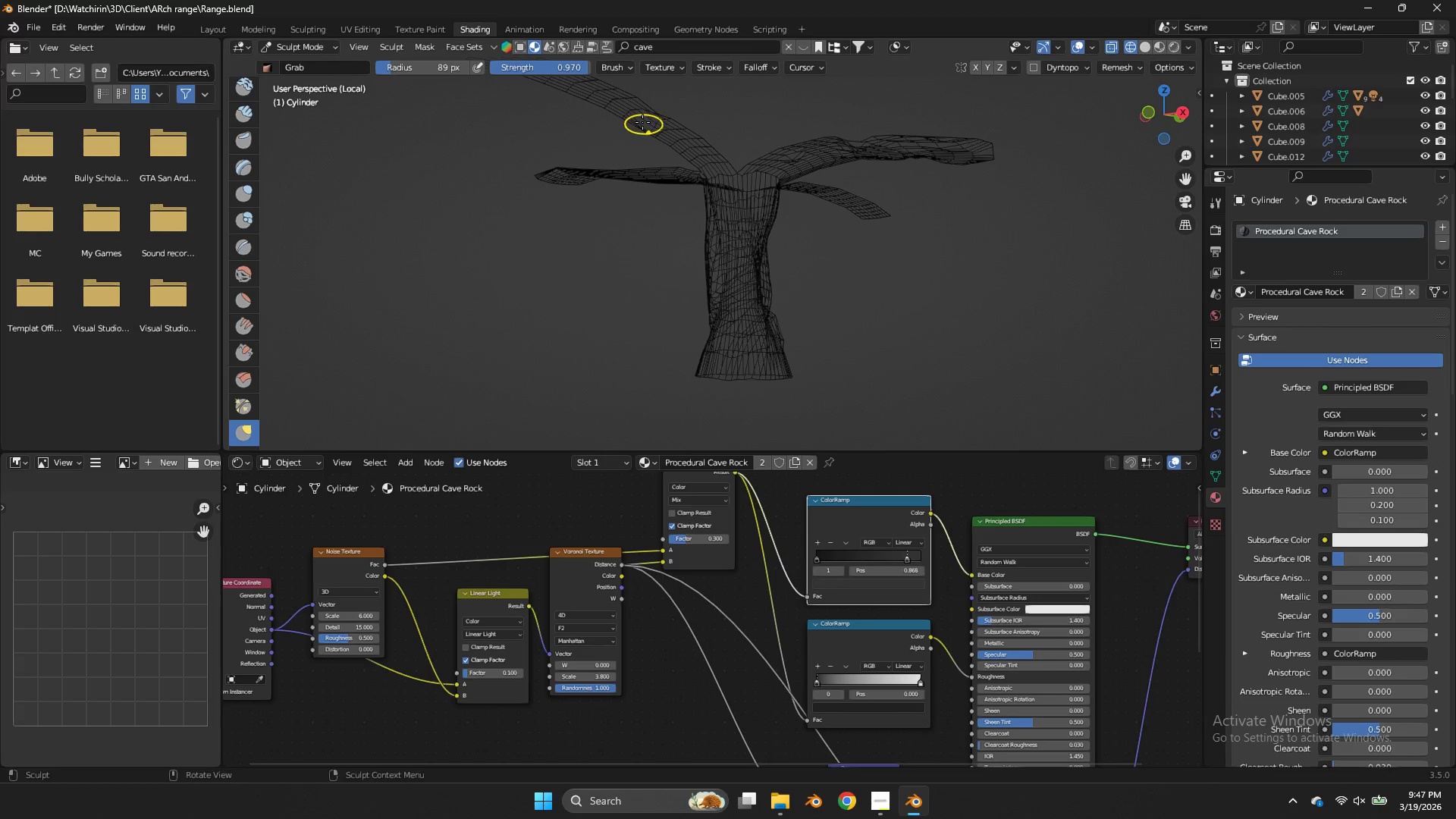 
left_click_drag(start_coordinate=[642, 122], to_coordinate=[648, 127])
 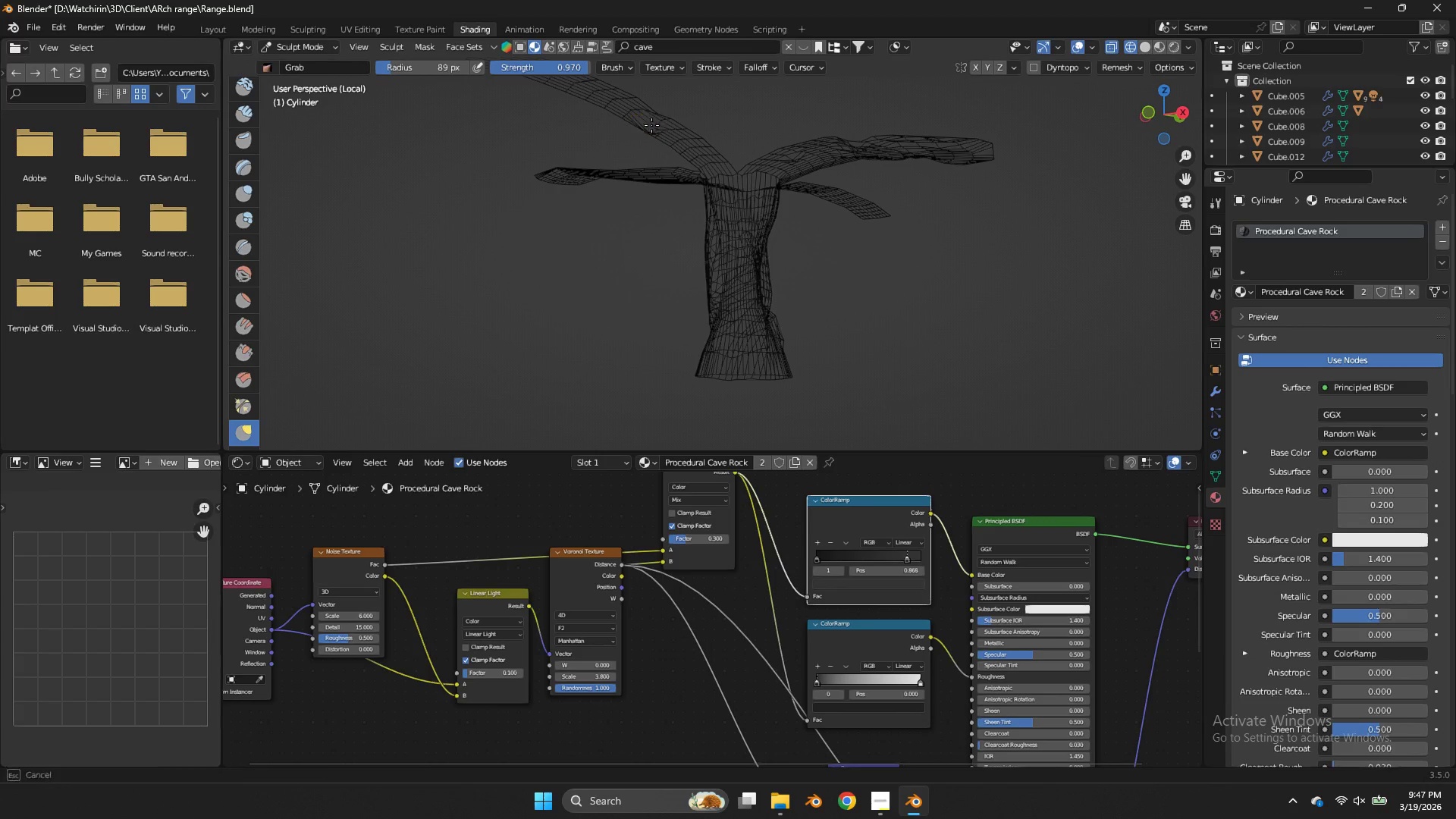 
left_click_drag(start_coordinate=[646, 122], to_coordinate=[658, 132])
 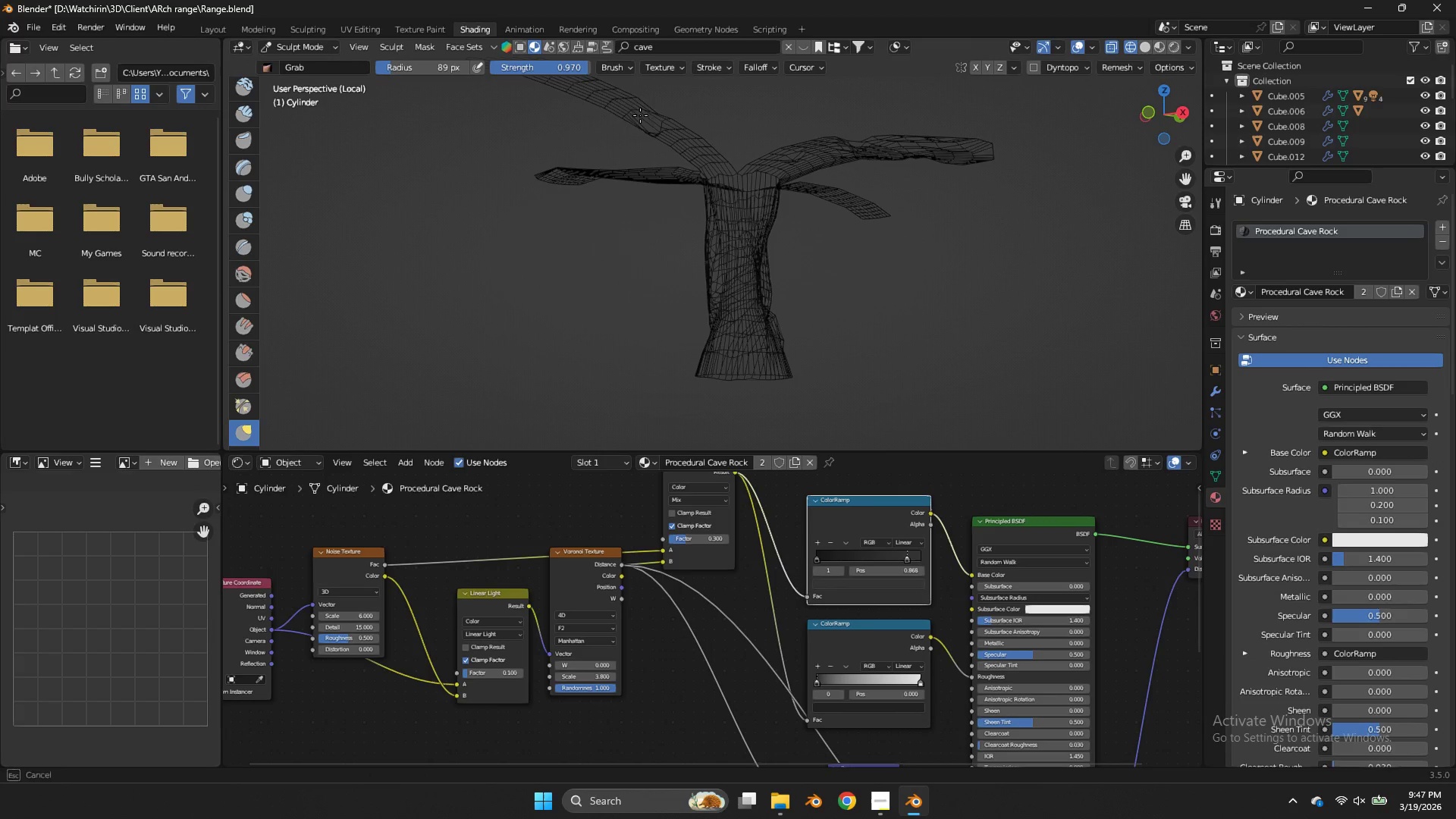 
left_click_drag(start_coordinate=[640, 115], to_coordinate=[633, 112])
 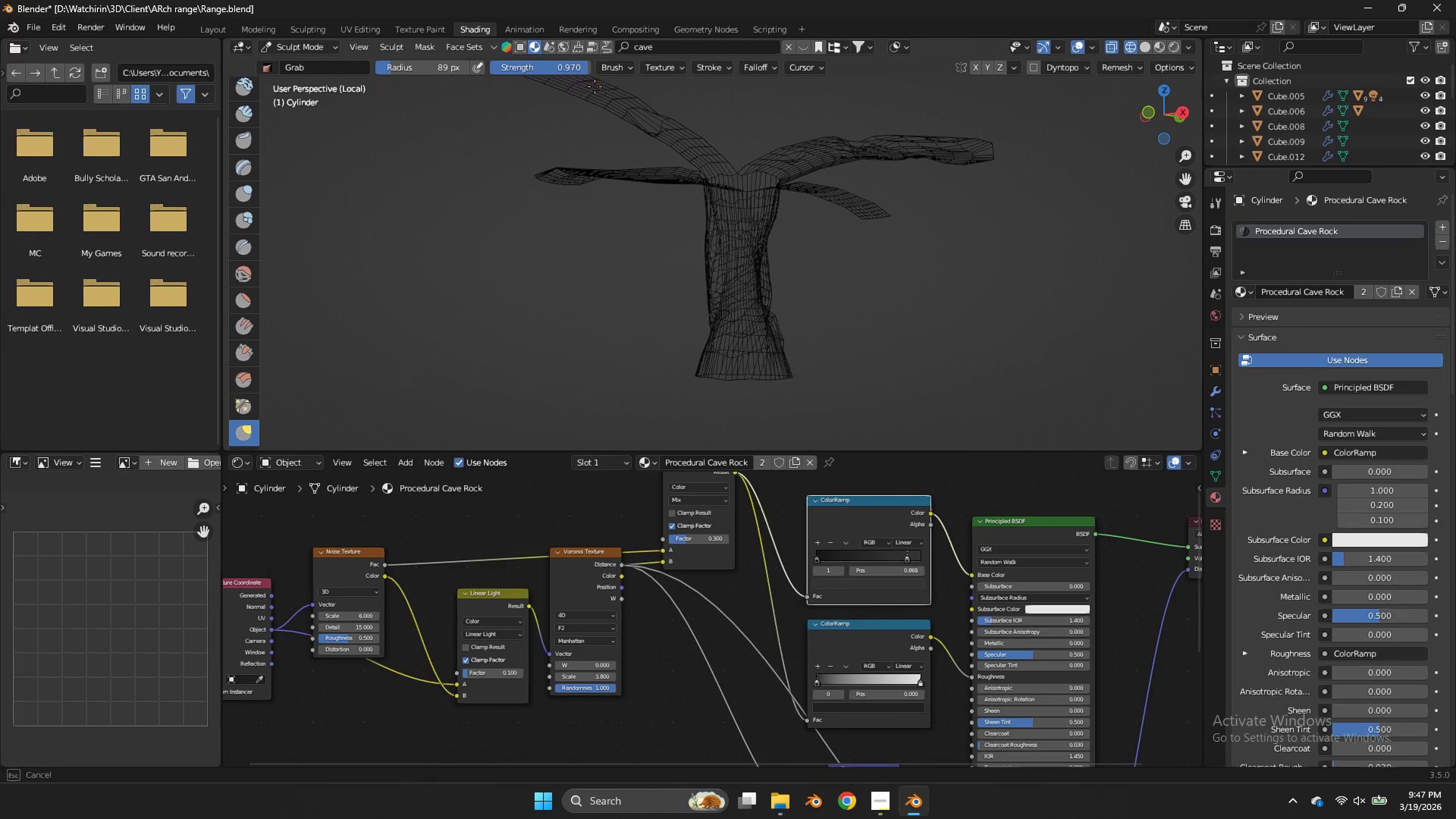 
left_click_drag(start_coordinate=[594, 86], to_coordinate=[599, 89])
 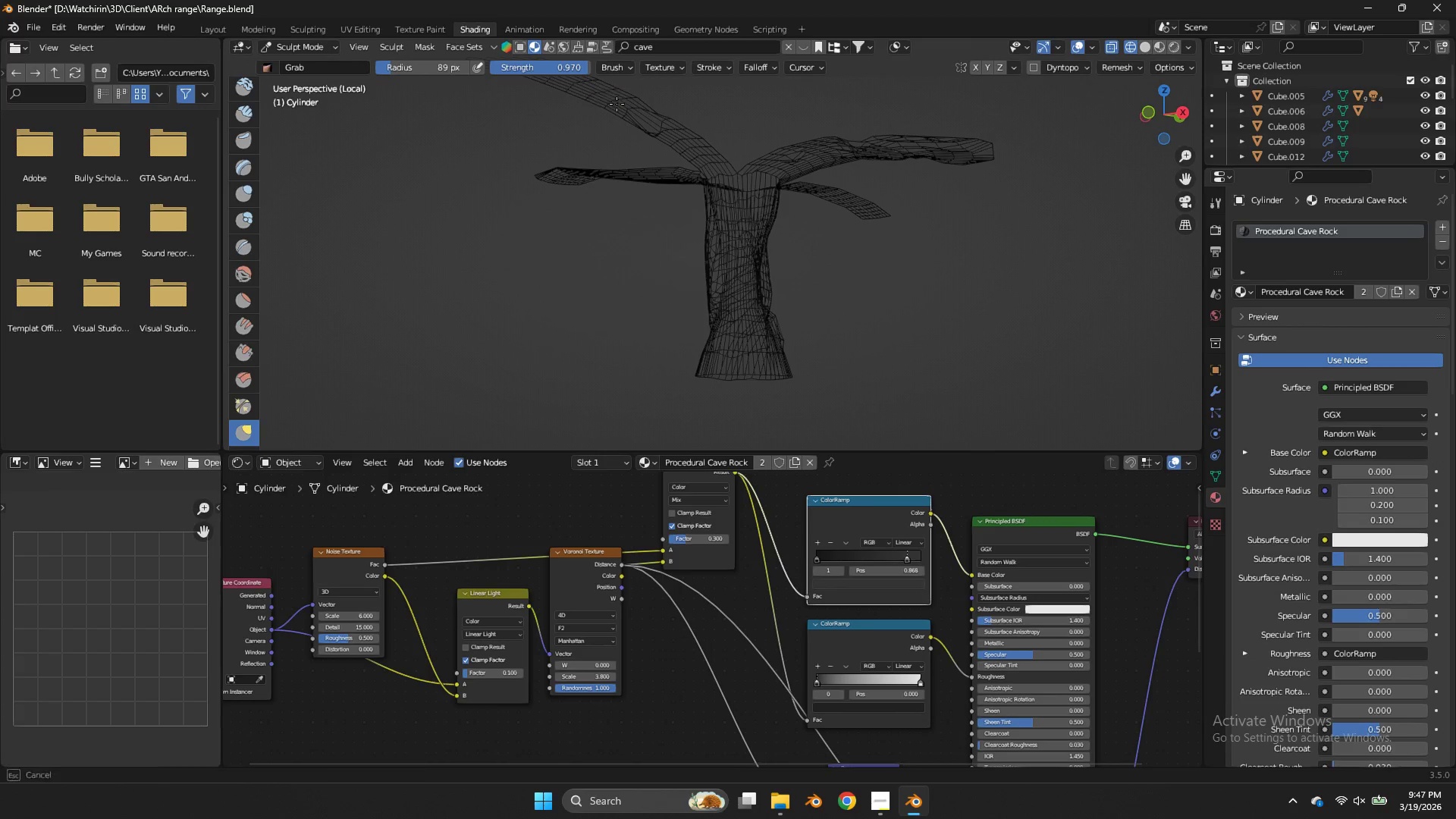 
left_click_drag(start_coordinate=[608, 95], to_coordinate=[617, 105])
 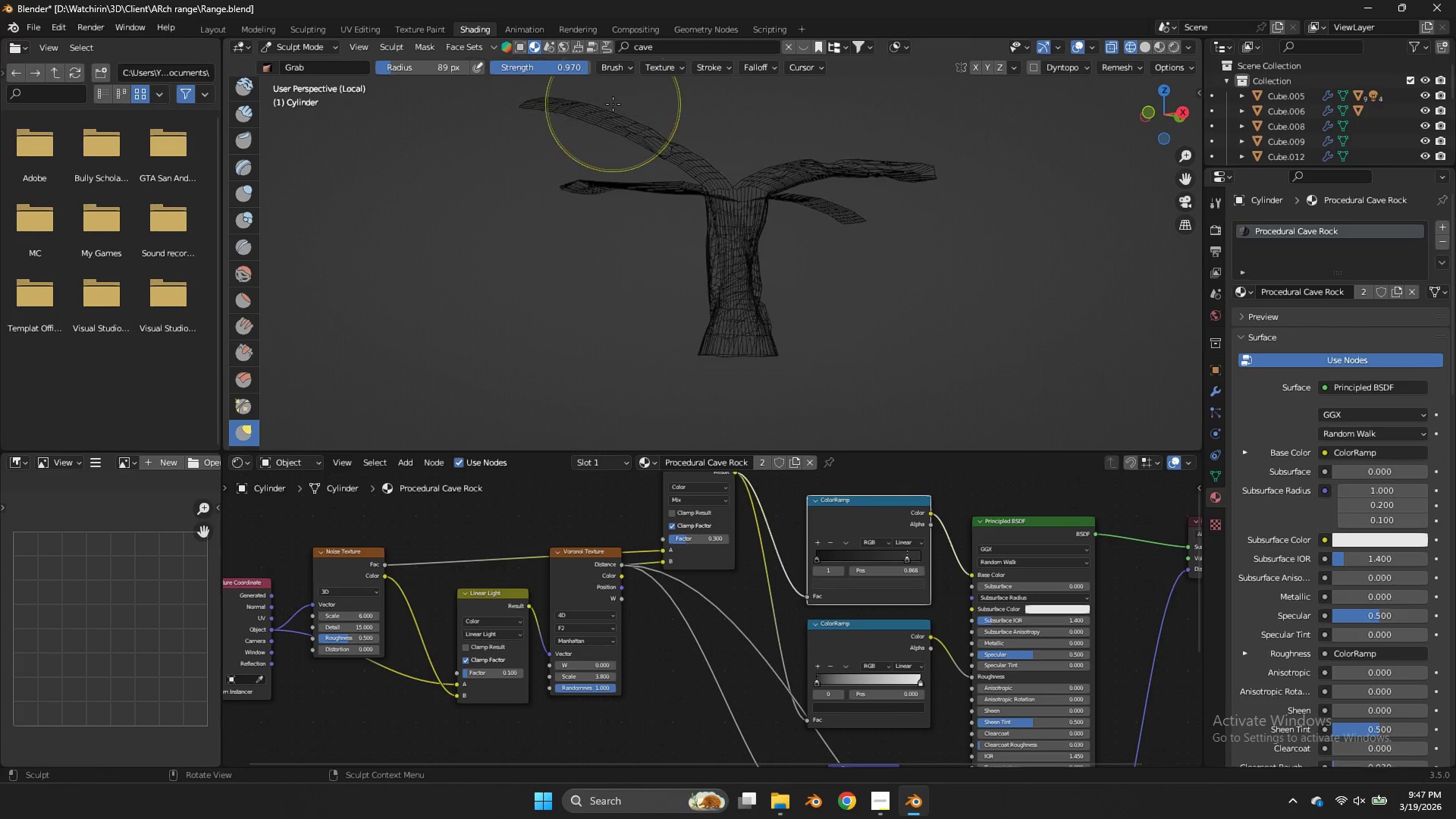 
scroll: coordinate [613, 104], scroll_direction: down, amount: 4.0
 